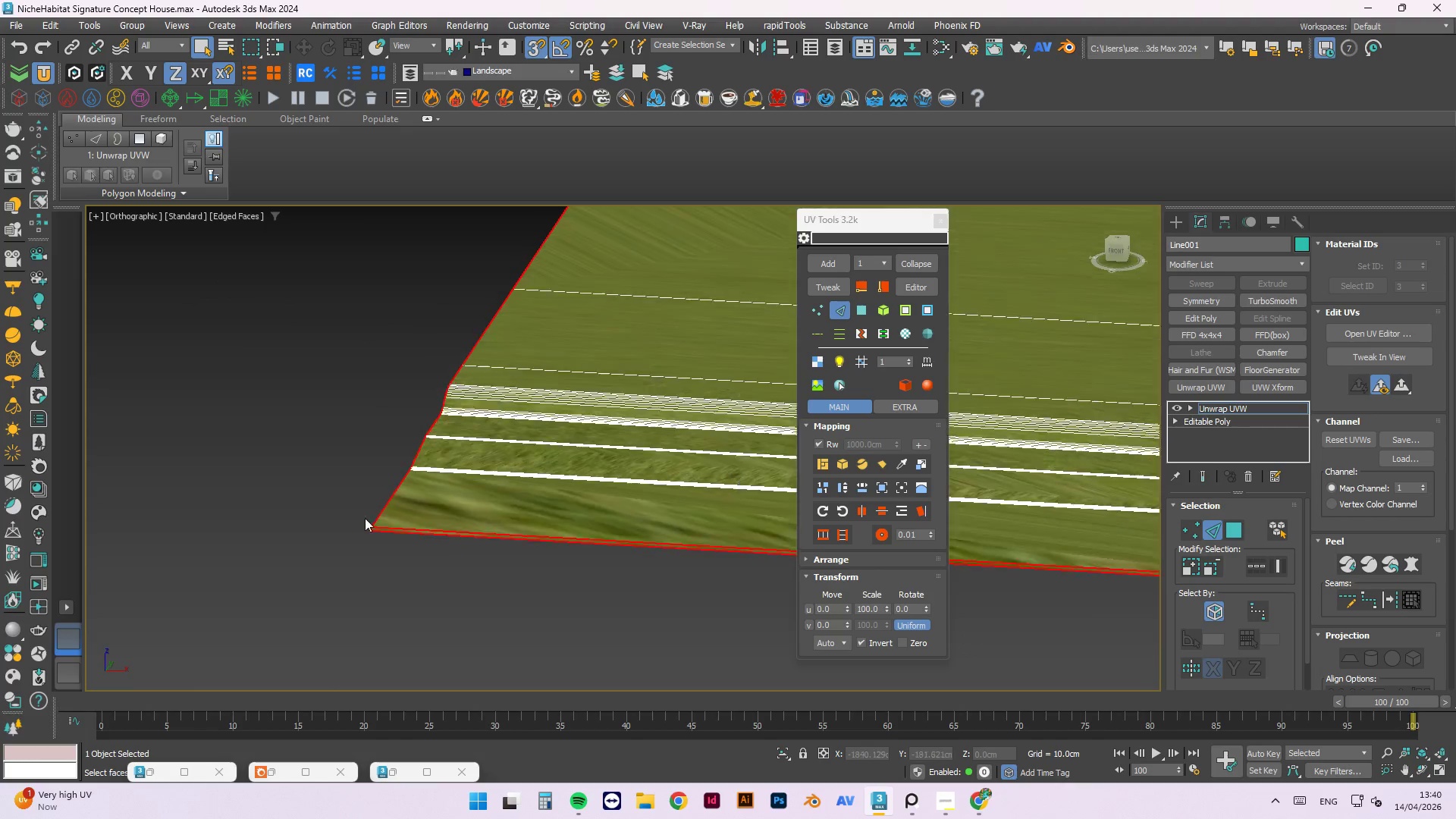 
scroll: coordinate [384, 548], scroll_direction: up, amount: 12.0
 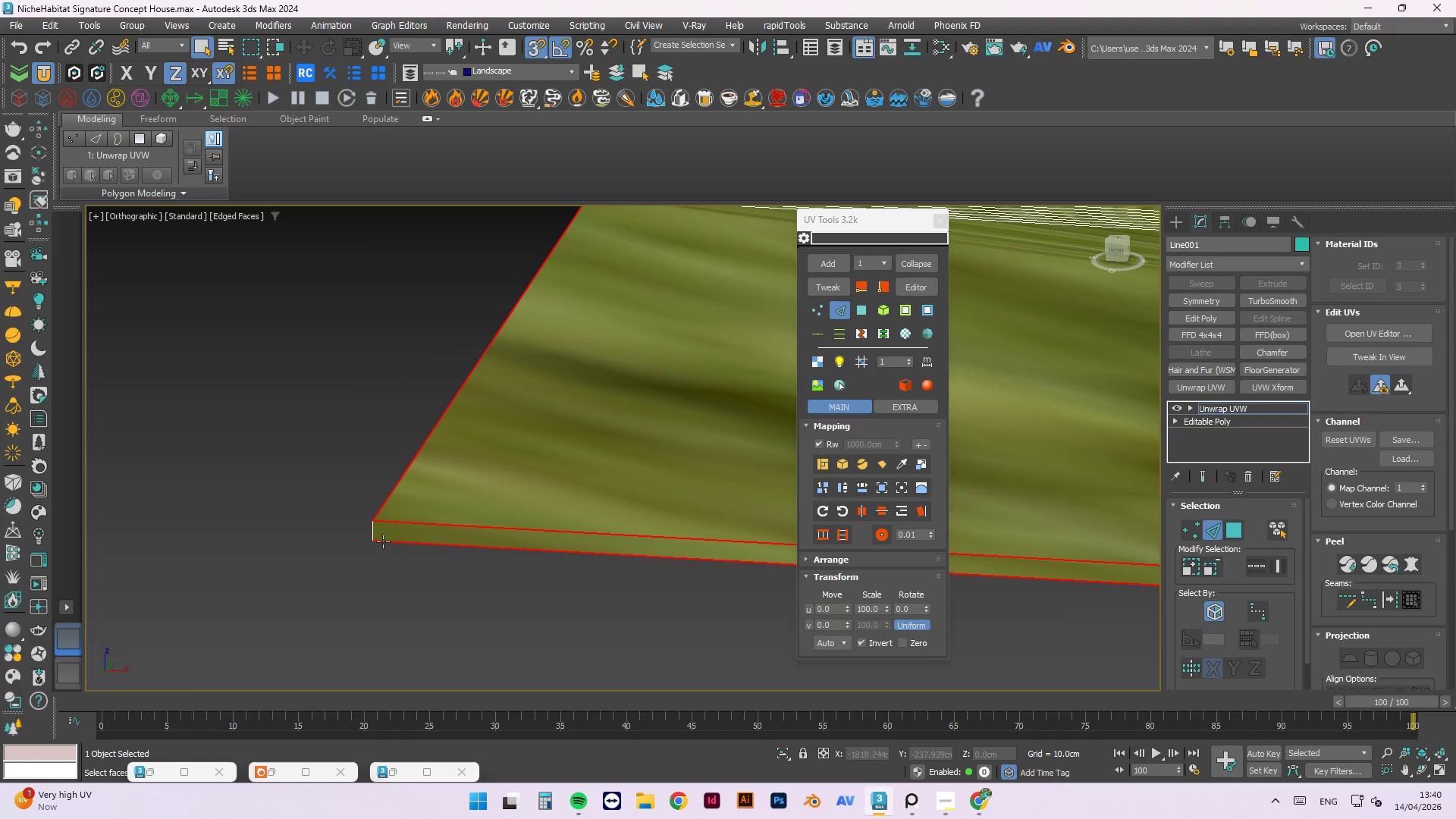 
left_click([373, 532])
 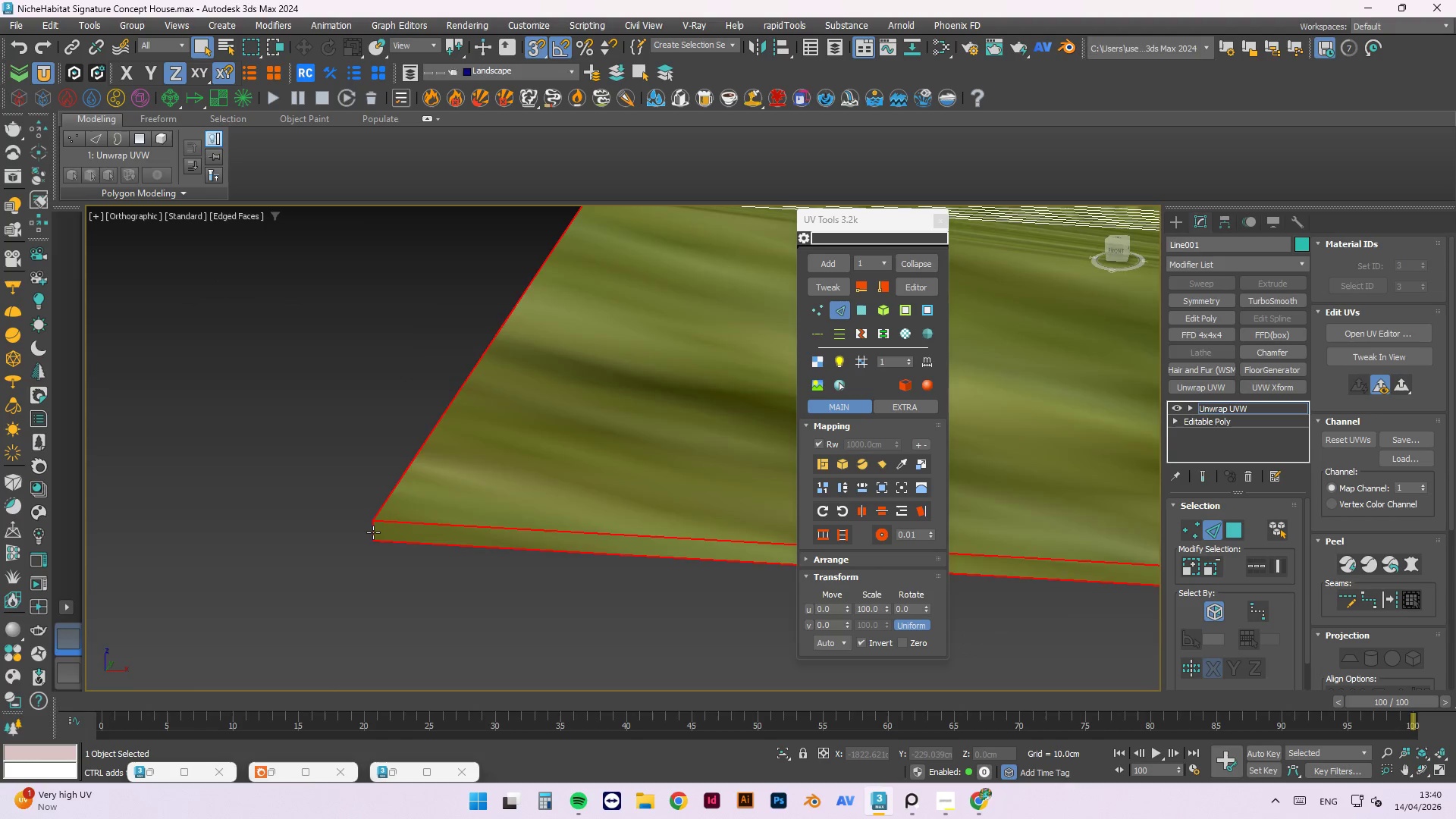 
scroll: coordinate [351, 490], scroll_direction: down, amount: 8.0
 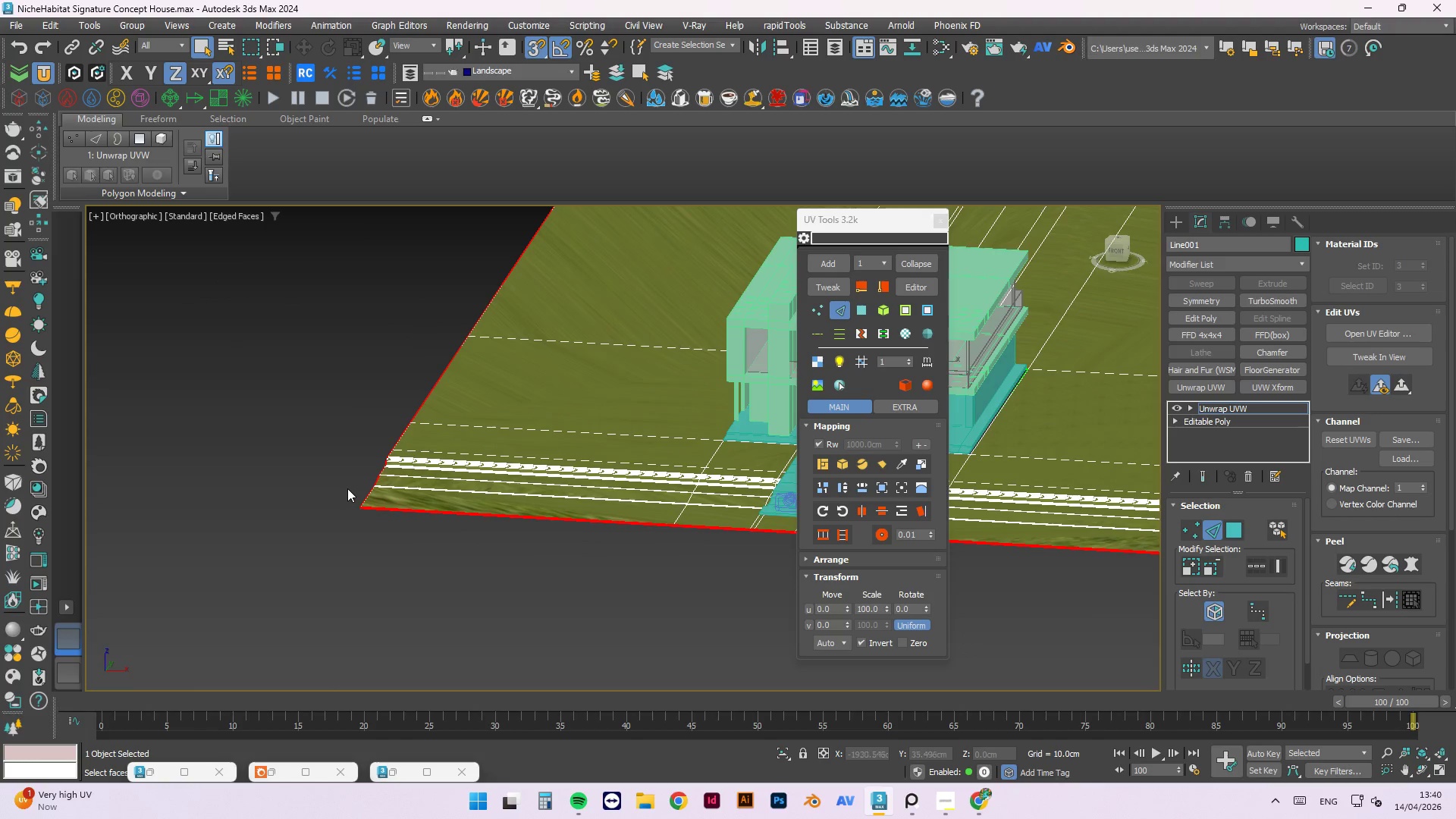 
hold_key(key=AltLeft, duration=0.48)
 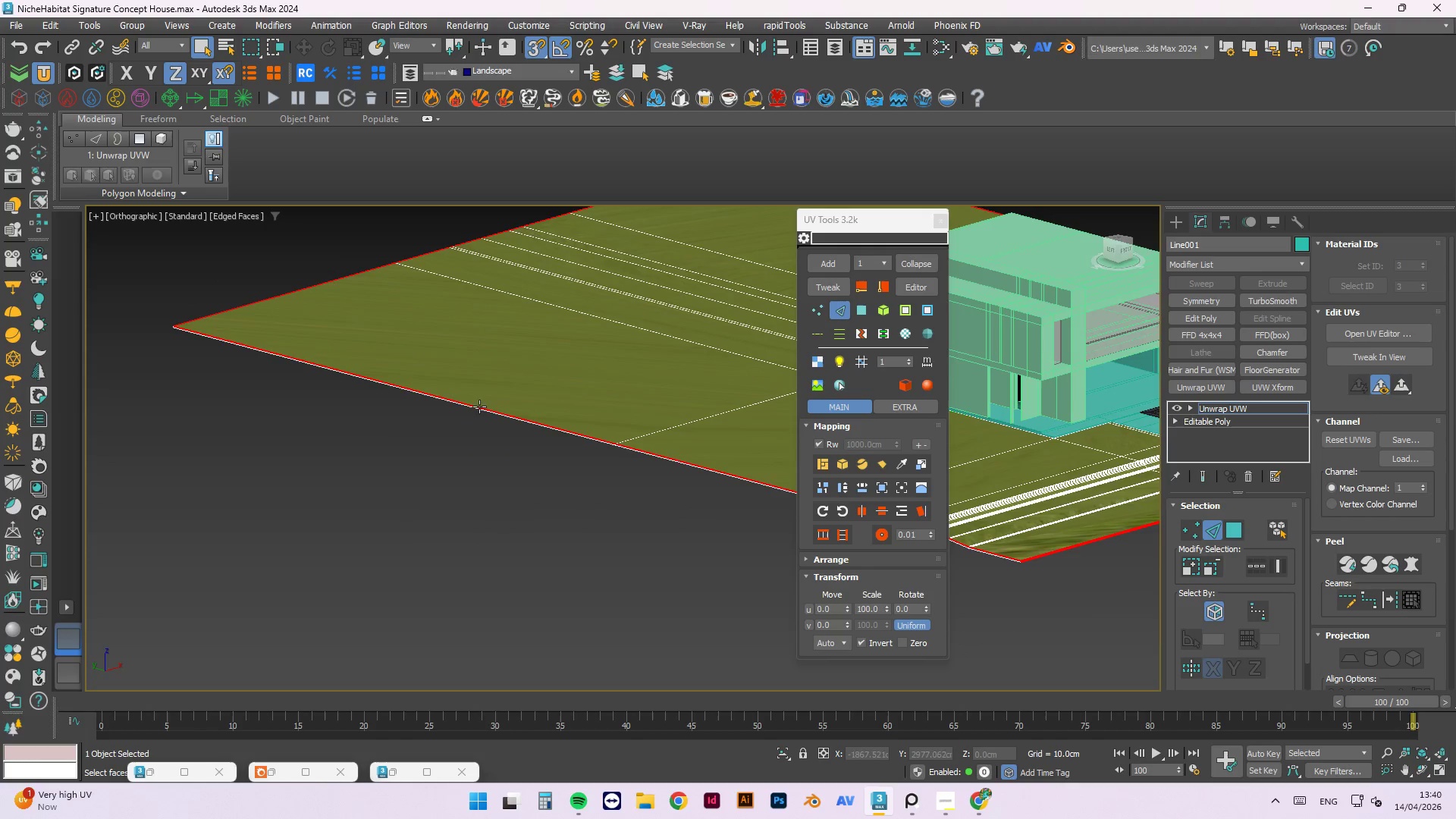 
scroll: coordinate [422, 418], scroll_direction: down, amount: 3.0
 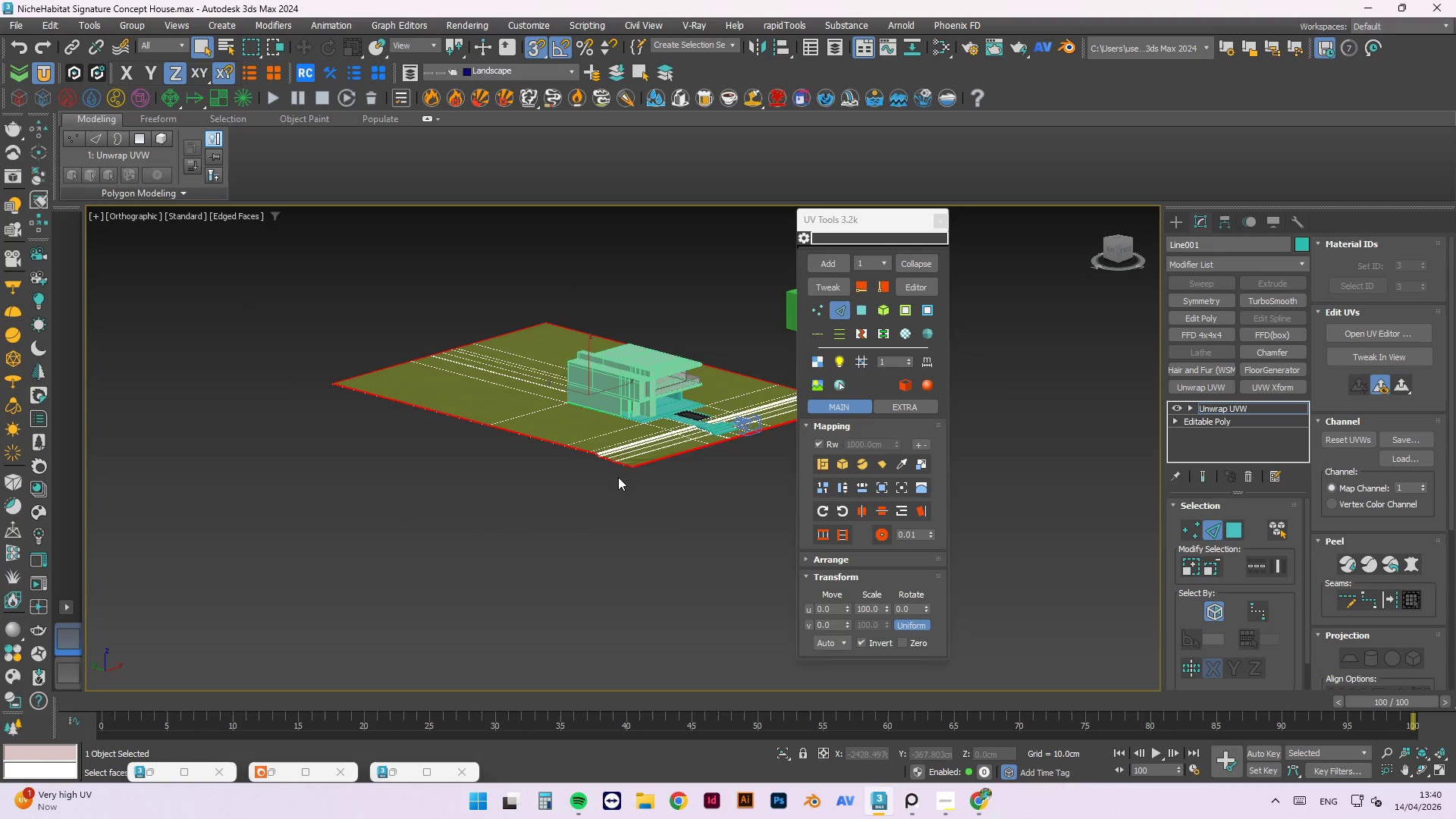 
scroll: coordinate [676, 463], scroll_direction: up, amount: 7.0
 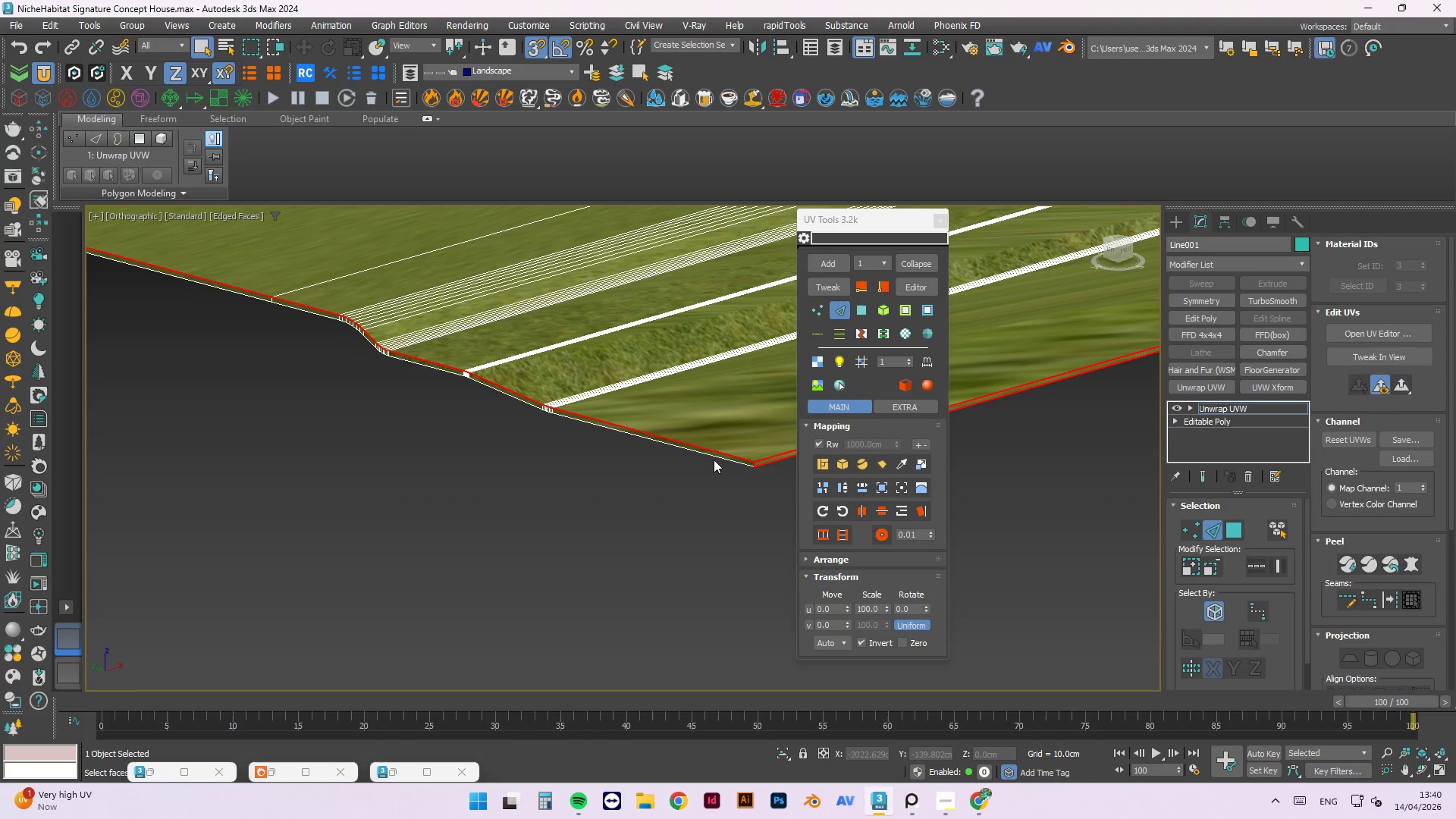 
hold_key(key=ControlLeft, duration=1.02)
left_click([712, 457])
 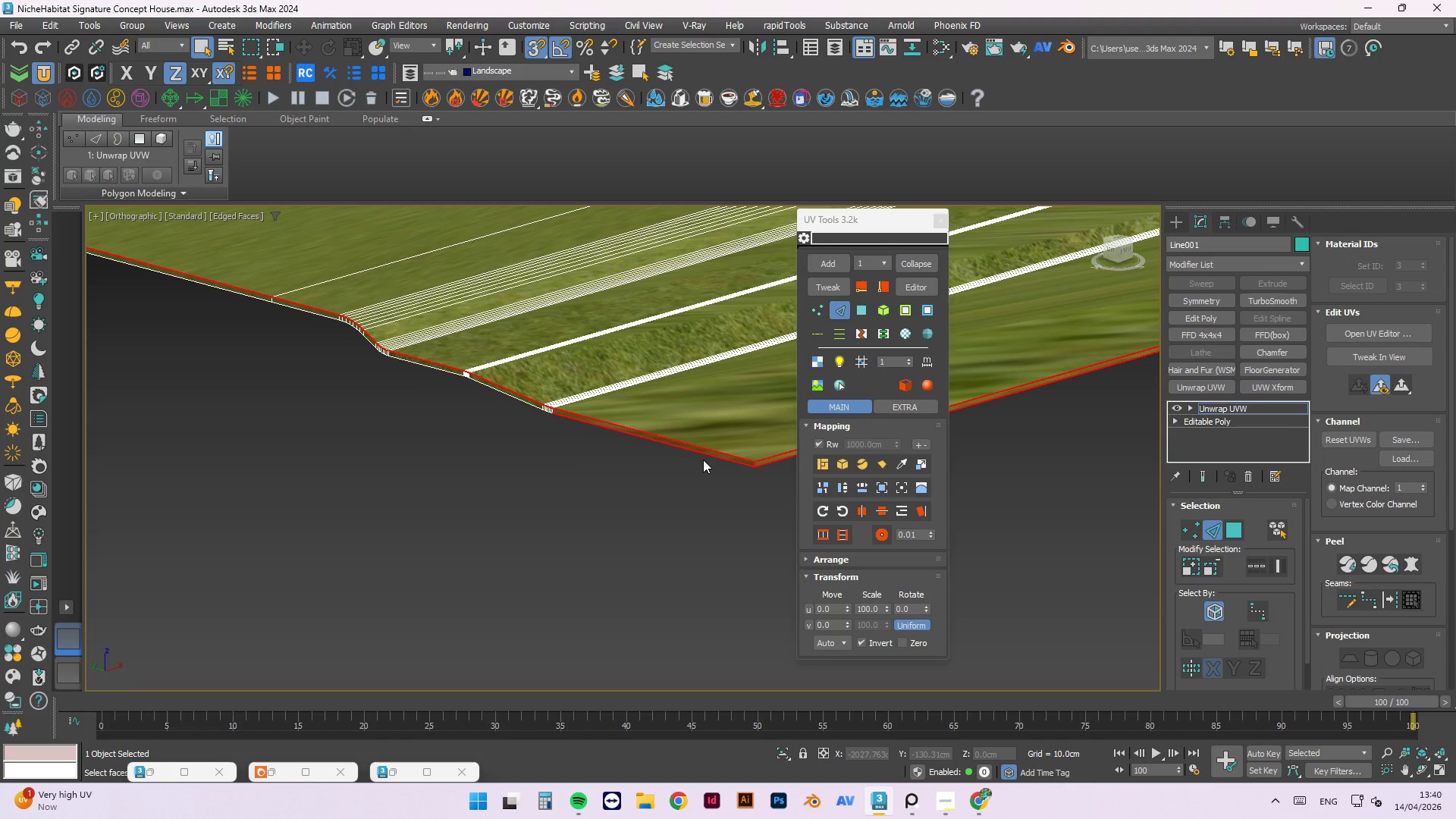 
scroll: coordinate [592, 423], scroll_direction: up, amount: 9.0
 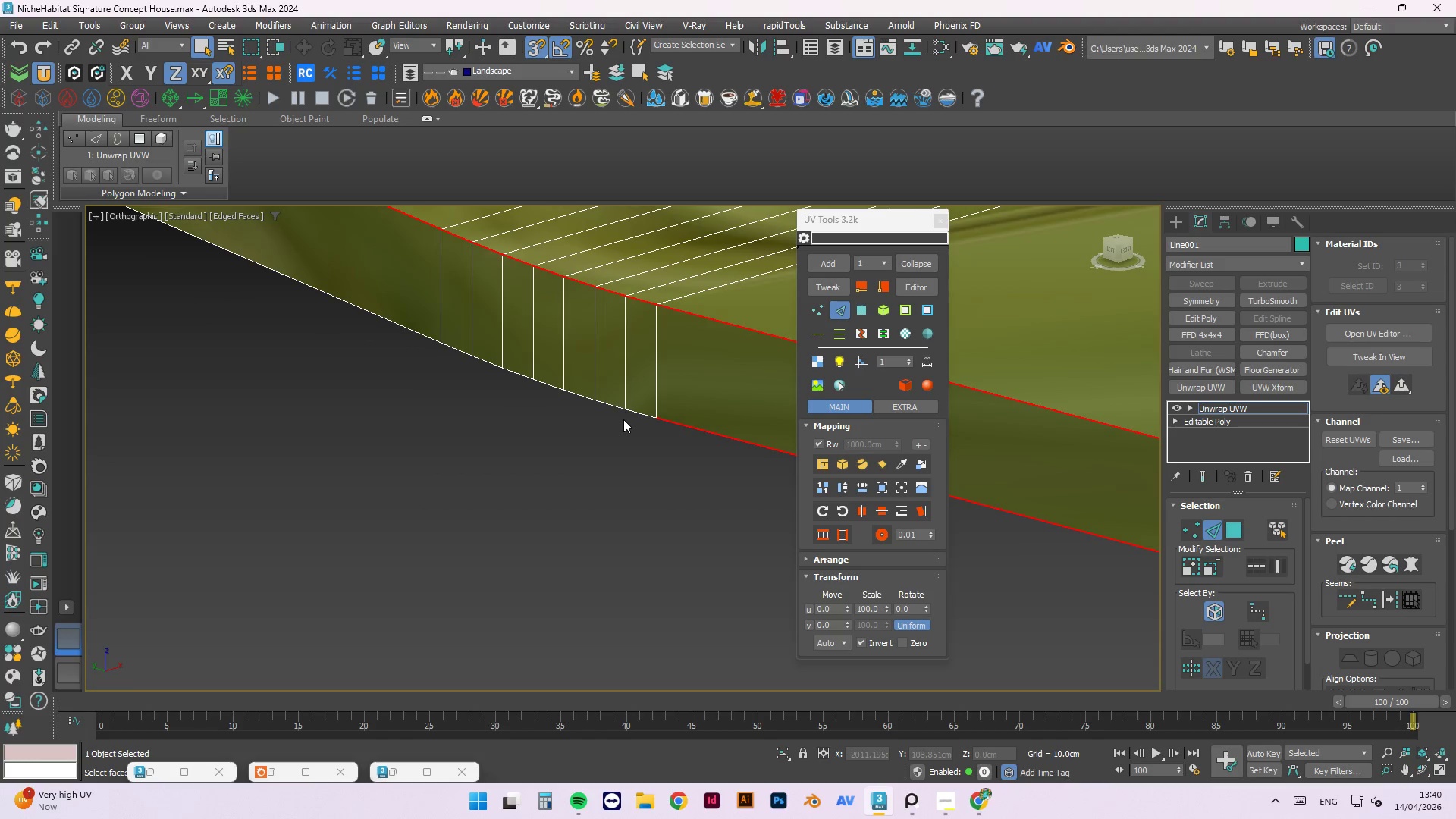 
hold_key(key=ControlLeft, duration=1.5)
left_click([633, 411])
 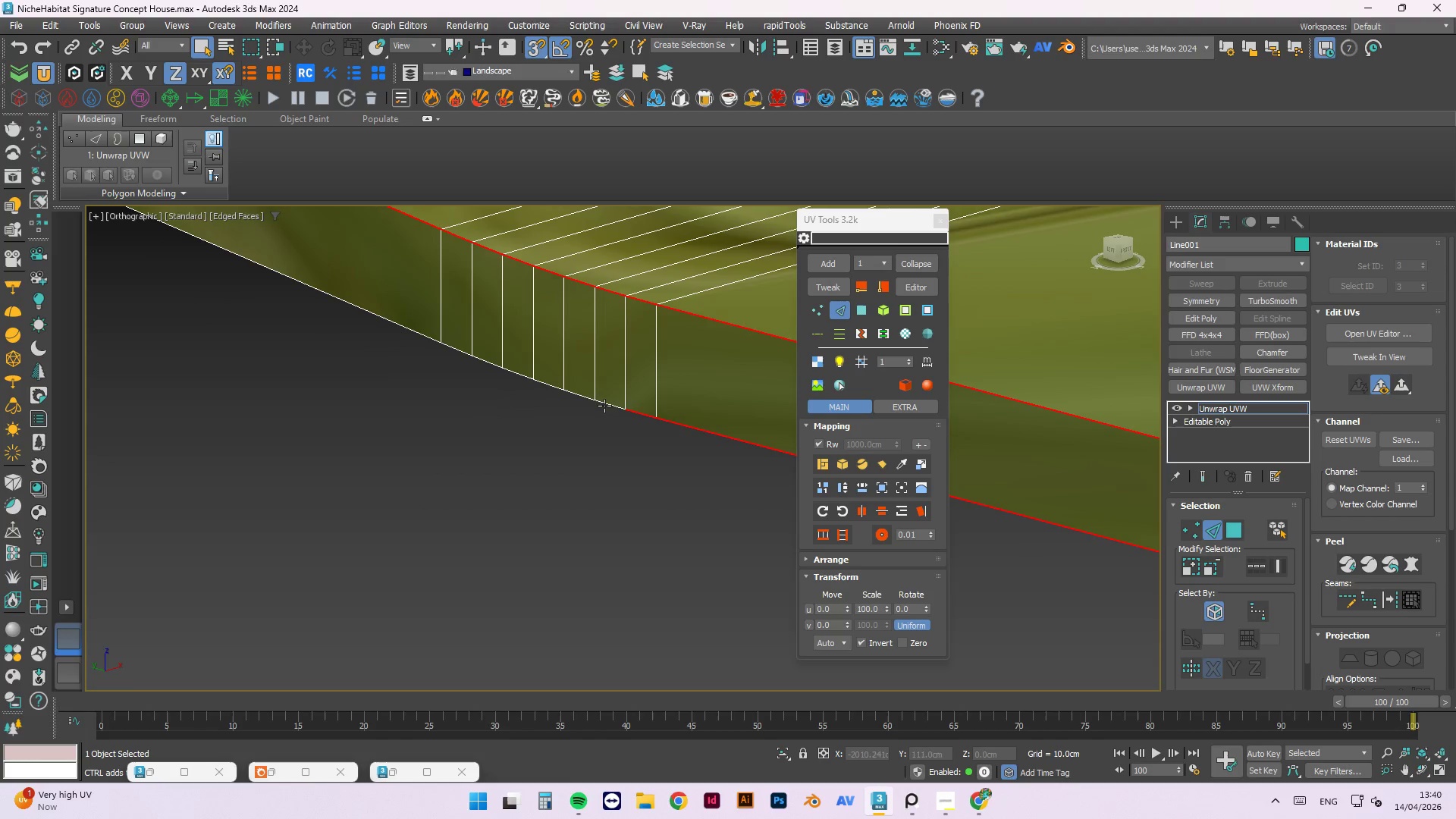 
left_click([604, 403])
 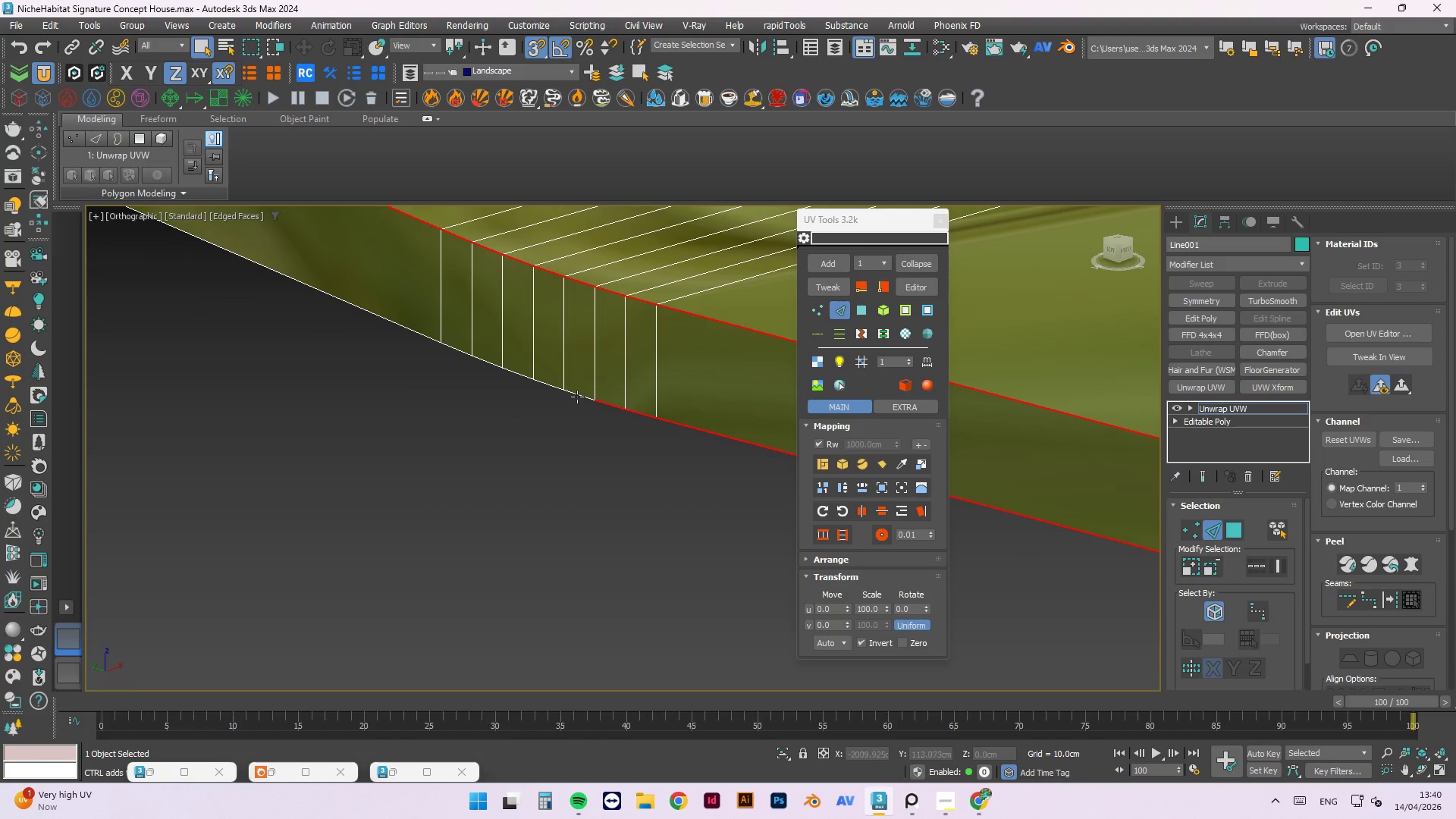 
left_click([577, 394])
 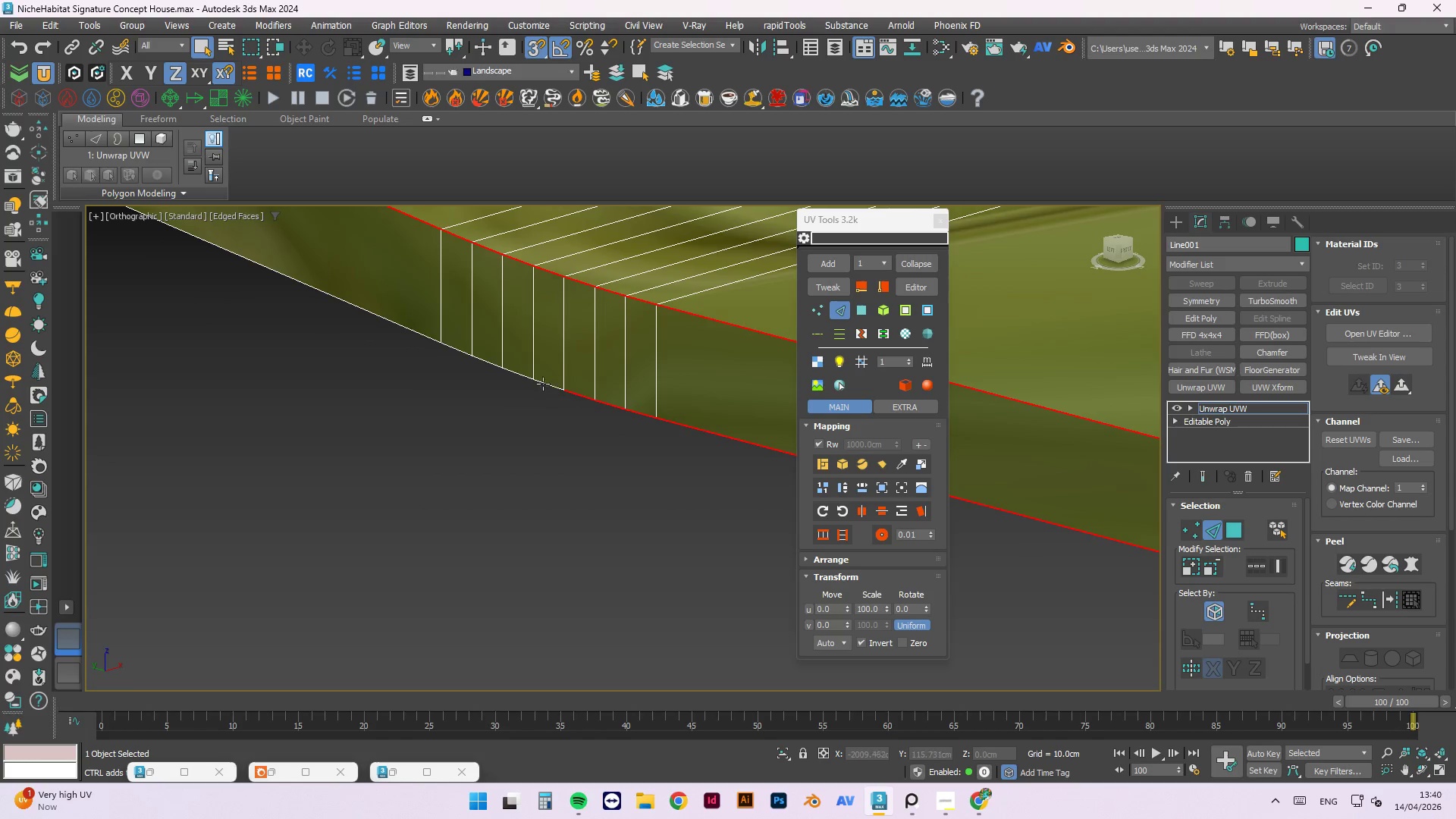 
hold_key(key=ControlLeft, duration=1.51)
left_click([543, 382])
 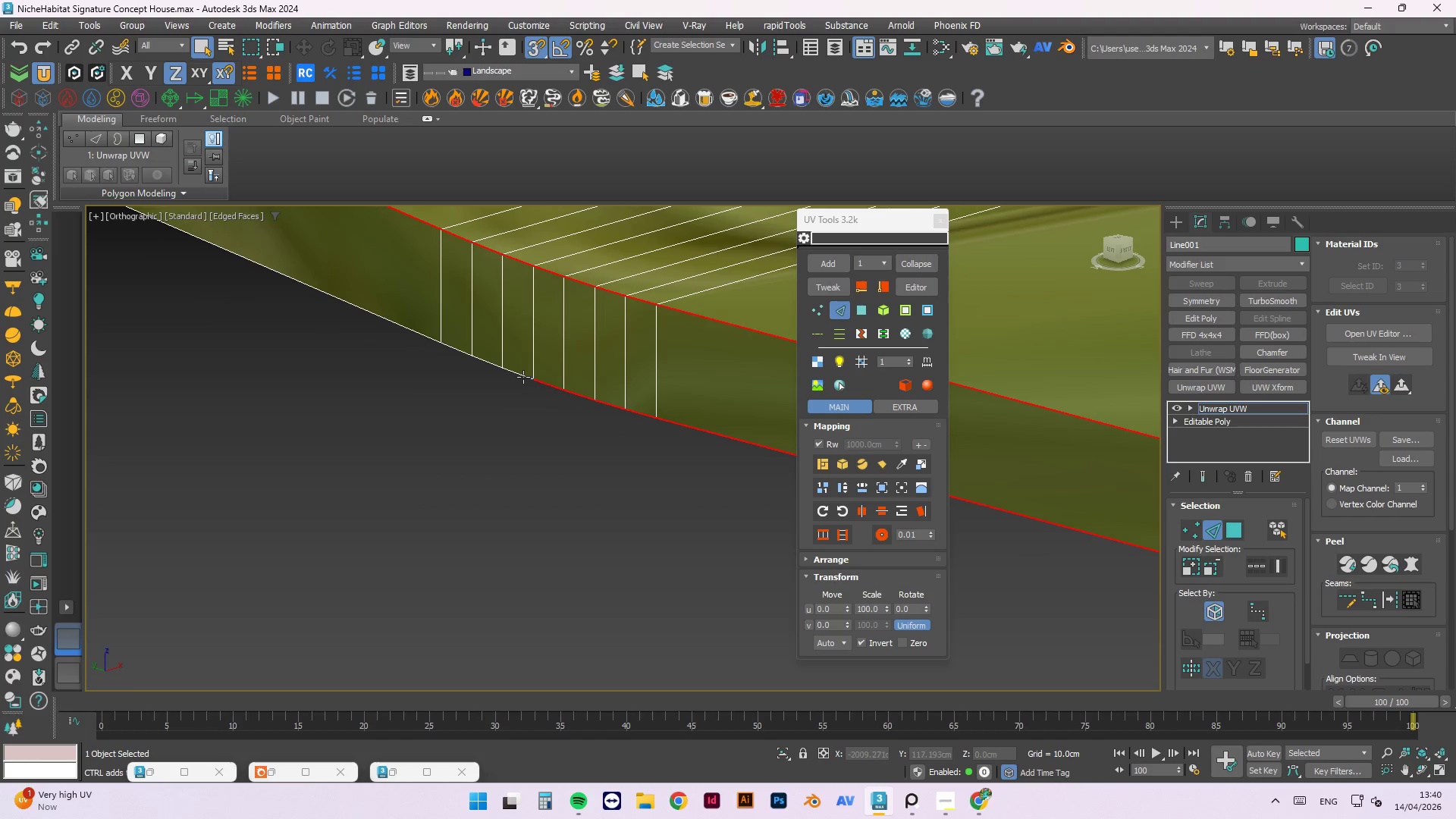 
left_click([522, 375])
 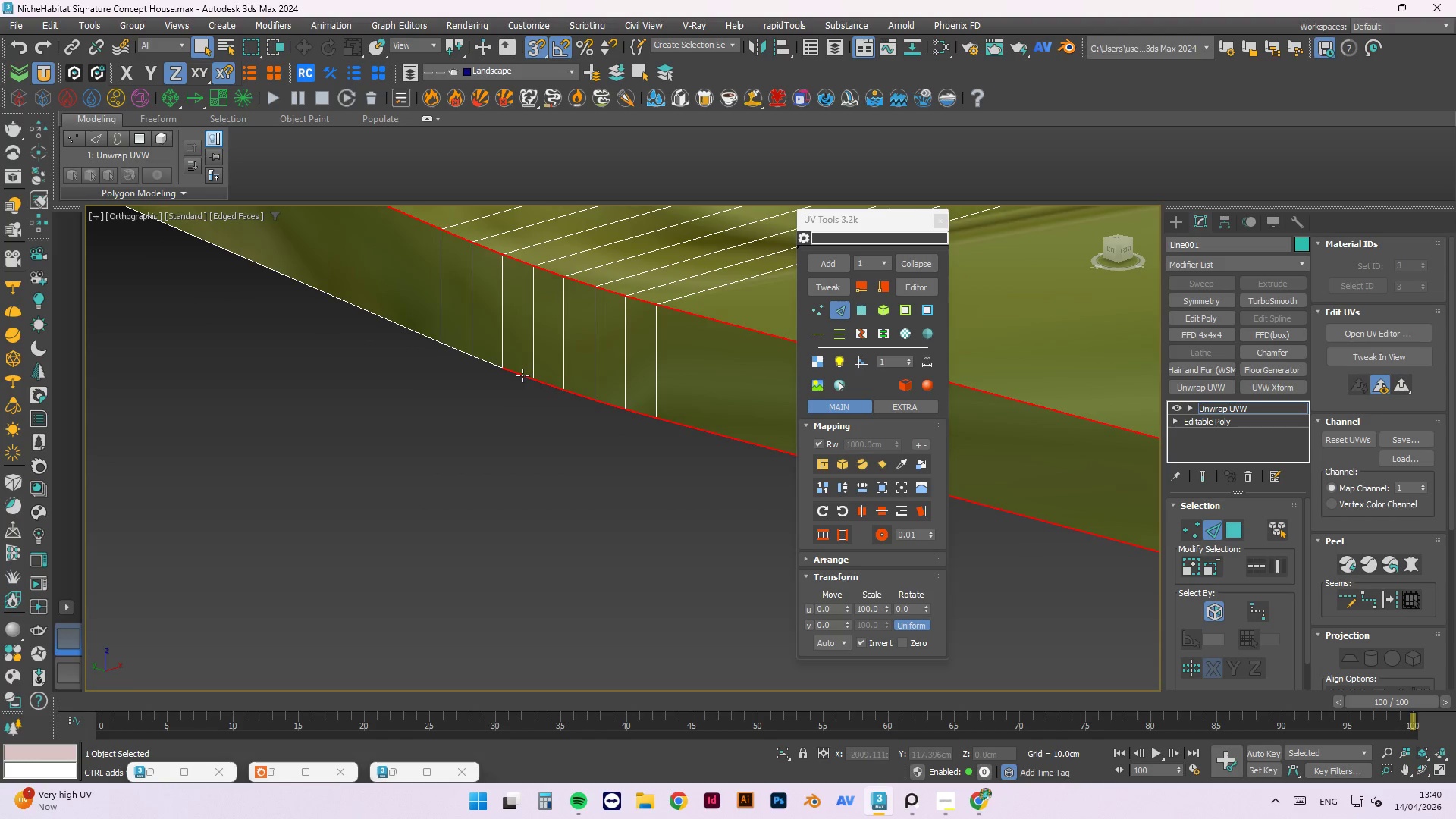 
hold_key(key=ControlLeft, duration=1.52)
left_click([485, 366])
 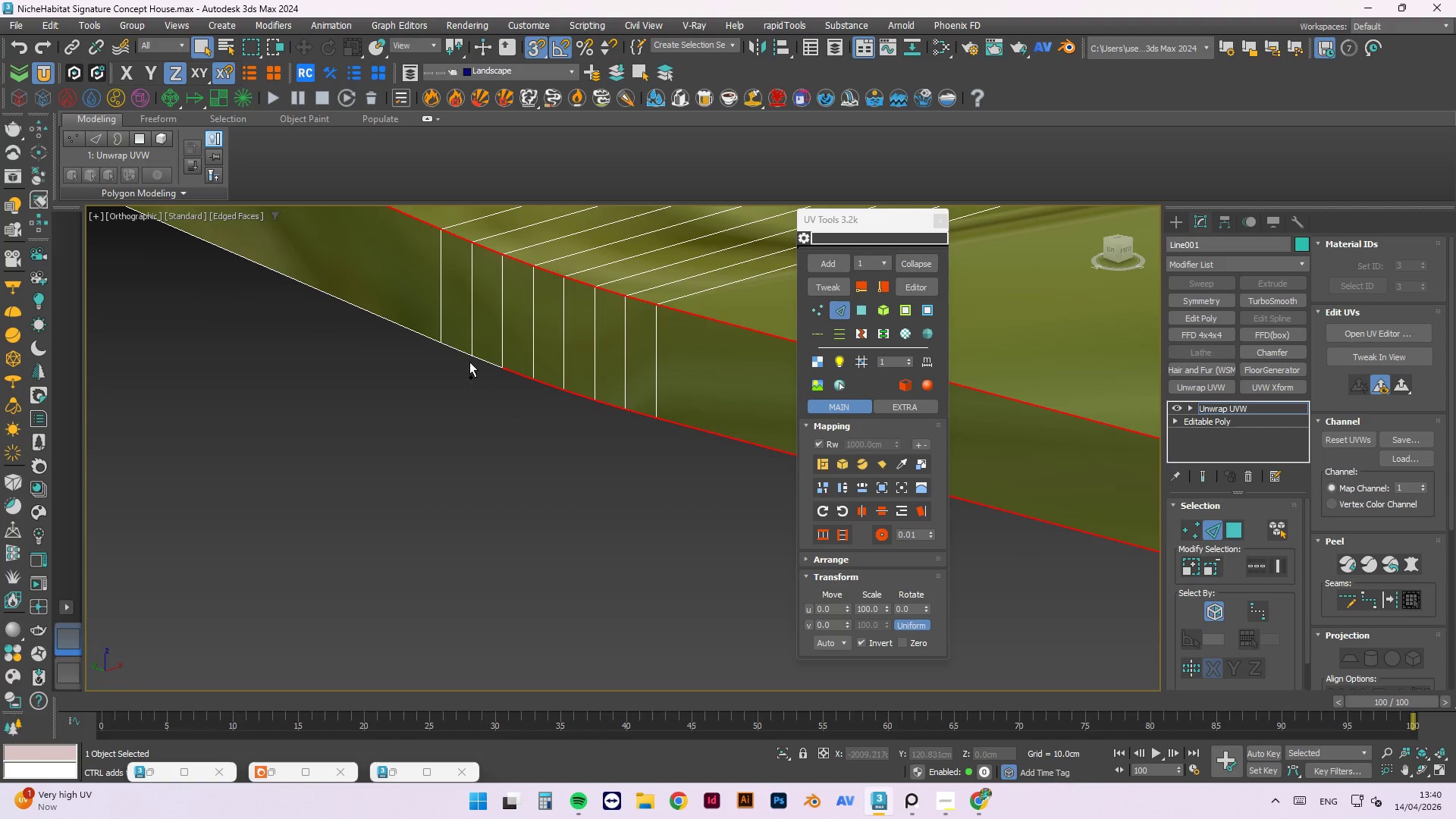 
left_click([479, 359])
 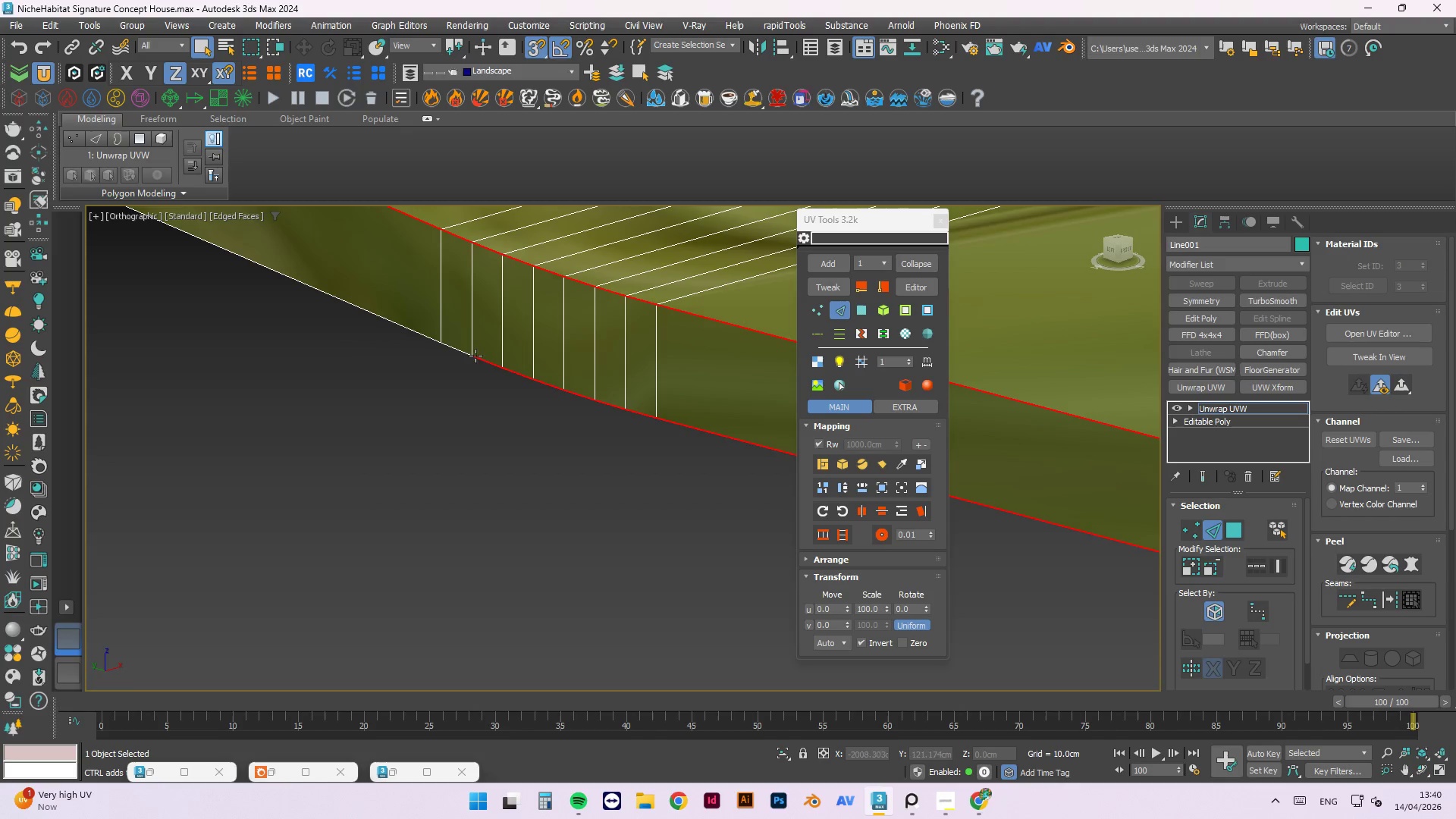 
hold_key(key=ControlLeft, duration=1.52)
left_click([465, 350])
 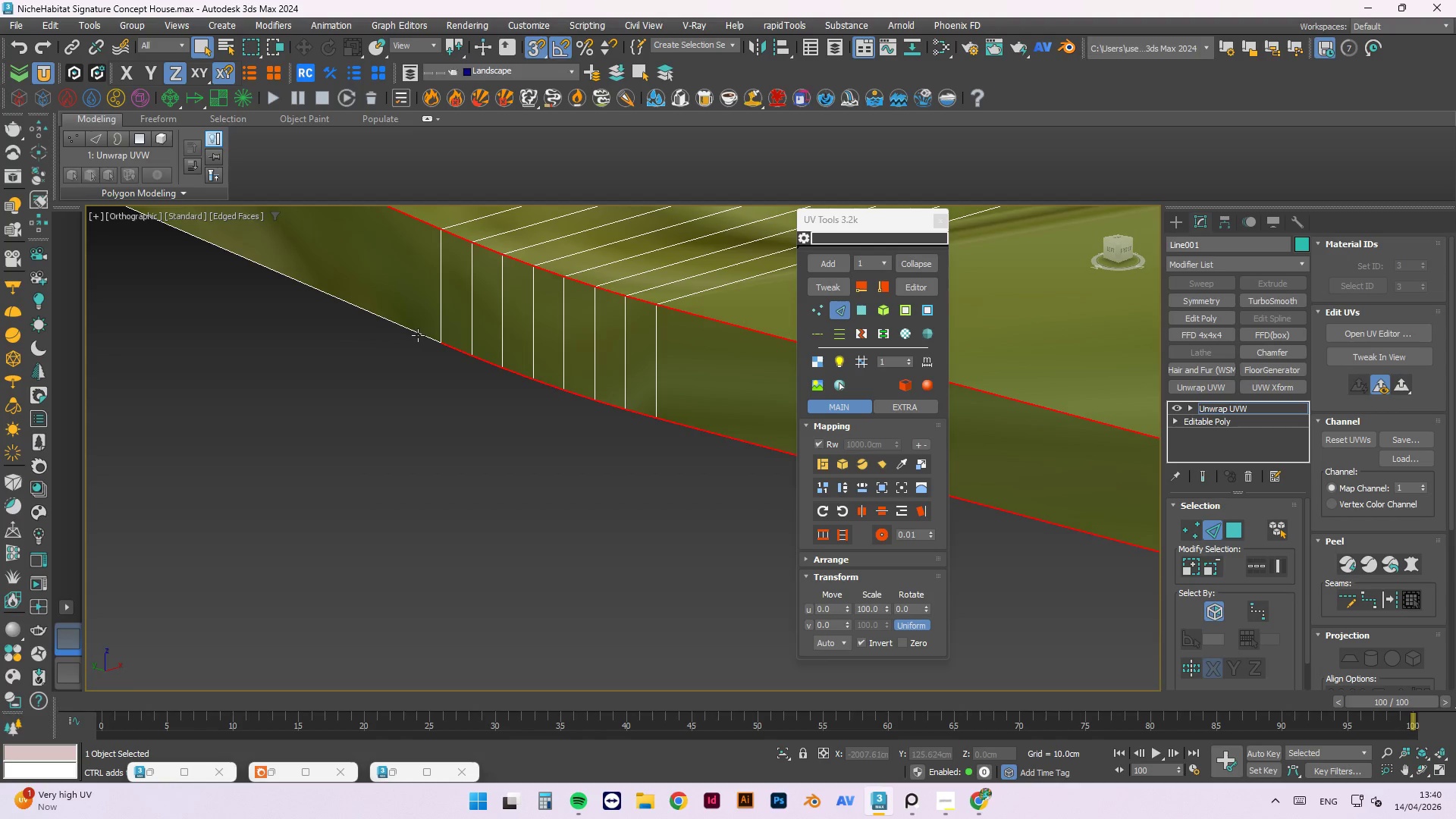 
left_click([418, 331])
 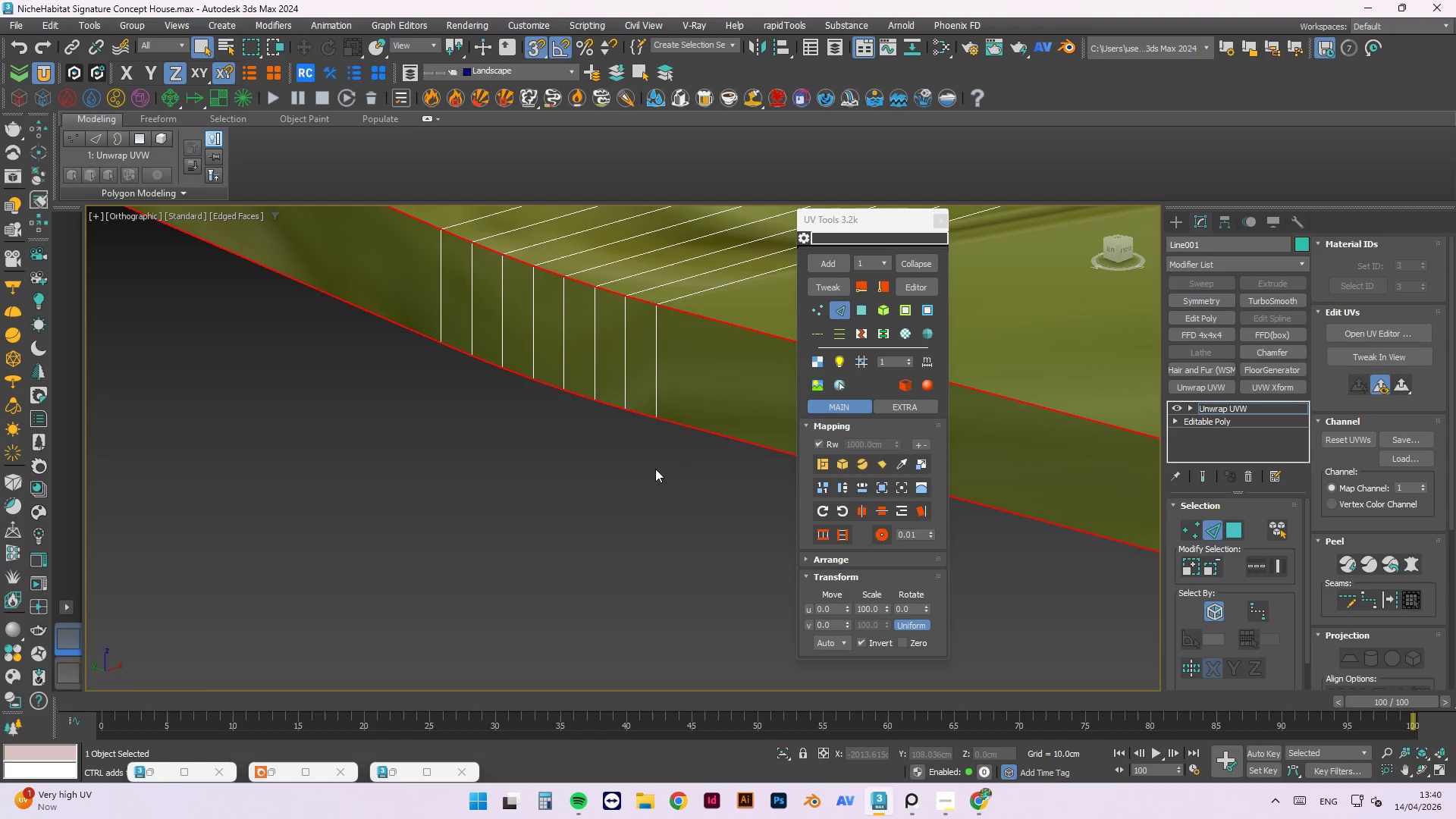 
scroll: coordinate [725, 510], scroll_direction: down, amount: 4.0
 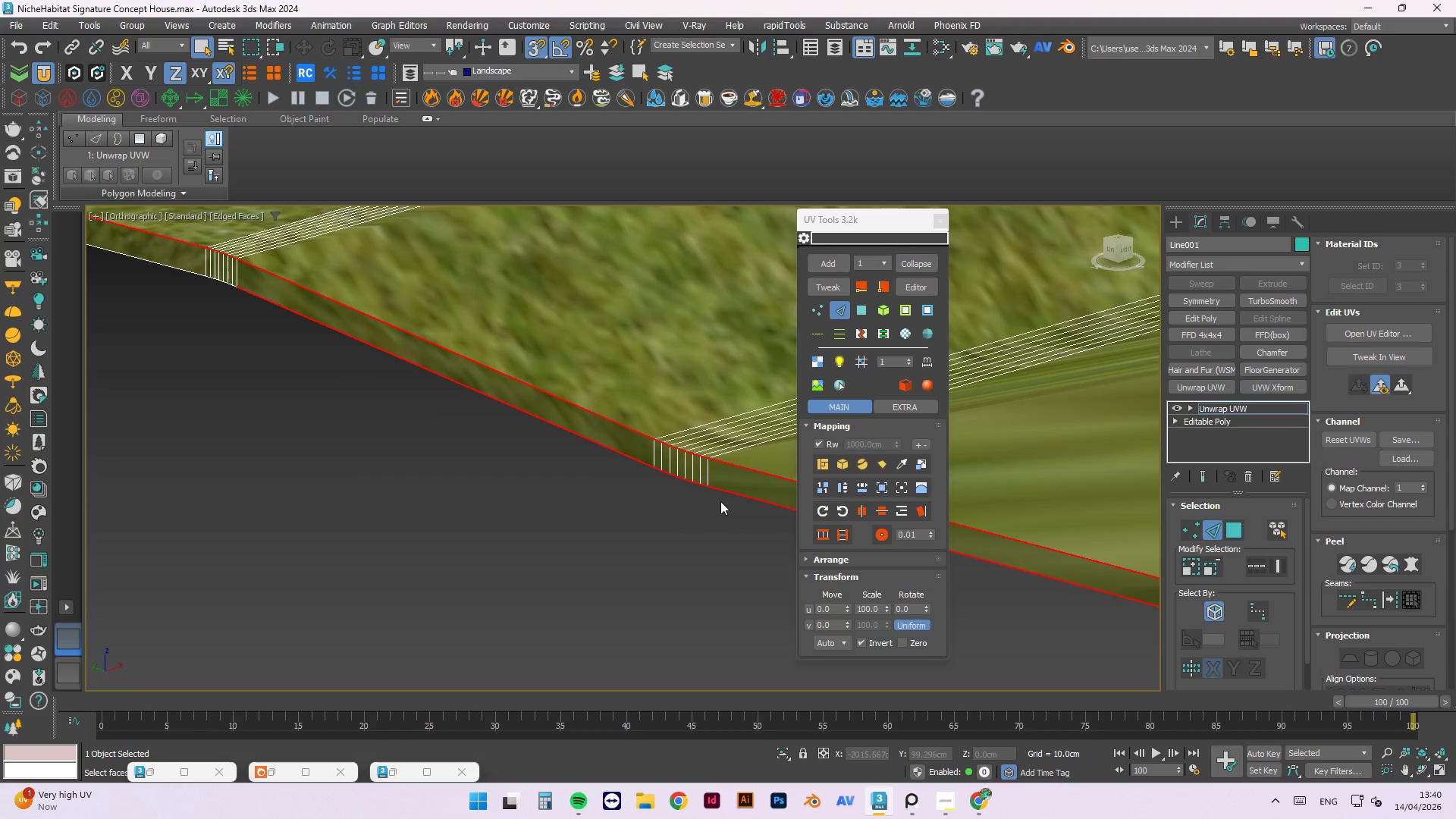 
hold_key(key=ControlLeft, duration=1.36)
 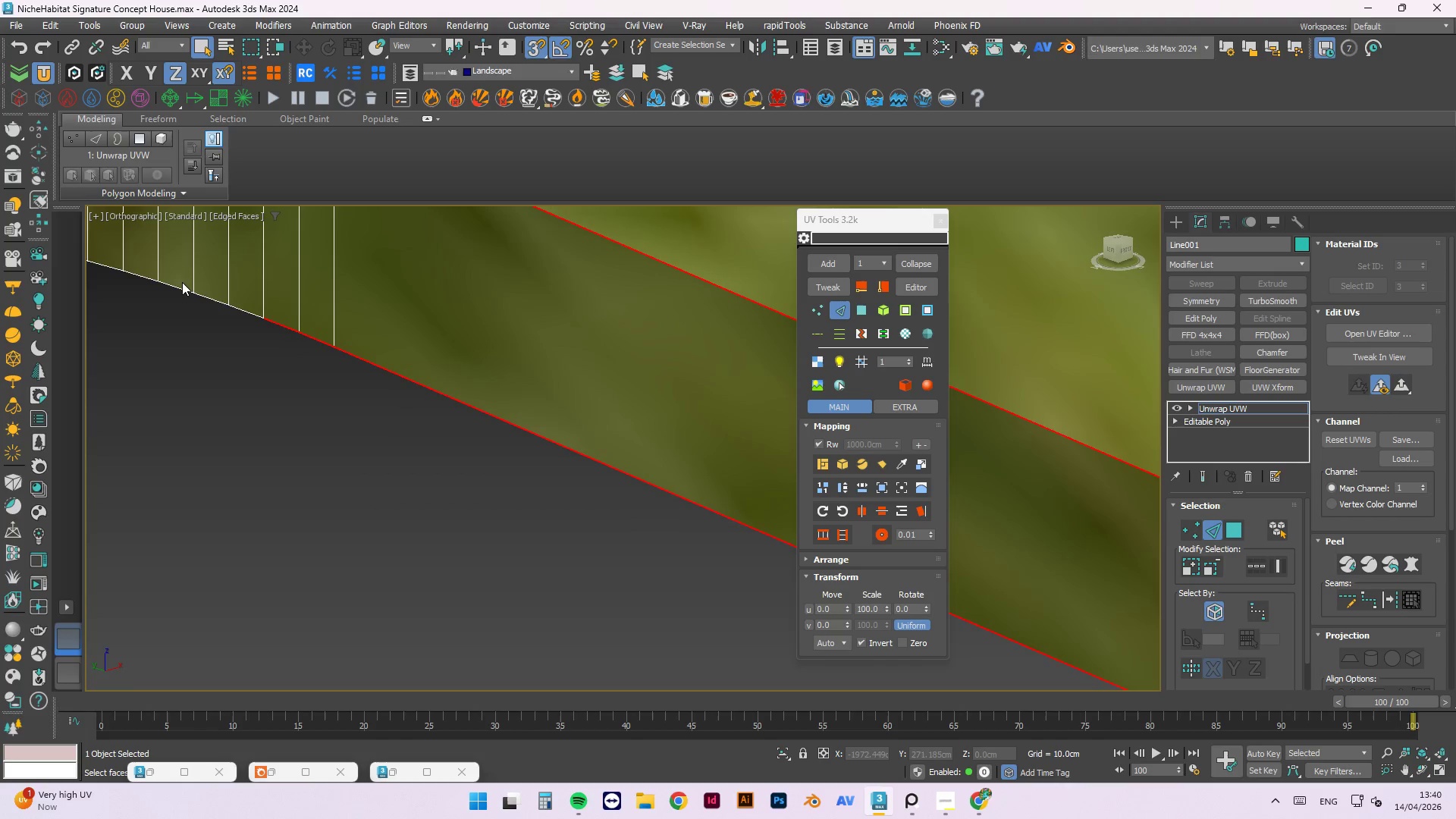 
scroll: coordinate [231, 299], scroll_direction: up, amount: 6.0
 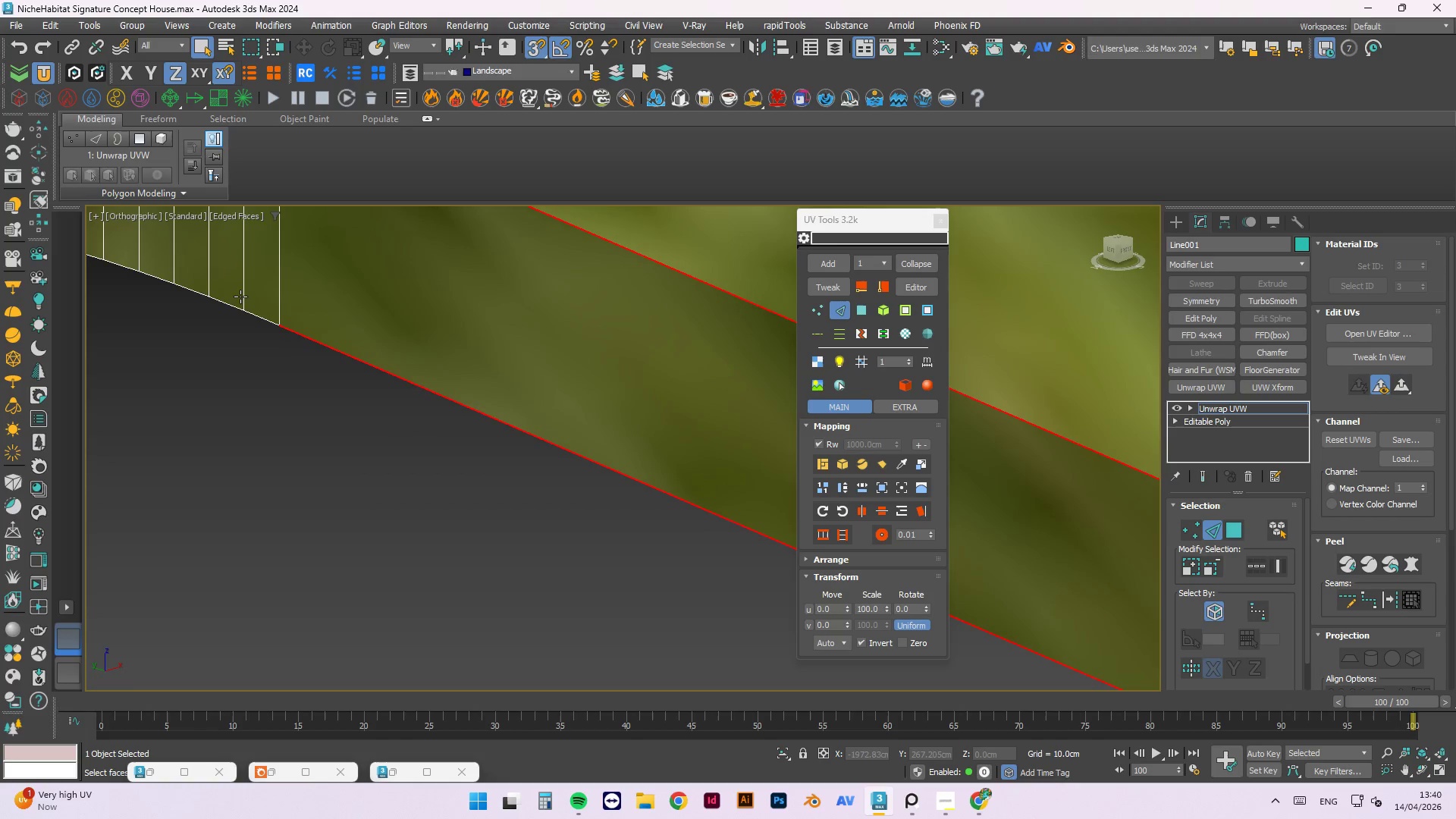 
left_click([259, 319])
 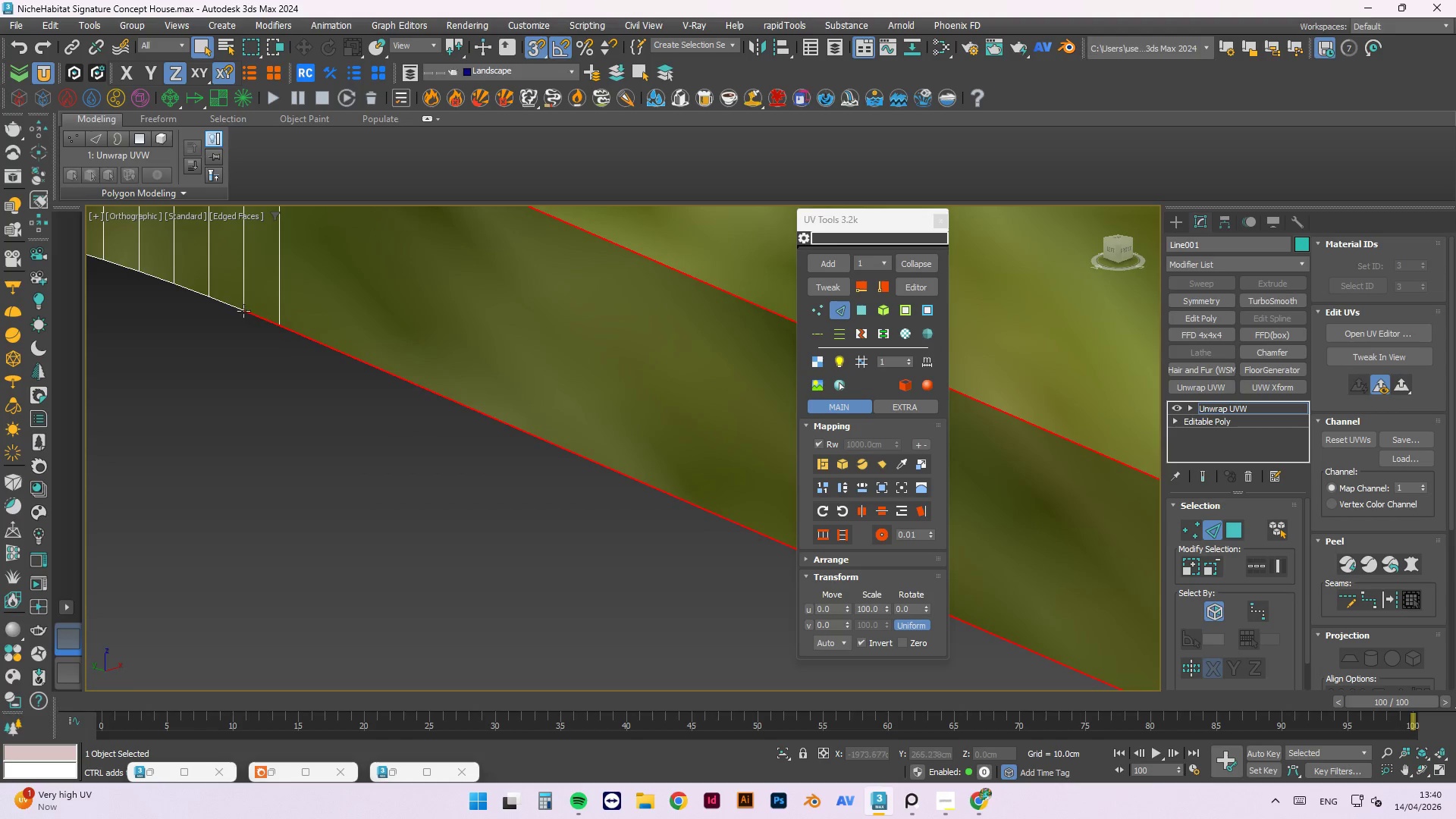 
left_click([237, 306])
 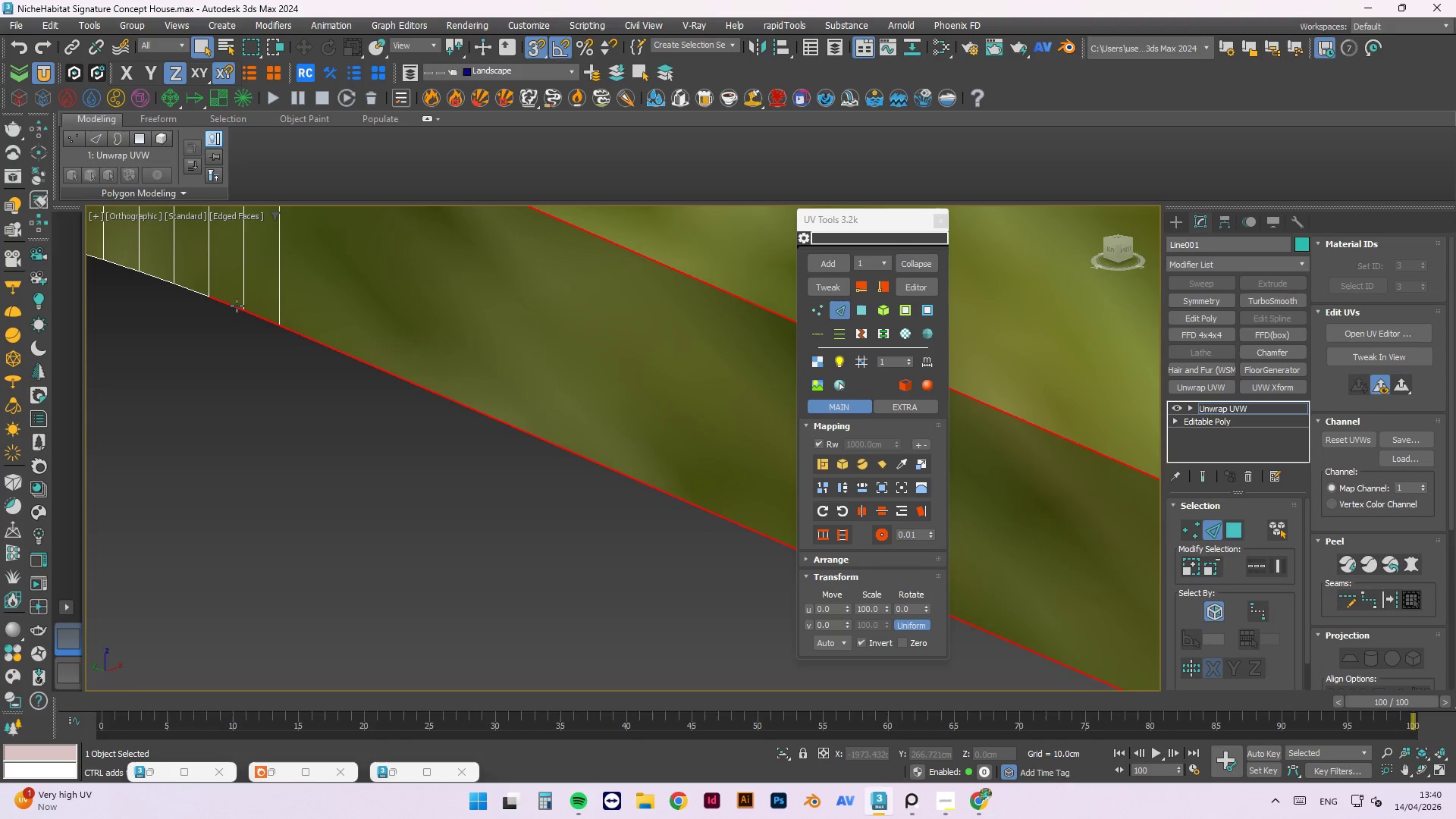 
hold_key(key=ControlLeft, duration=1.5)
 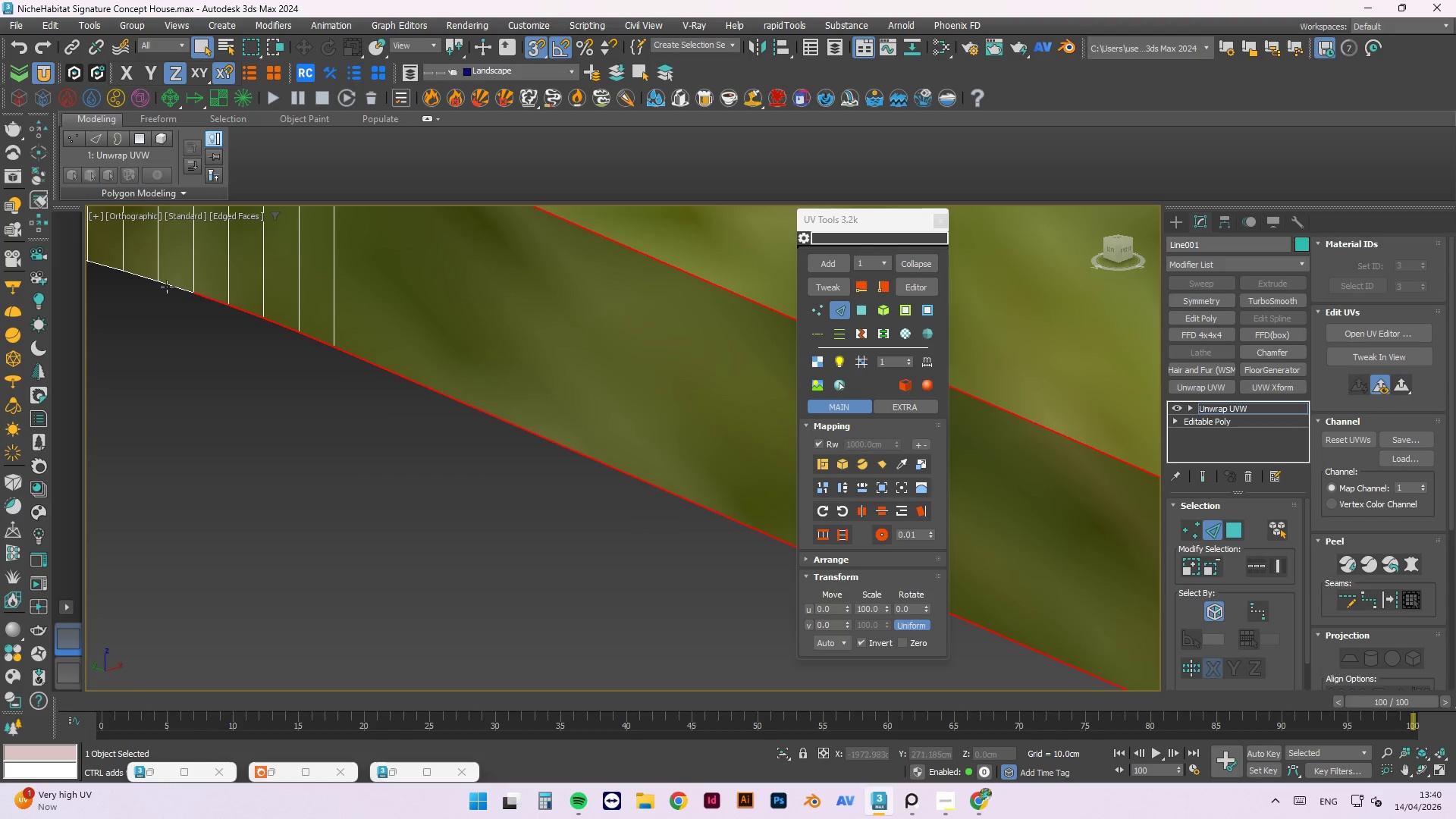 
scroll: coordinate [183, 283], scroll_direction: none, amount: 0.0
 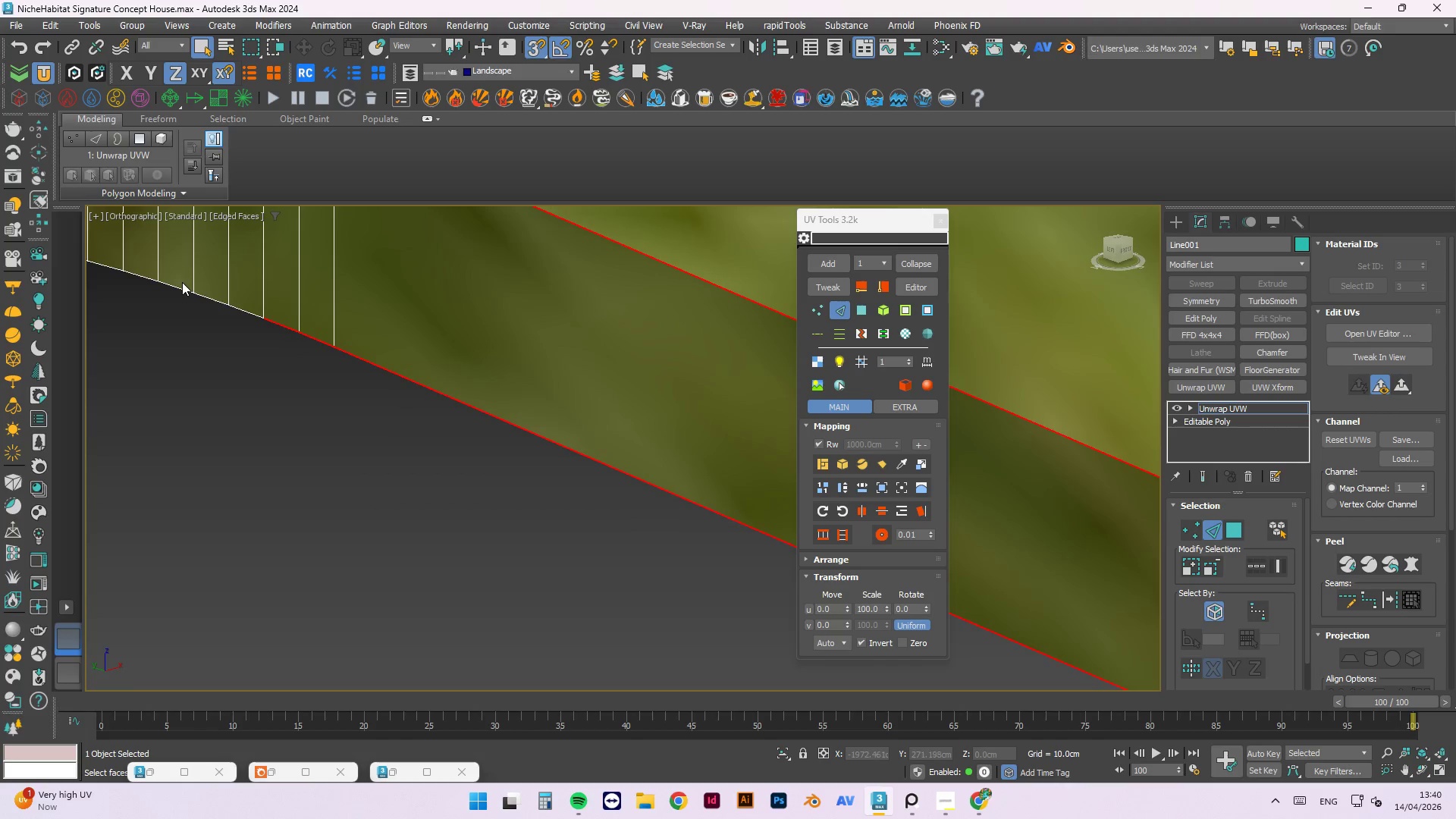 
left_click([245, 312])
 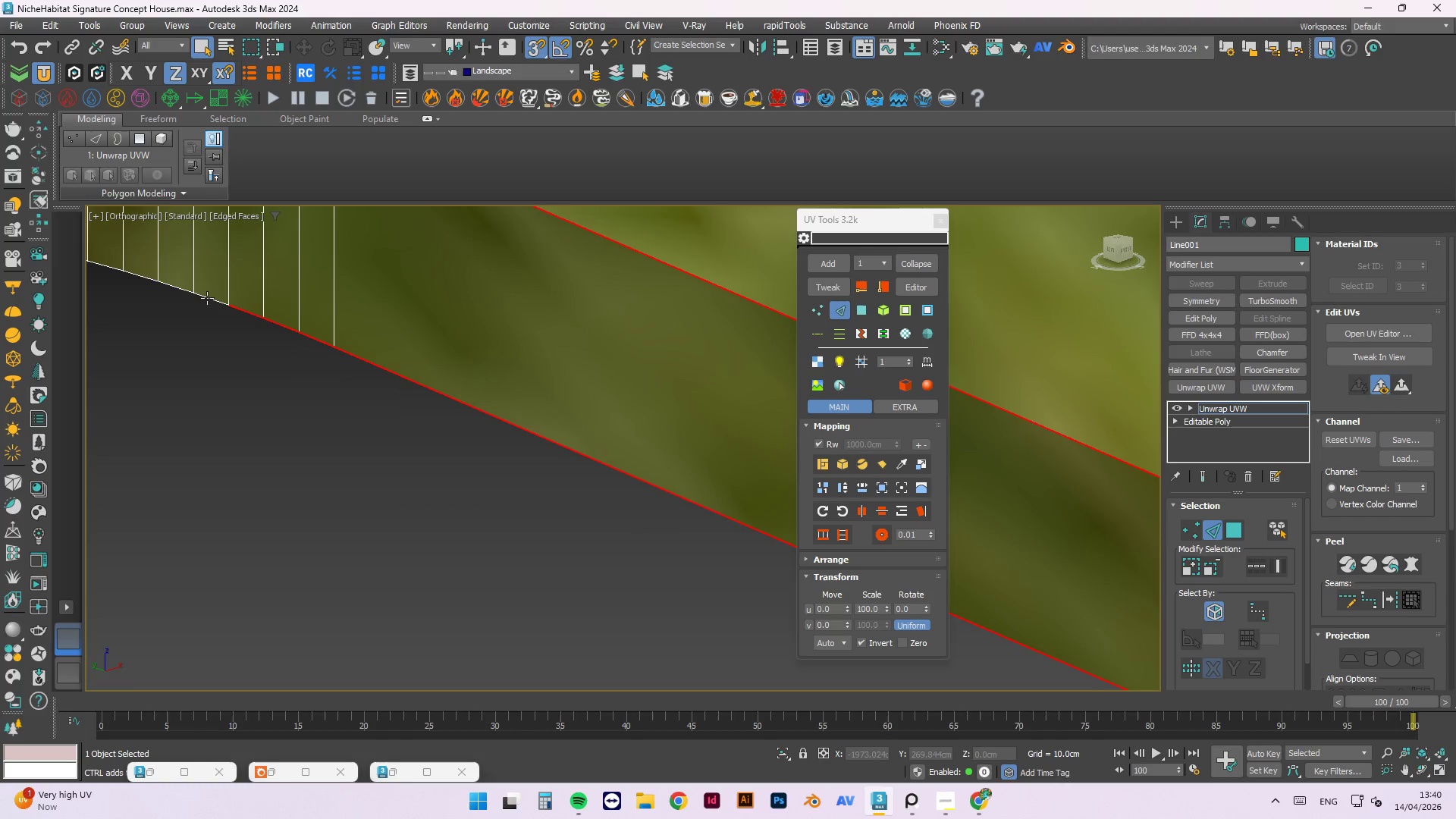 
left_click([209, 297])
 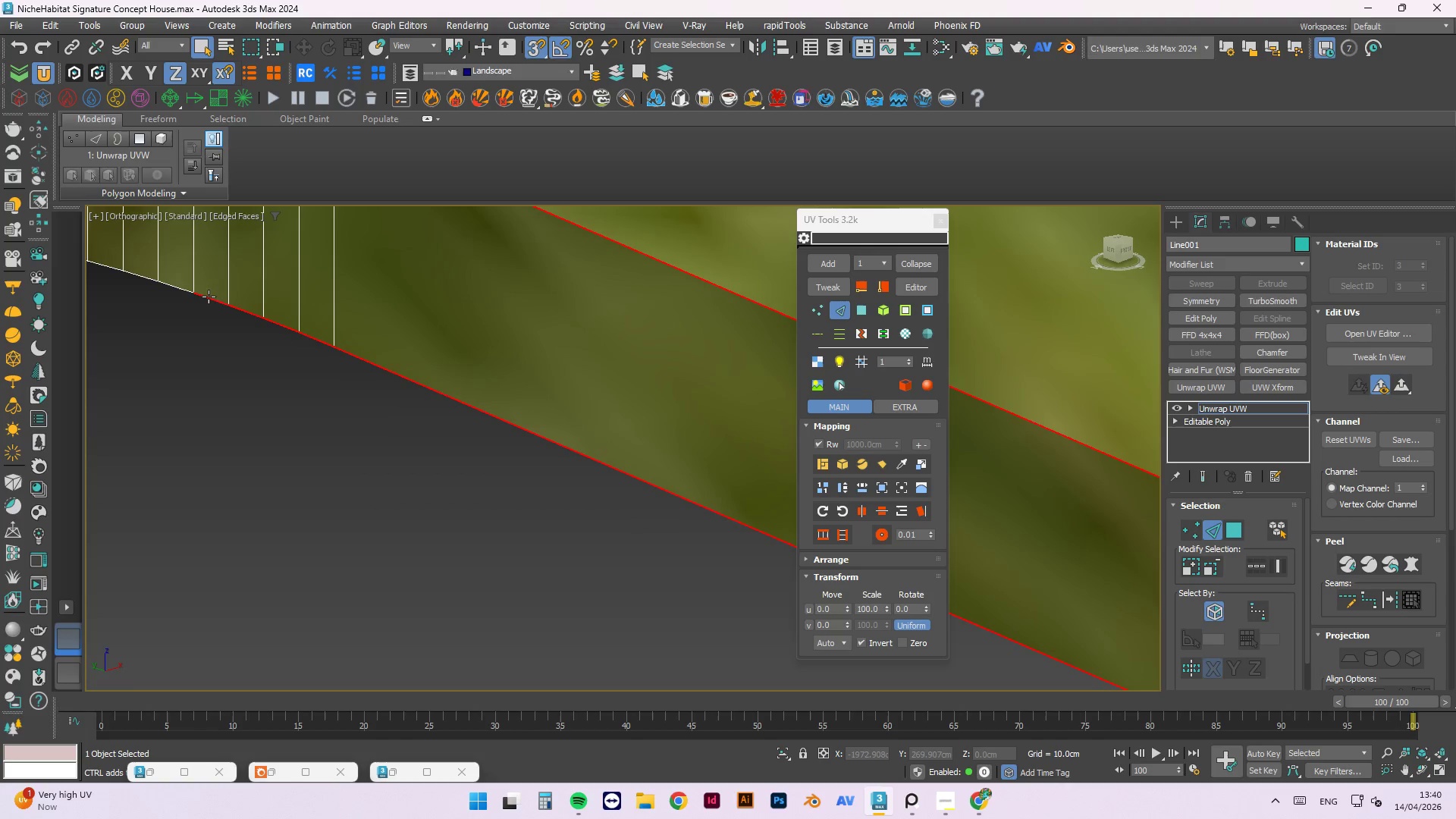 
hold_key(key=ControlLeft, duration=1.5)
left_click([167, 287])
 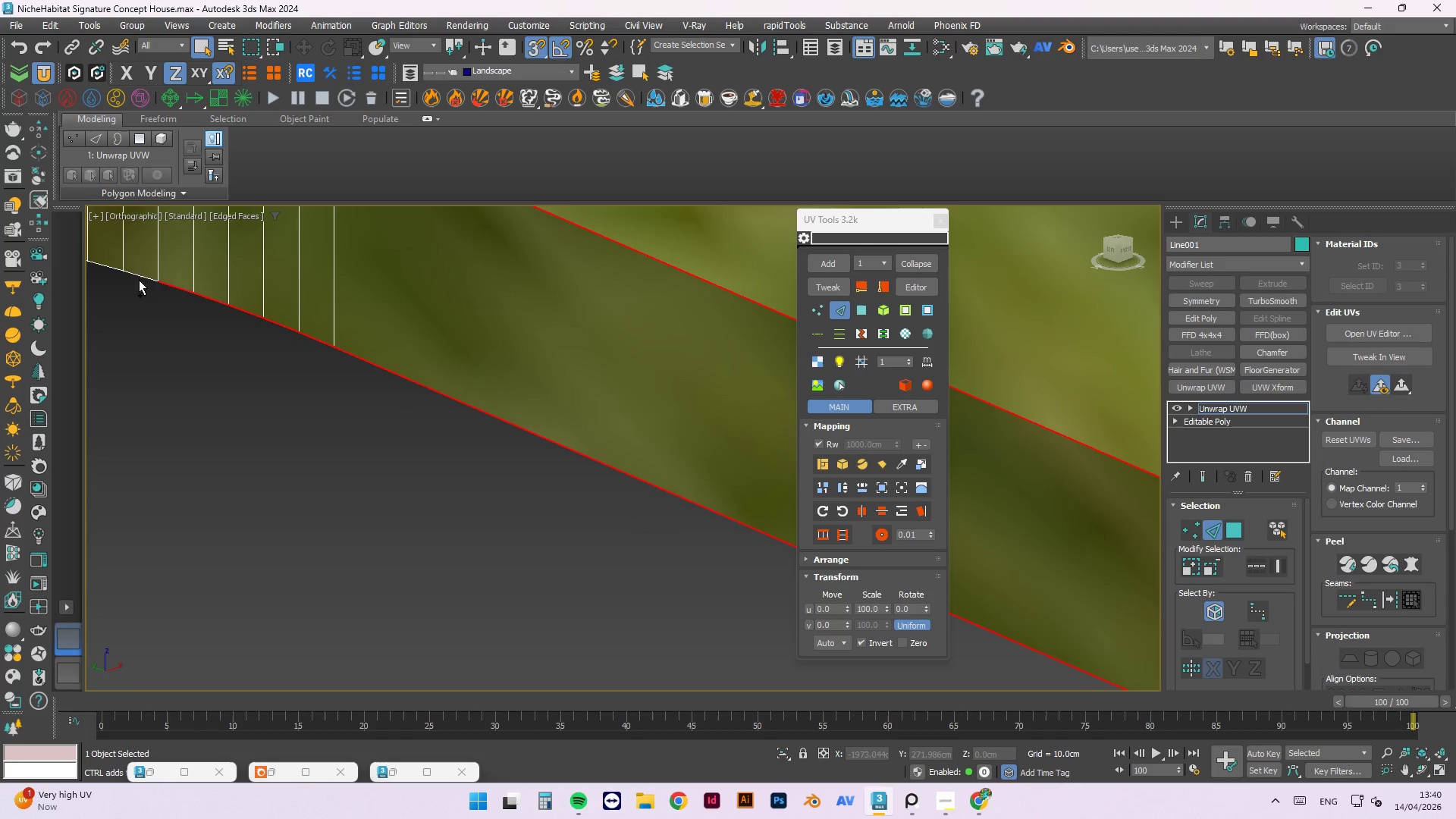 
left_click([137, 278])
 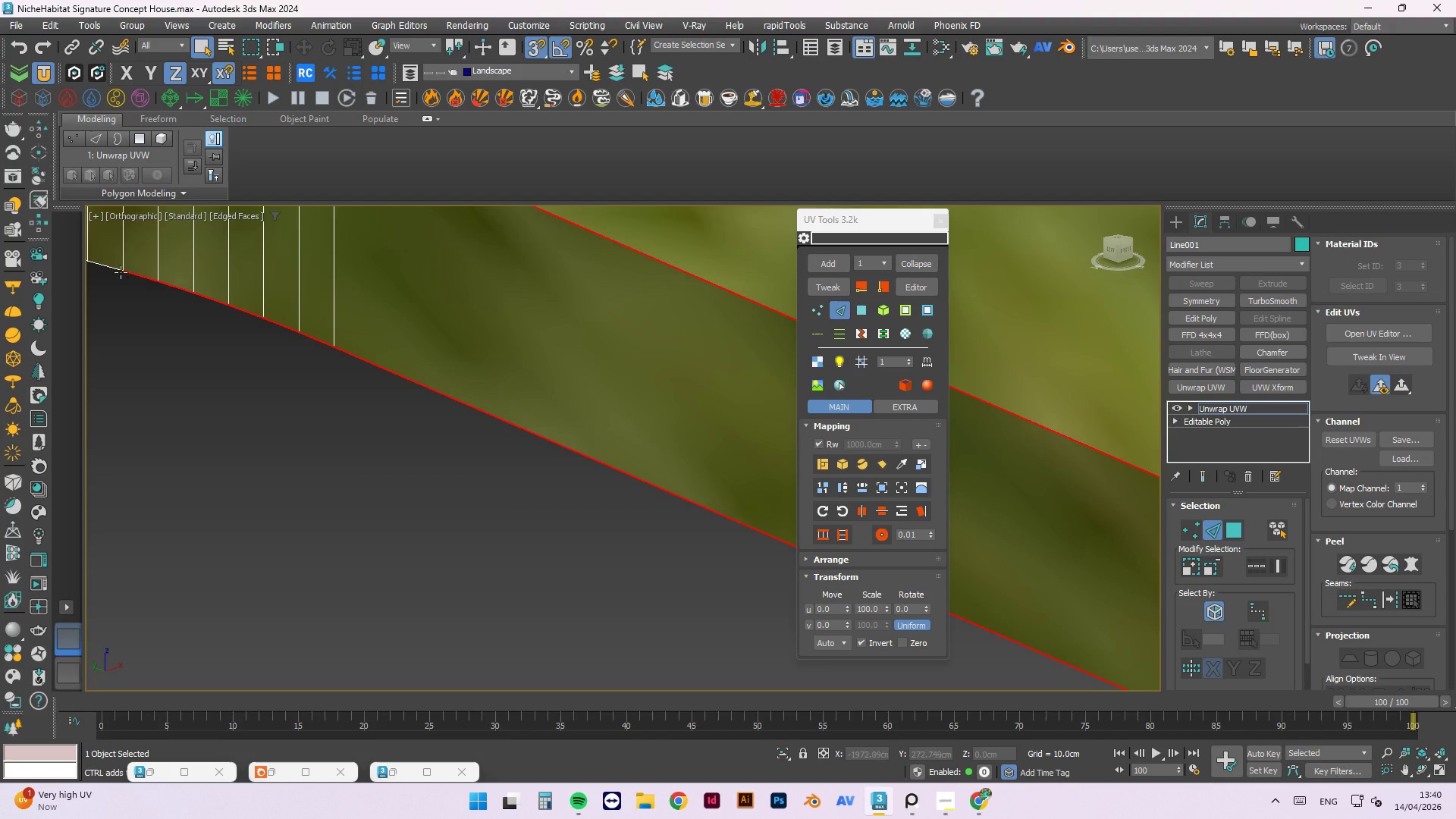 
hold_key(key=ControlLeft, duration=0.33)
double_click([115, 269])
 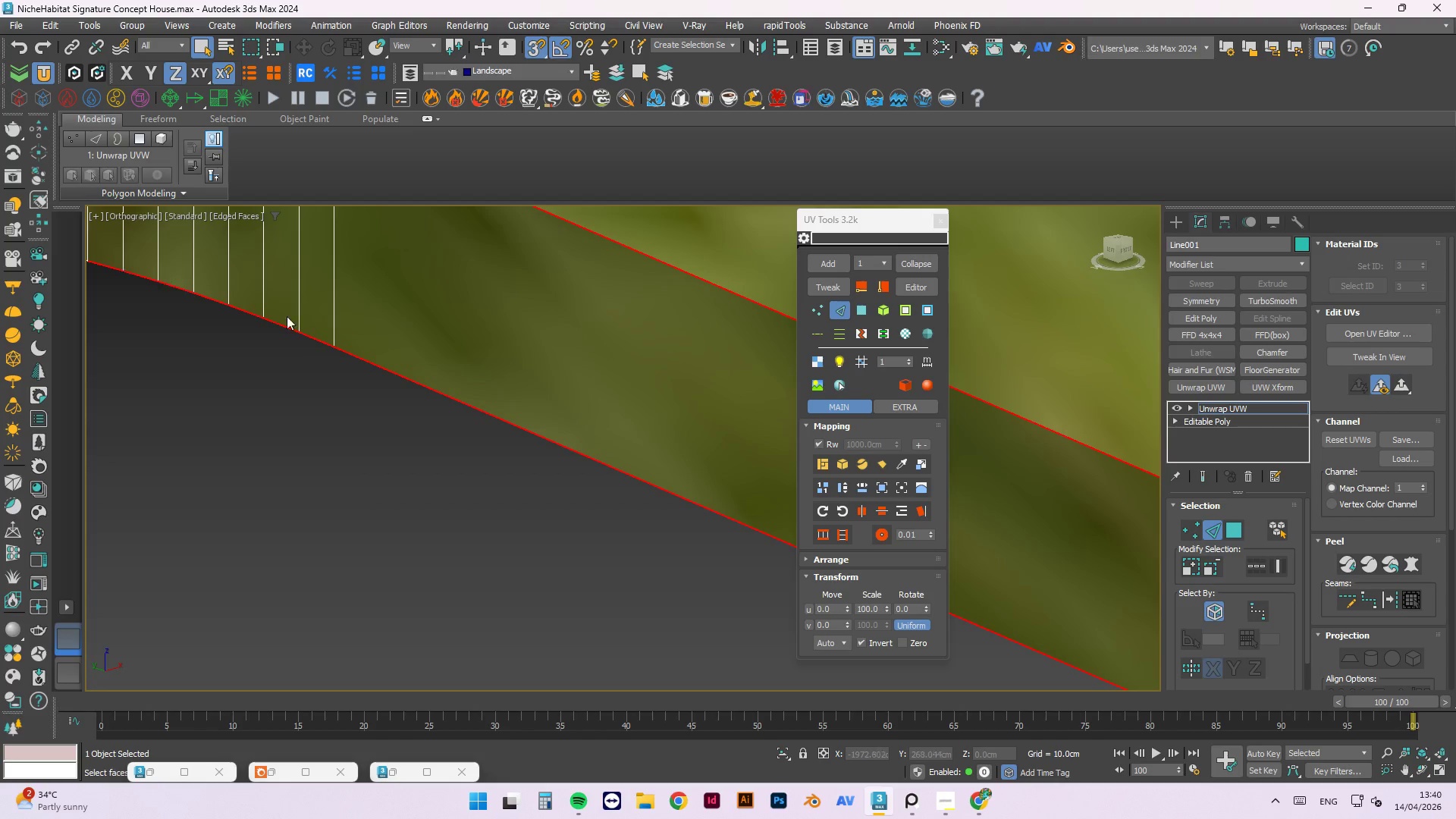 
scroll: coordinate [477, 391], scroll_direction: down, amount: 4.0
 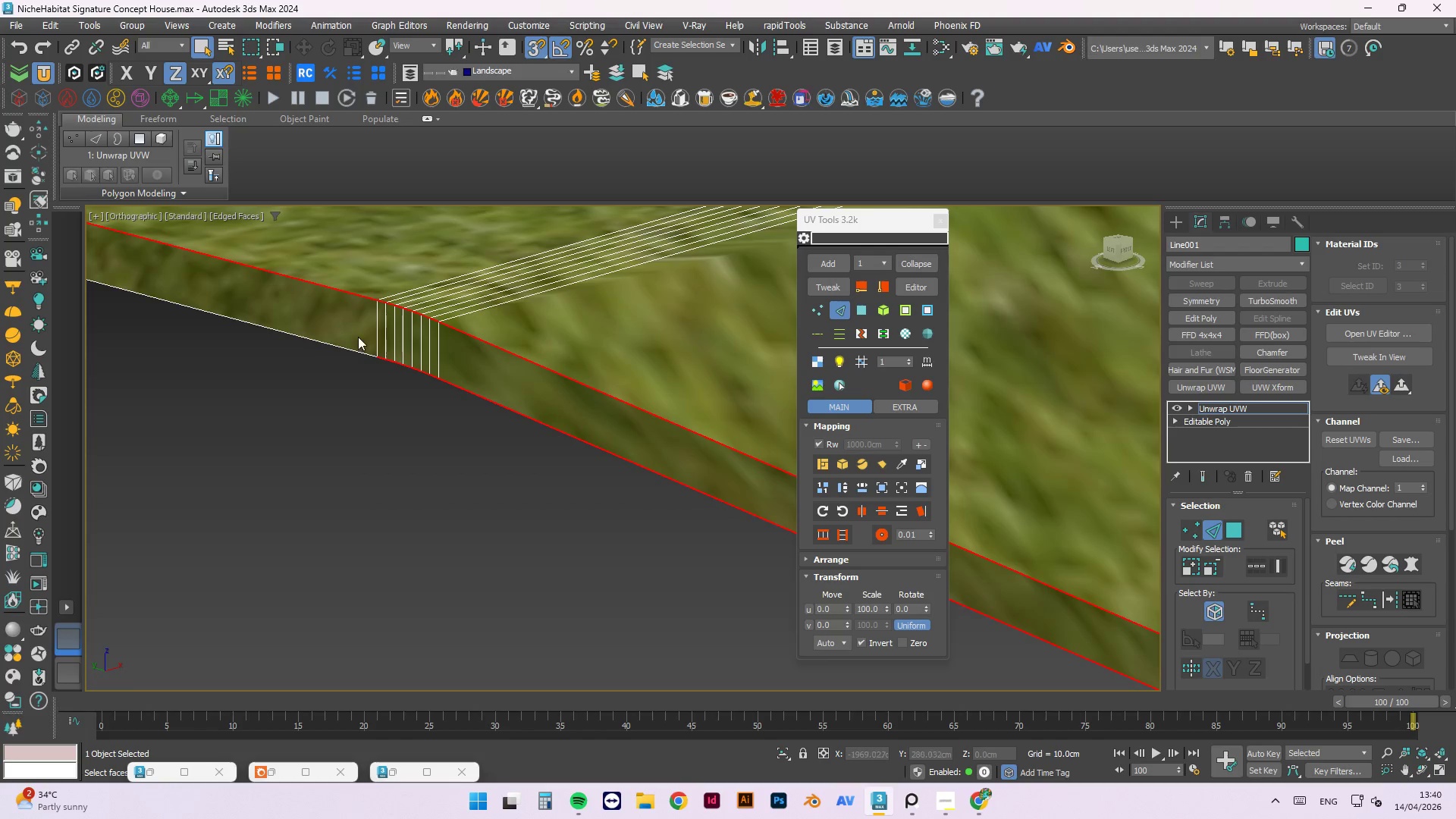 
hold_key(key=ControlLeft, duration=0.58)
left_click([358, 352])
 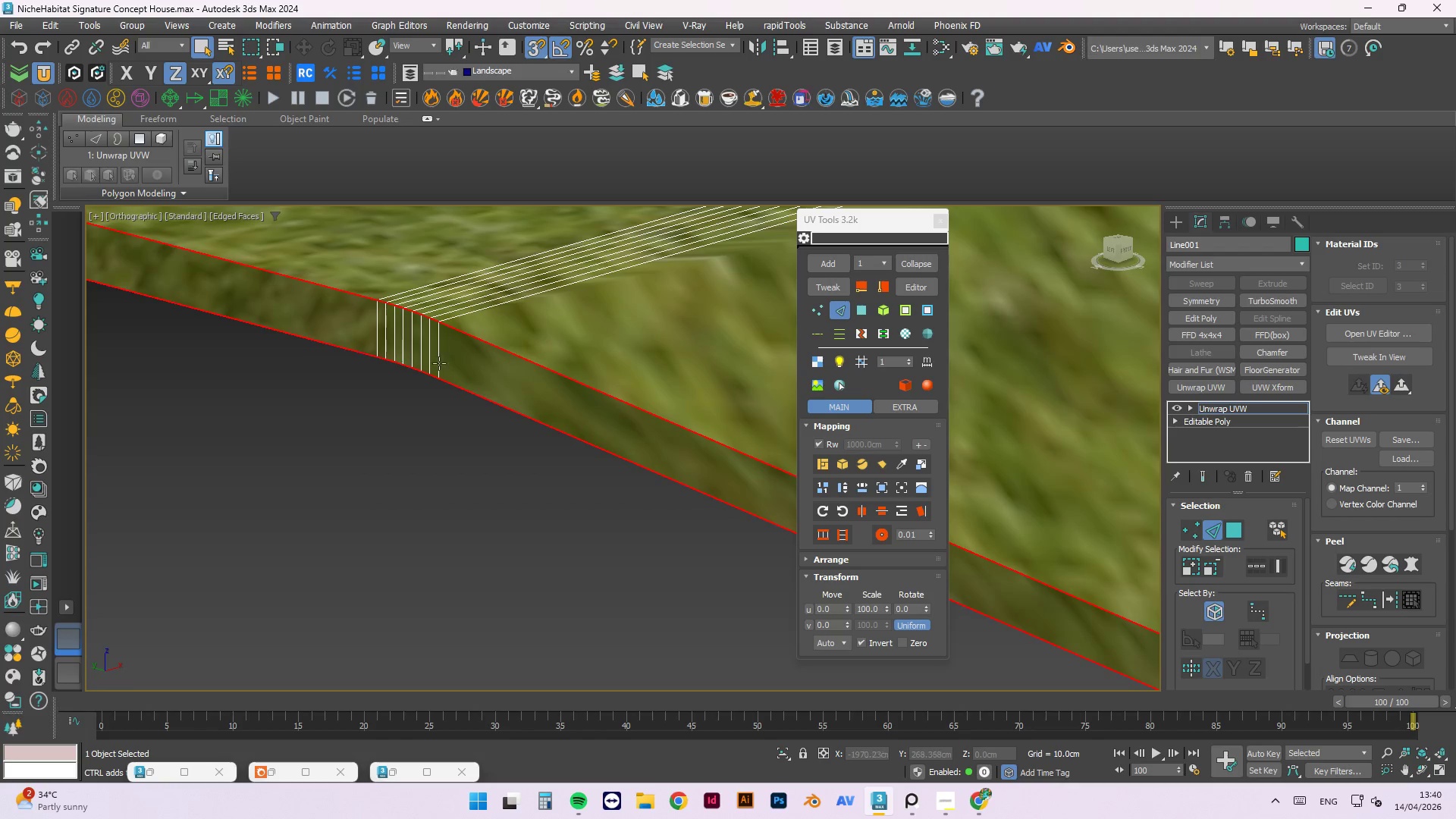 
hold_key(key=ControlLeft, duration=1.5)
left_click([422, 368])
 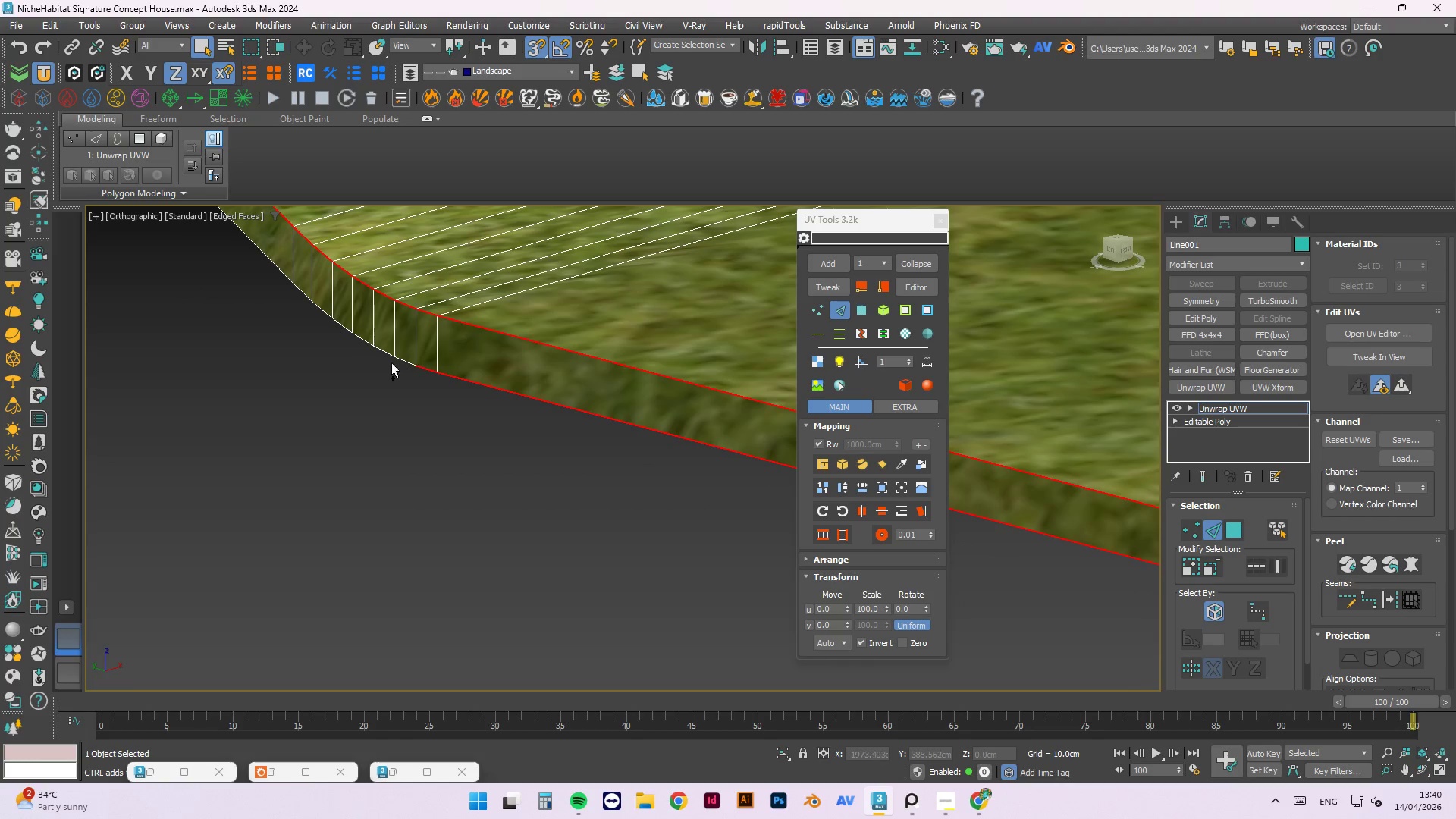 
scroll: coordinate [399, 337], scroll_direction: none, amount: 0.0
 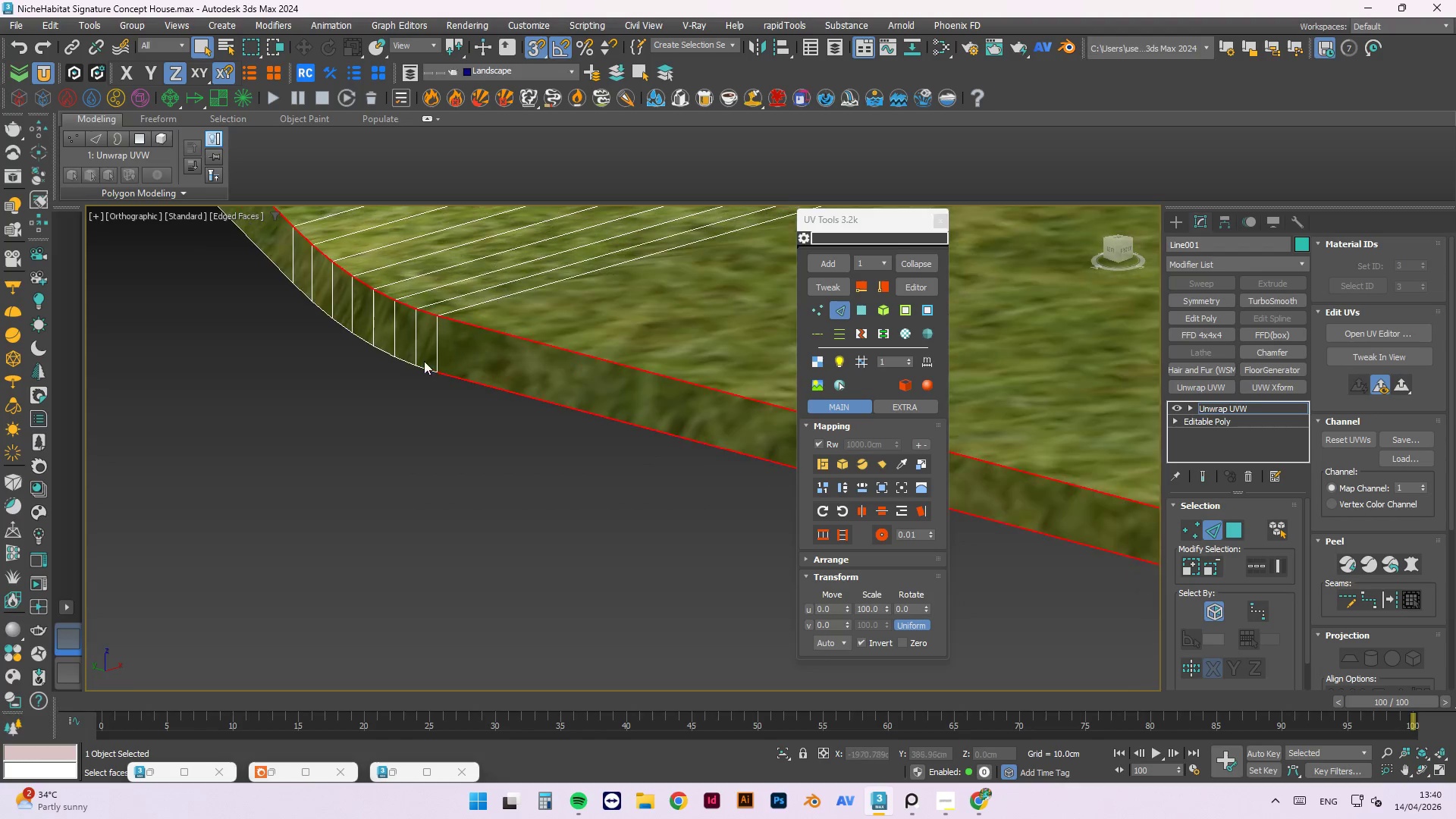 
double_click([387, 359])
 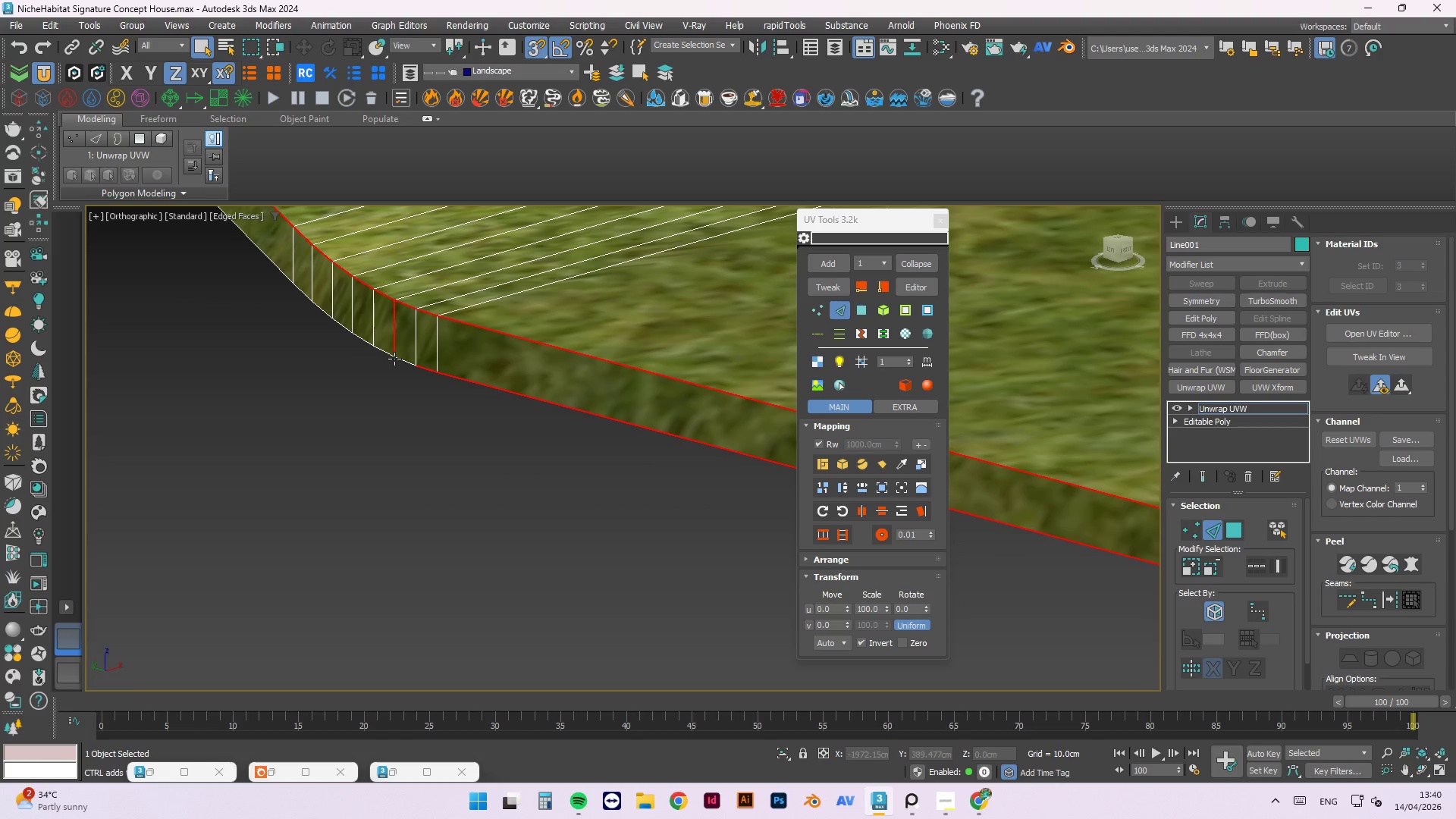 
hold_key(key=ControlLeft, duration=0.39)
 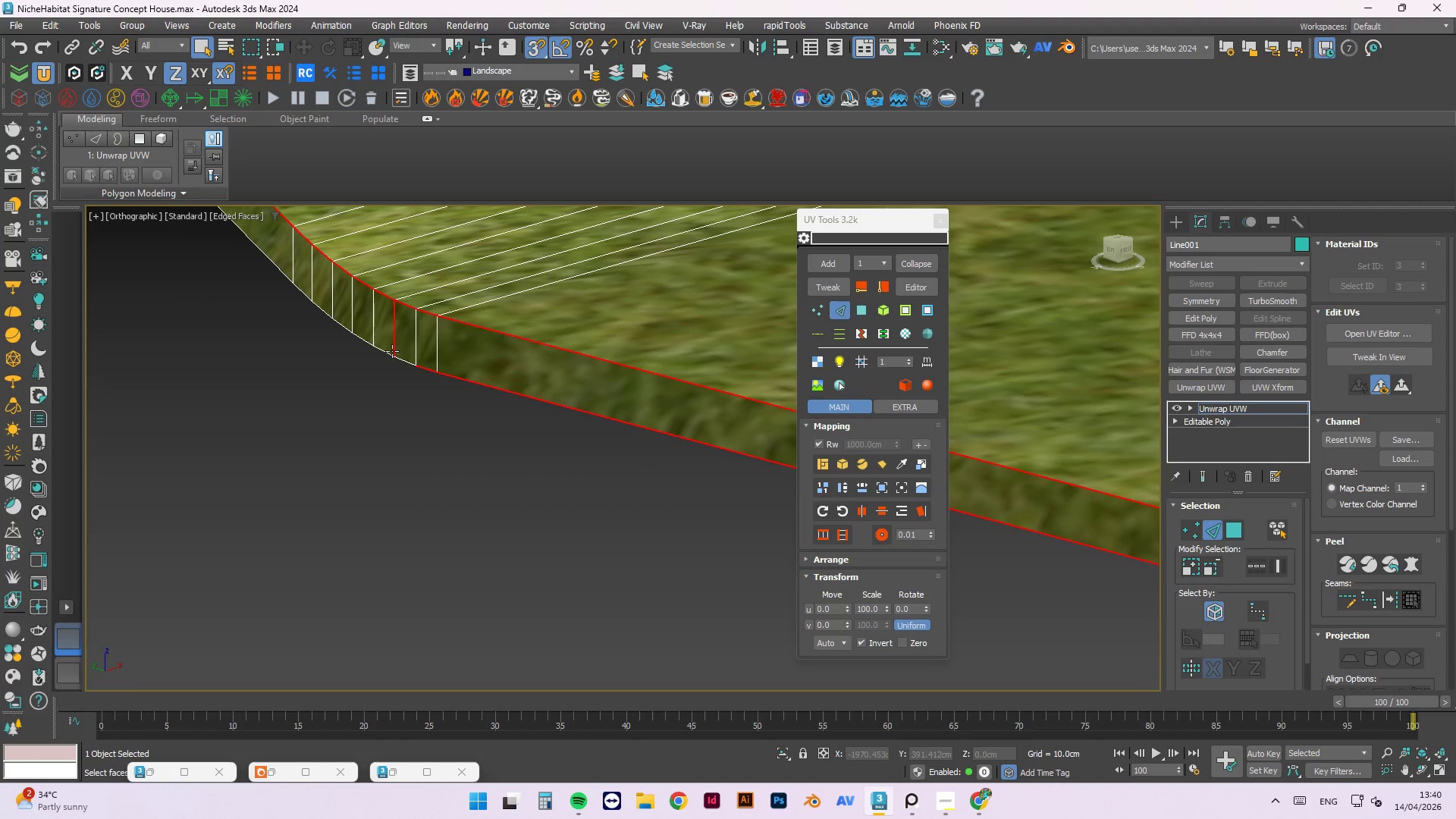 
hold_key(key=ControlLeft, duration=0.95)
 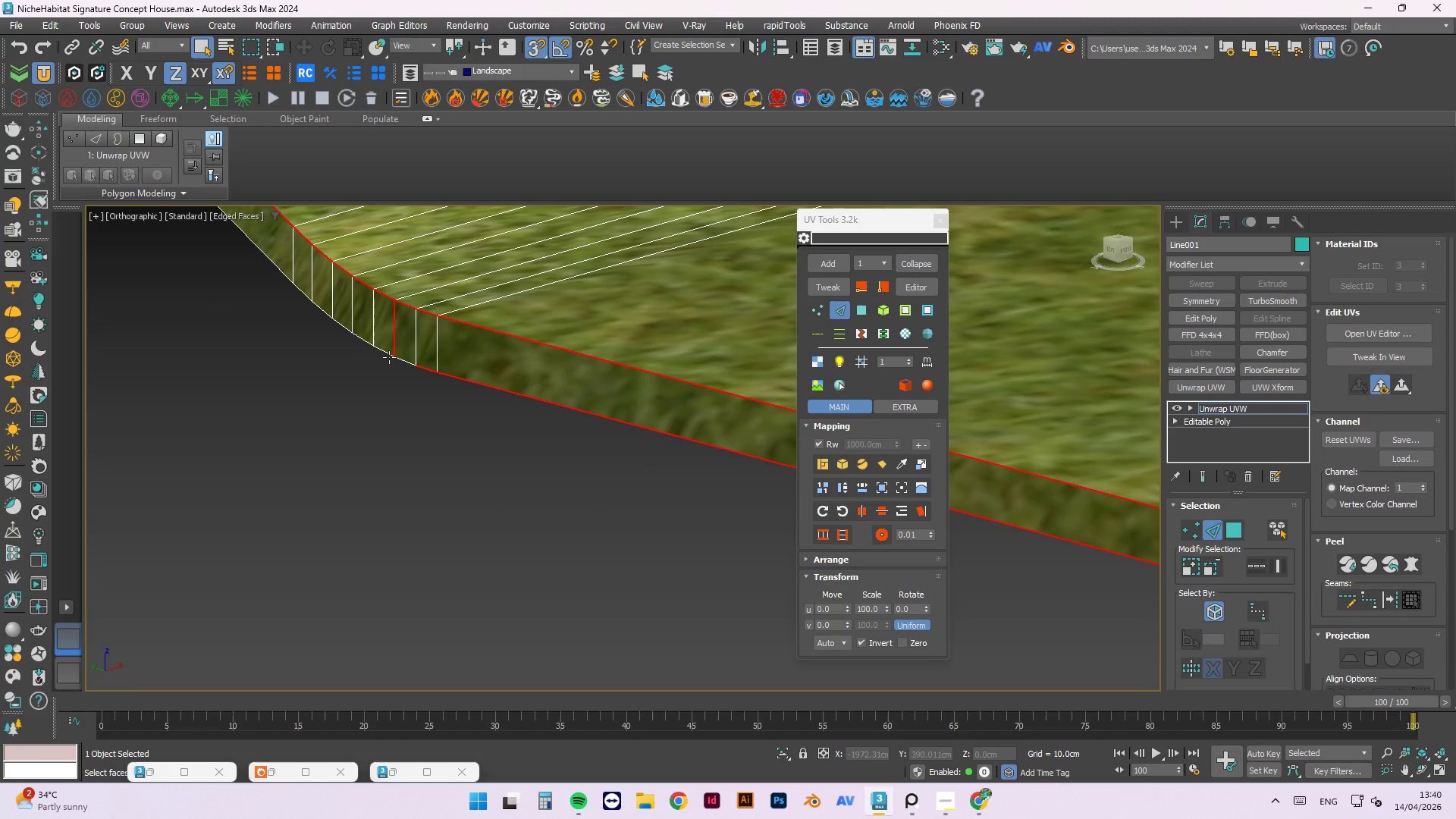 
key(Control+Z)
 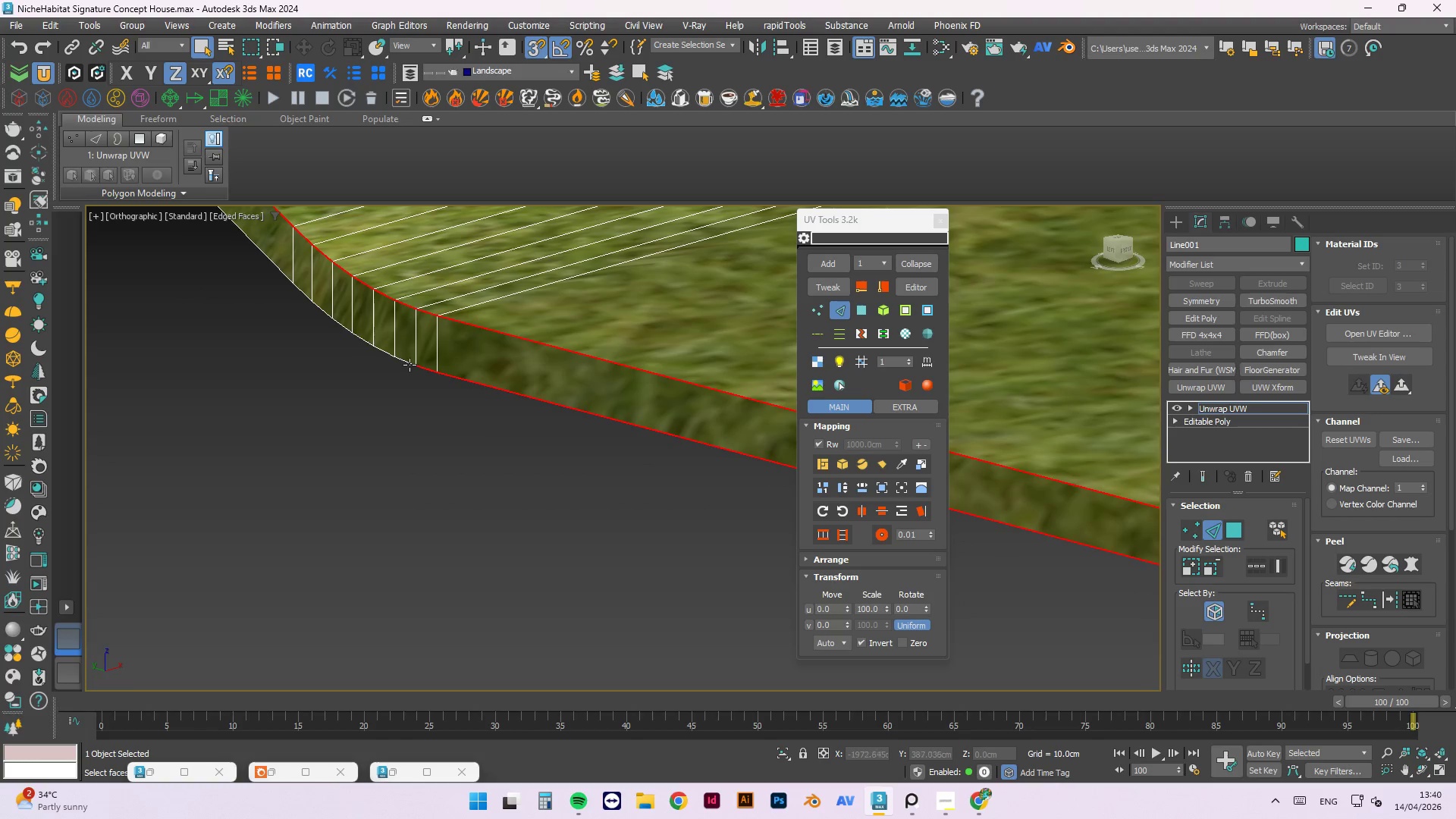 
hold_key(key=ControlLeft, duration=1.5)
left_click([406, 362])
 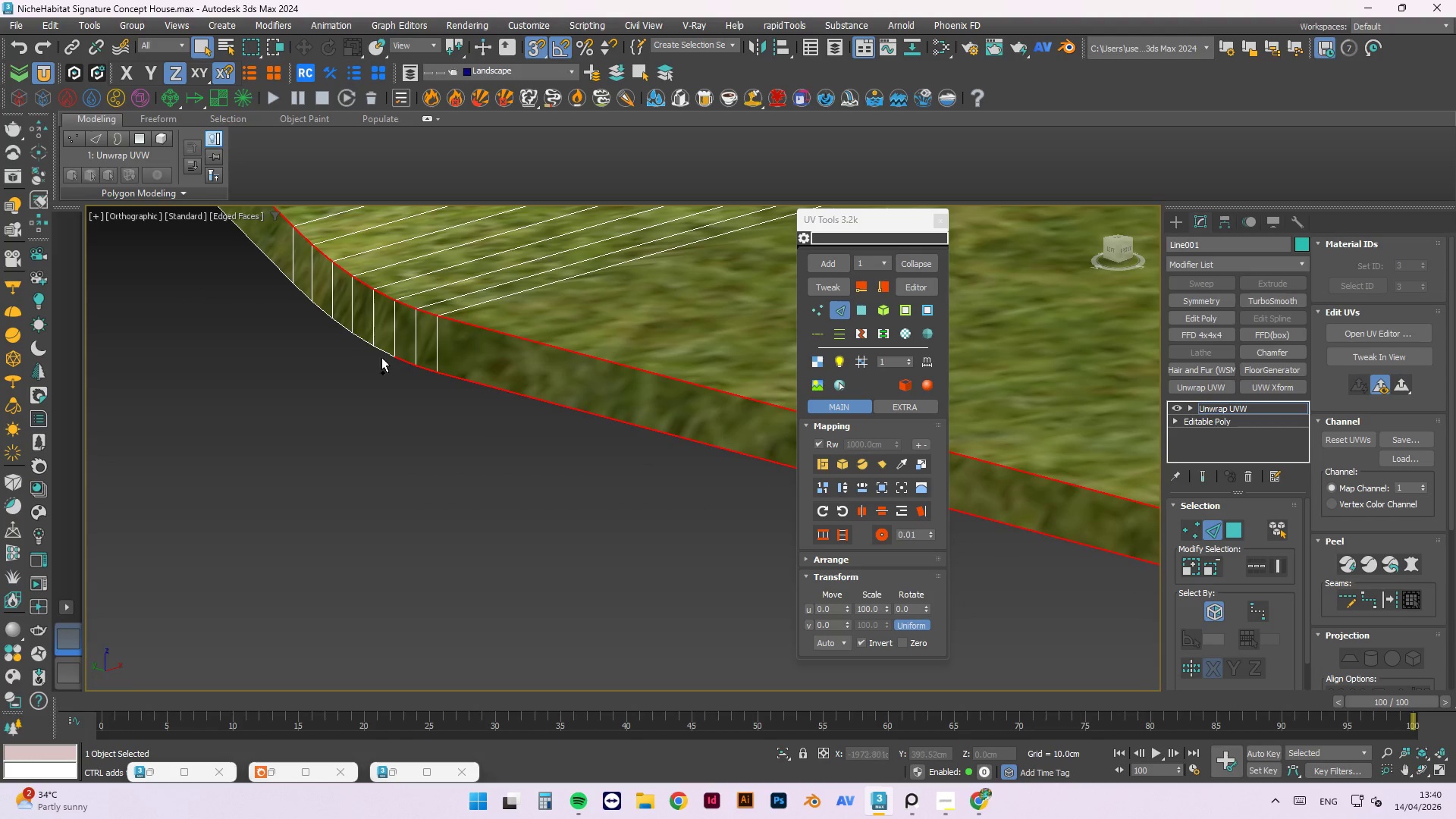 
left_click([383, 353])
 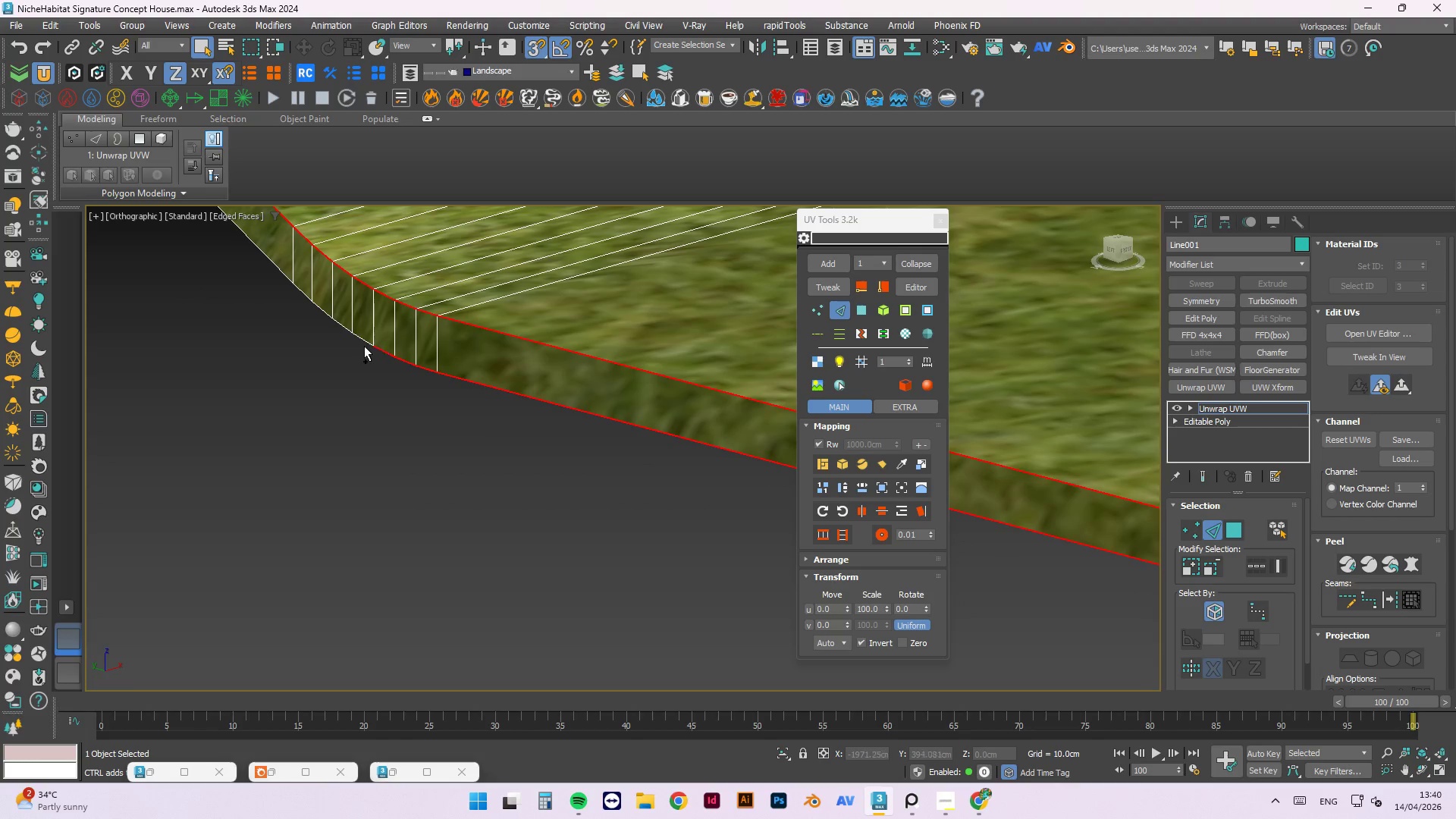 
double_click([362, 340])
 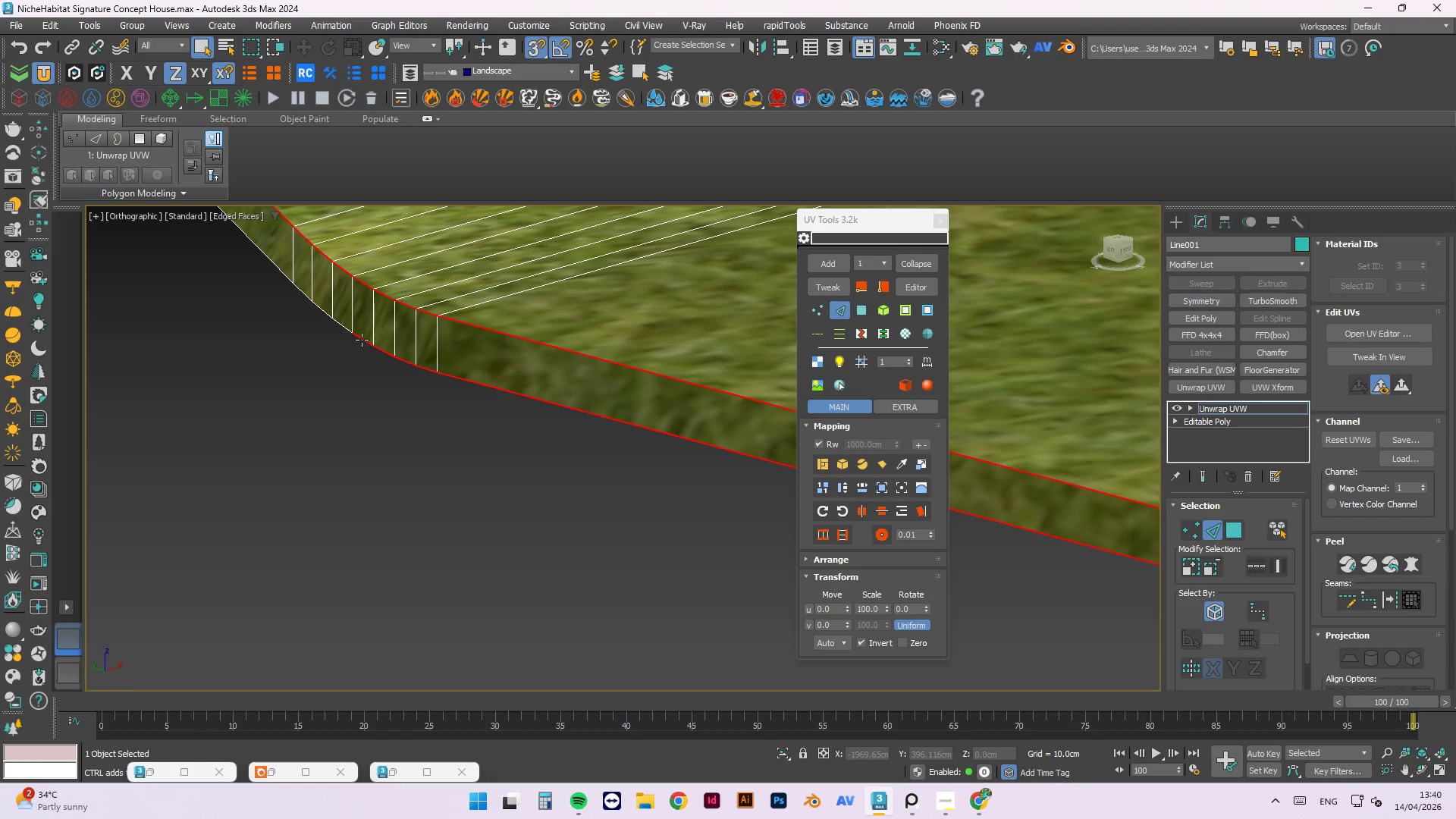 
hold_key(key=ControlLeft, duration=1.52)
left_click([341, 325])
 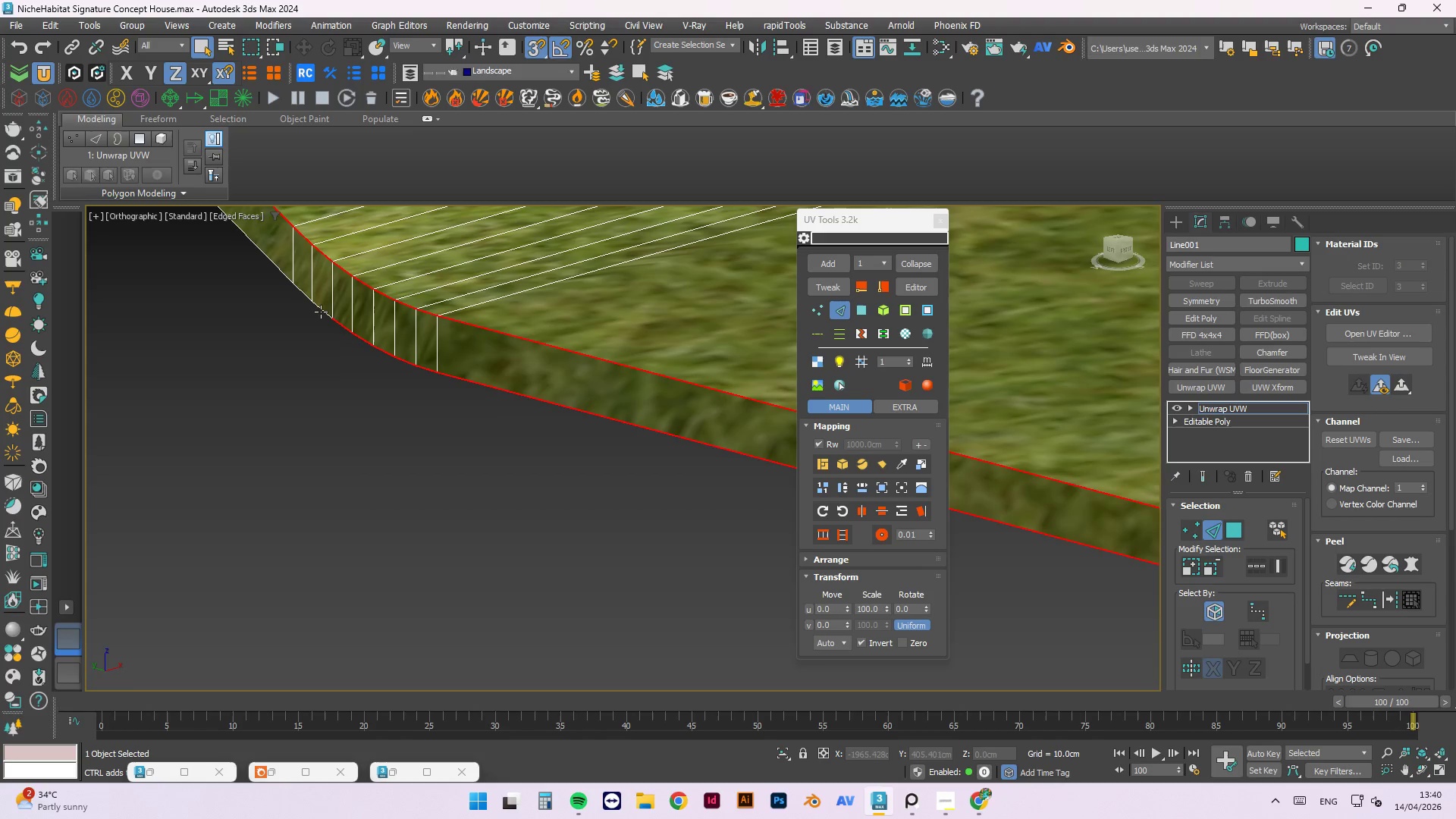 
left_click([321, 309])
 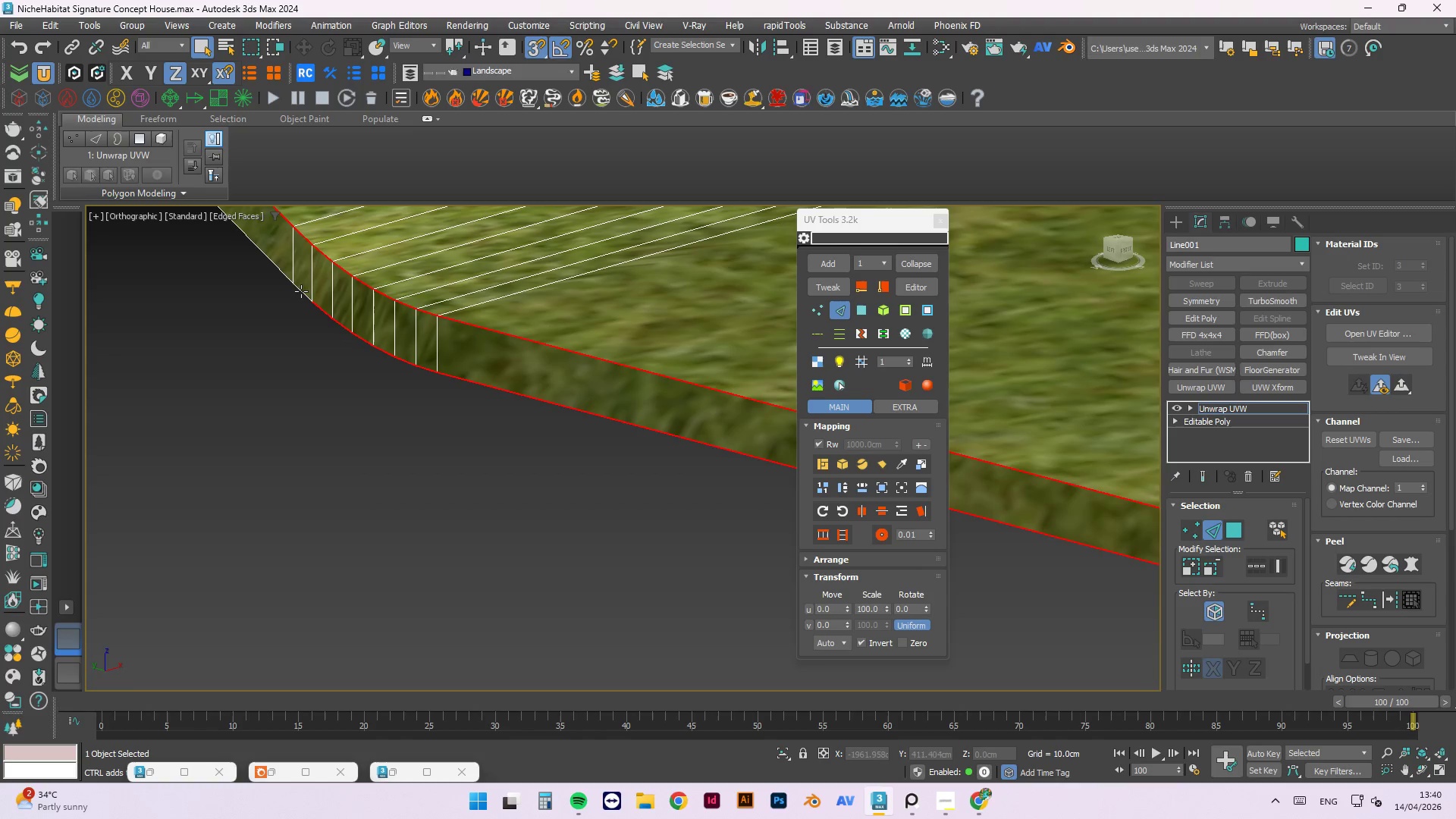 
left_click([302, 291])
 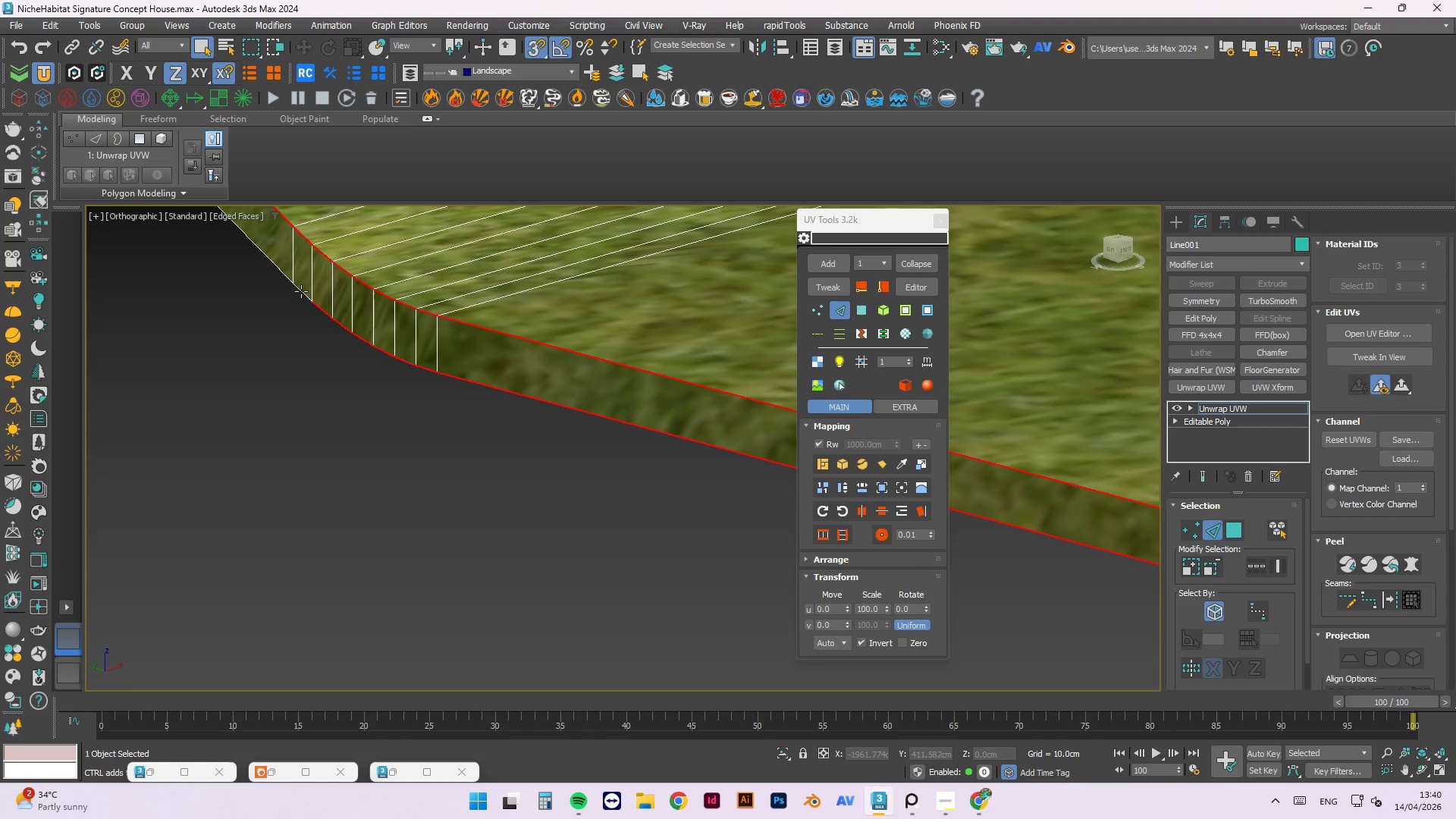 
hold_key(key=ControlLeft, duration=0.83)
left_click([281, 270])
 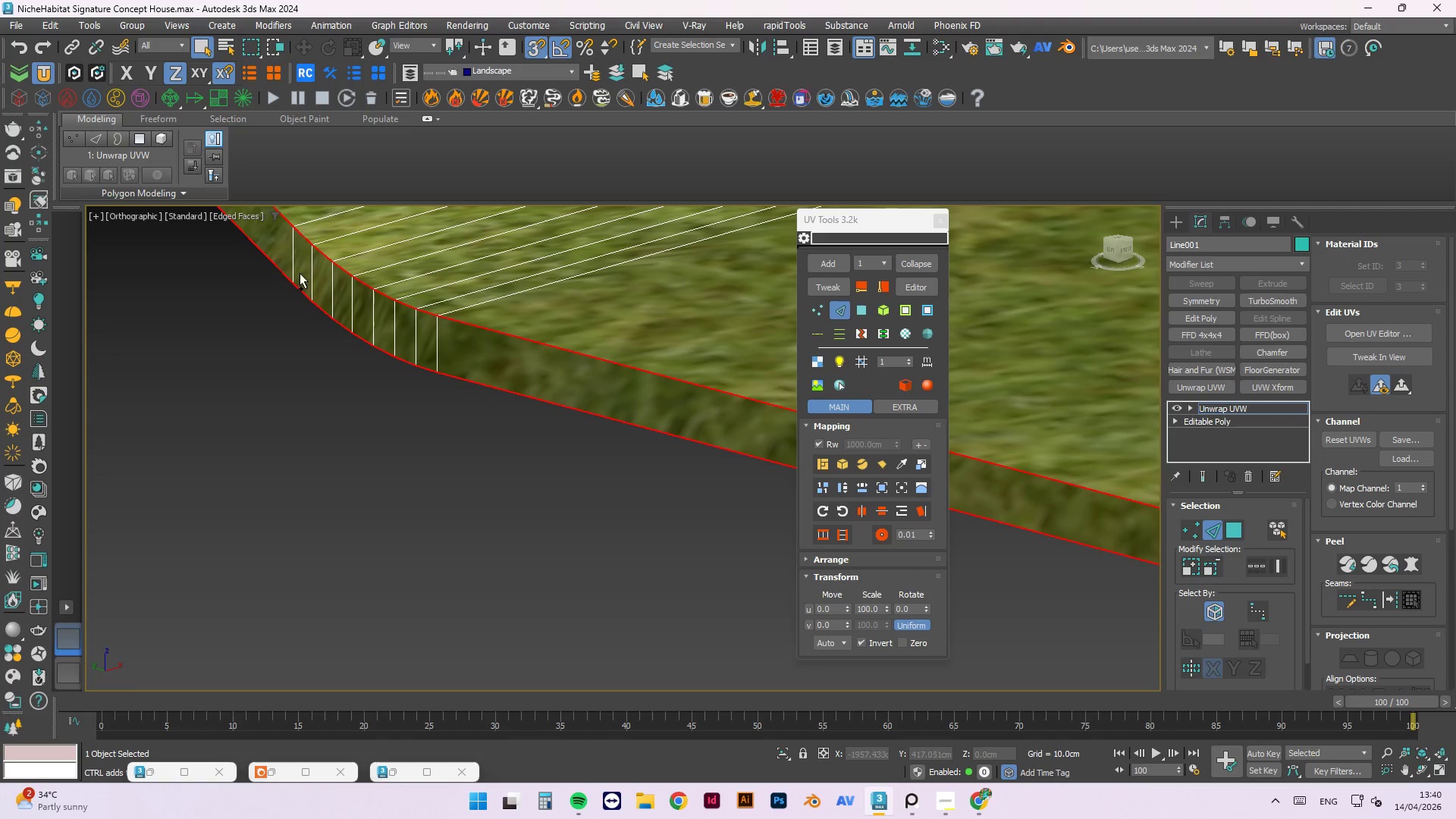 
hold_key(key=ControlLeft, duration=1.92)
 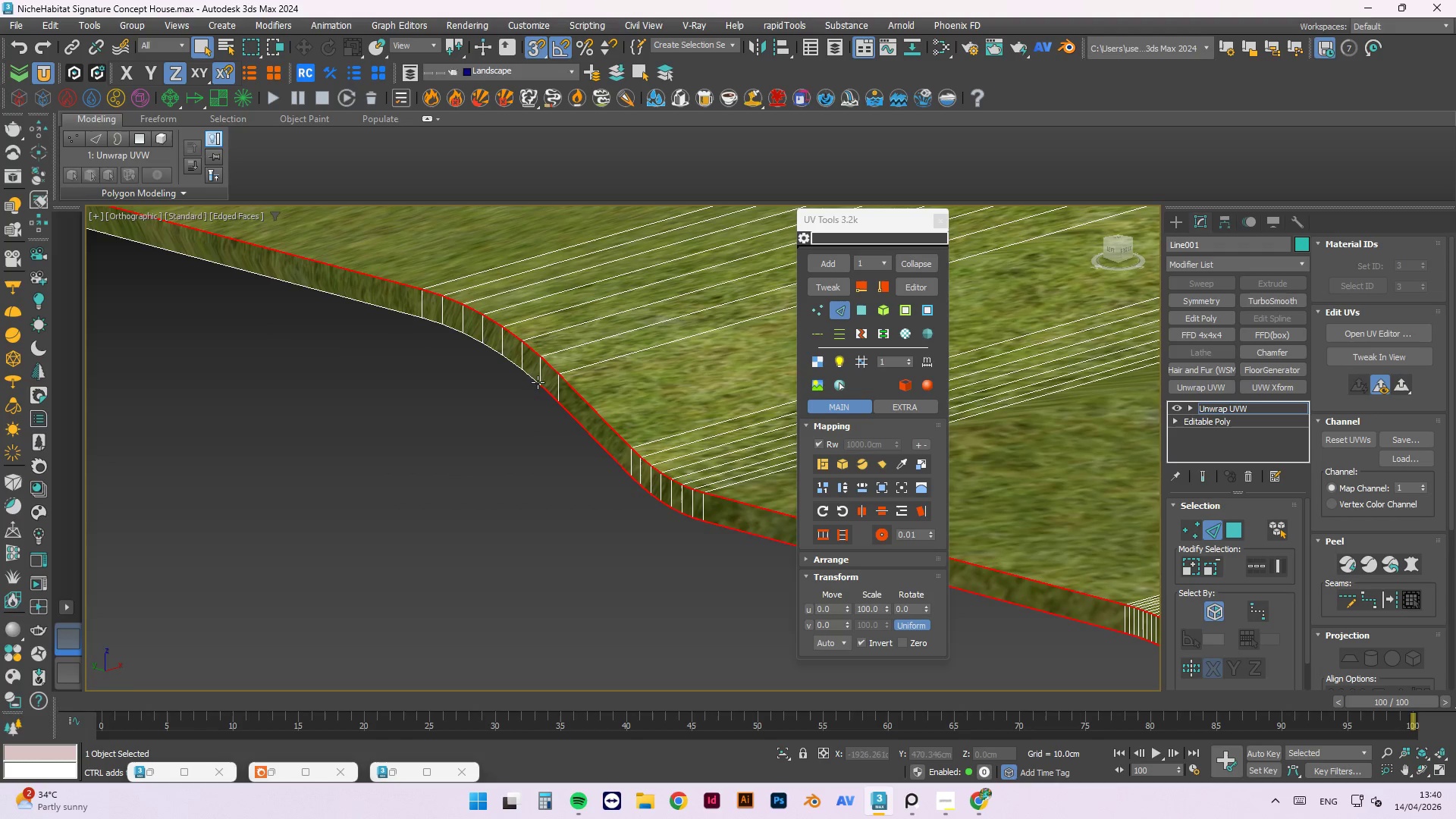 
hold_key(key=ControlLeft, duration=1.51)
 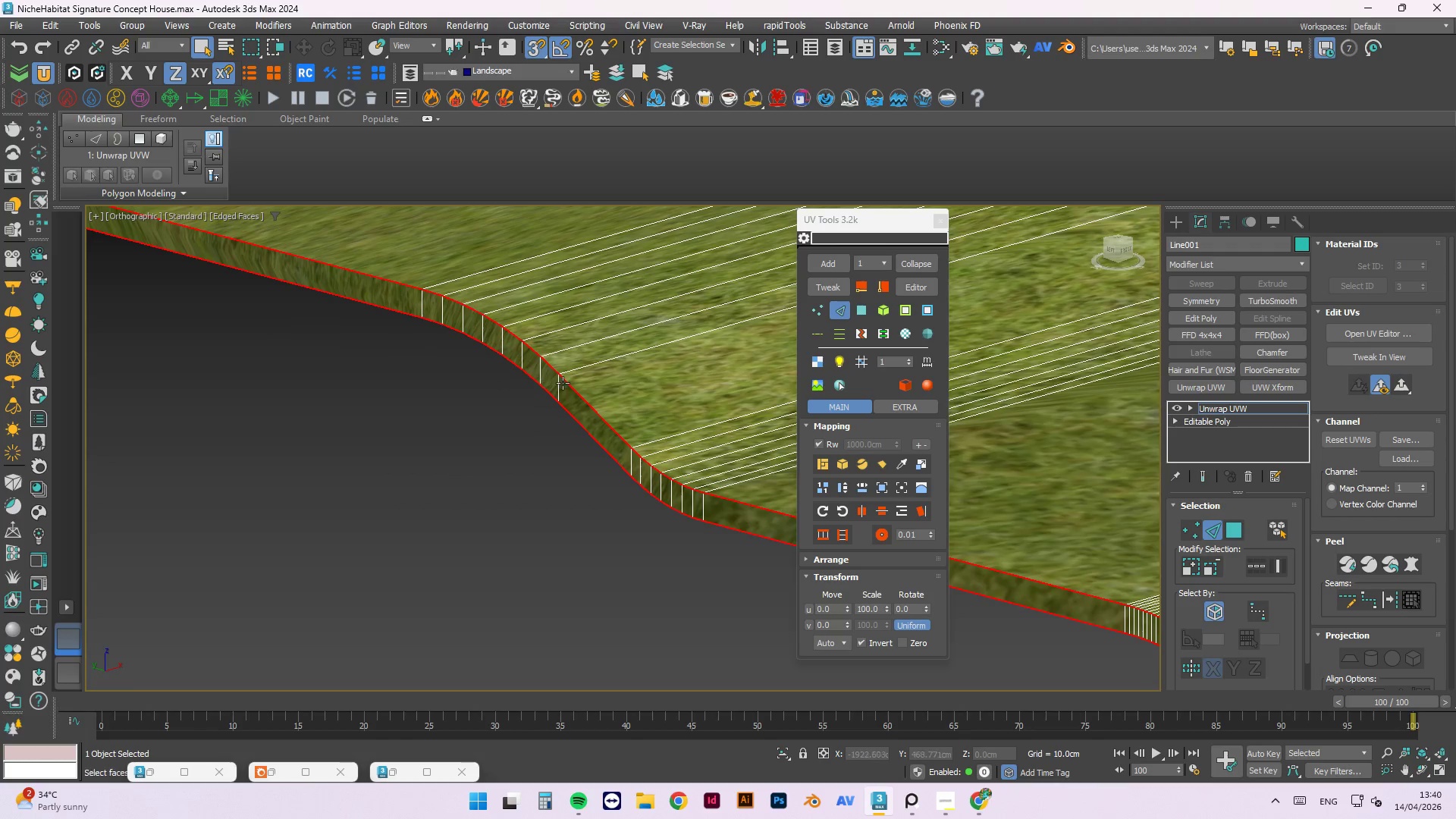 
scroll: coordinate [547, 432], scroll_direction: down, amount: 2.0
 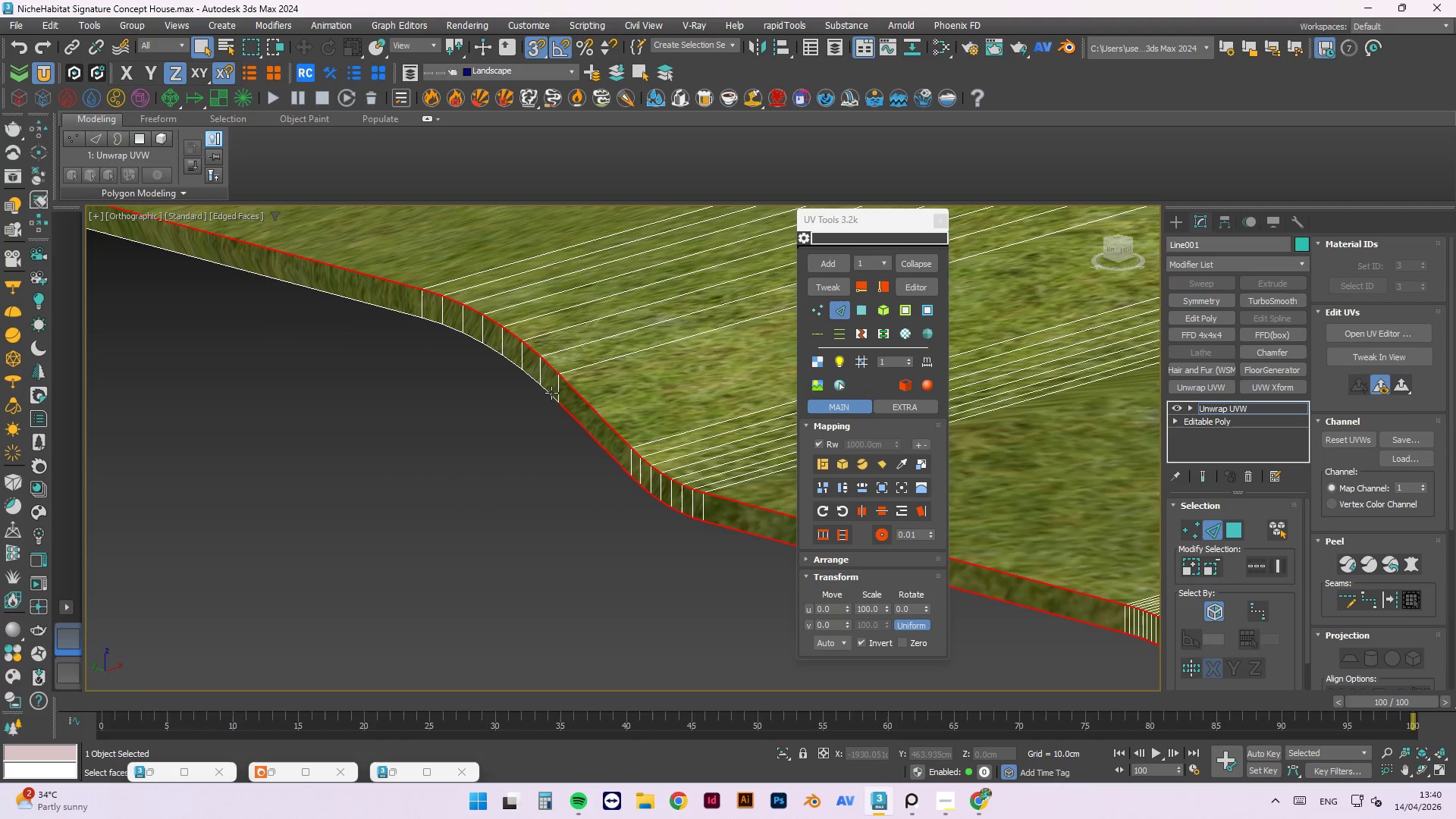 
left_click([526, 372])
 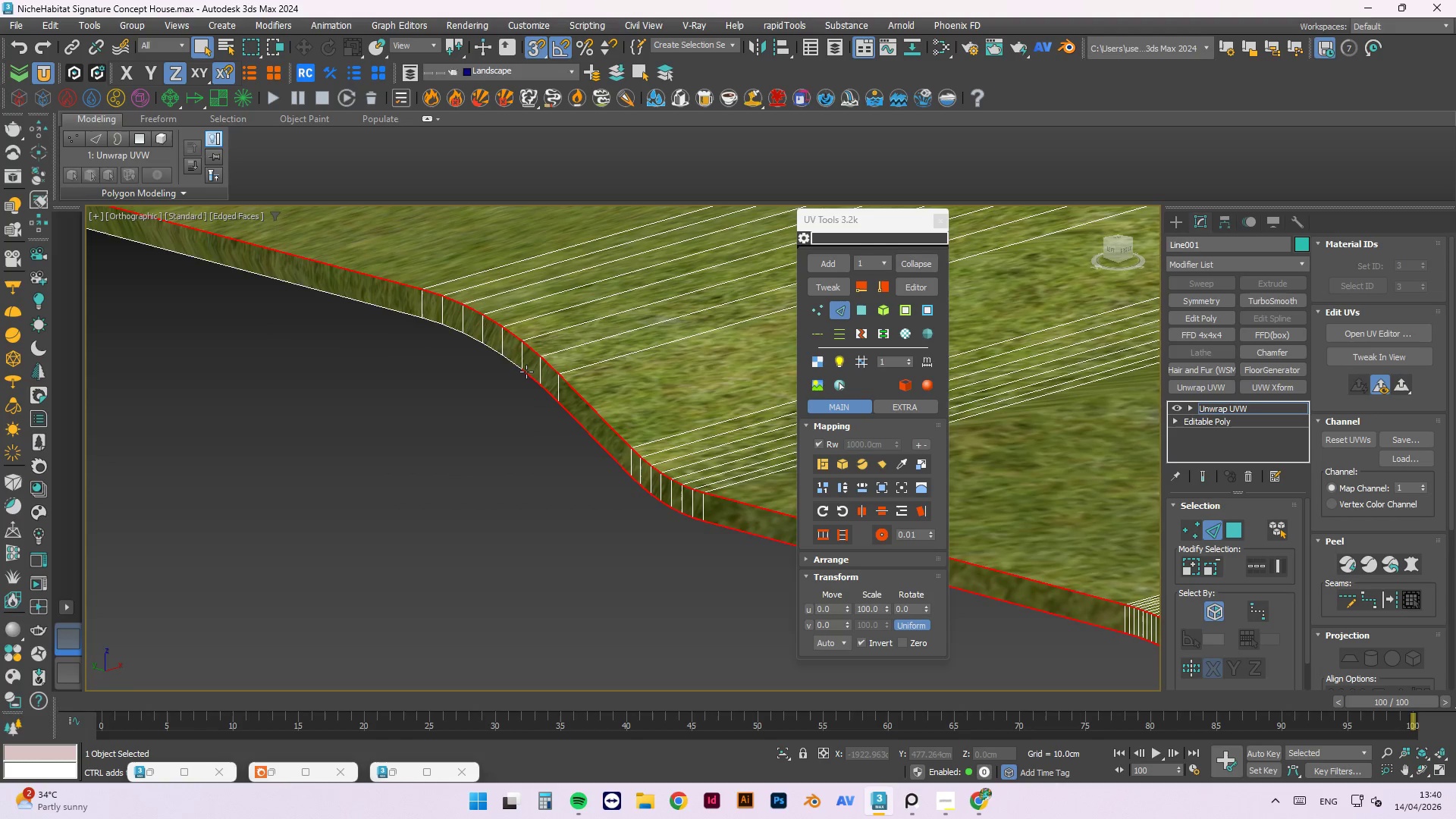 
double_click([526, 372])
 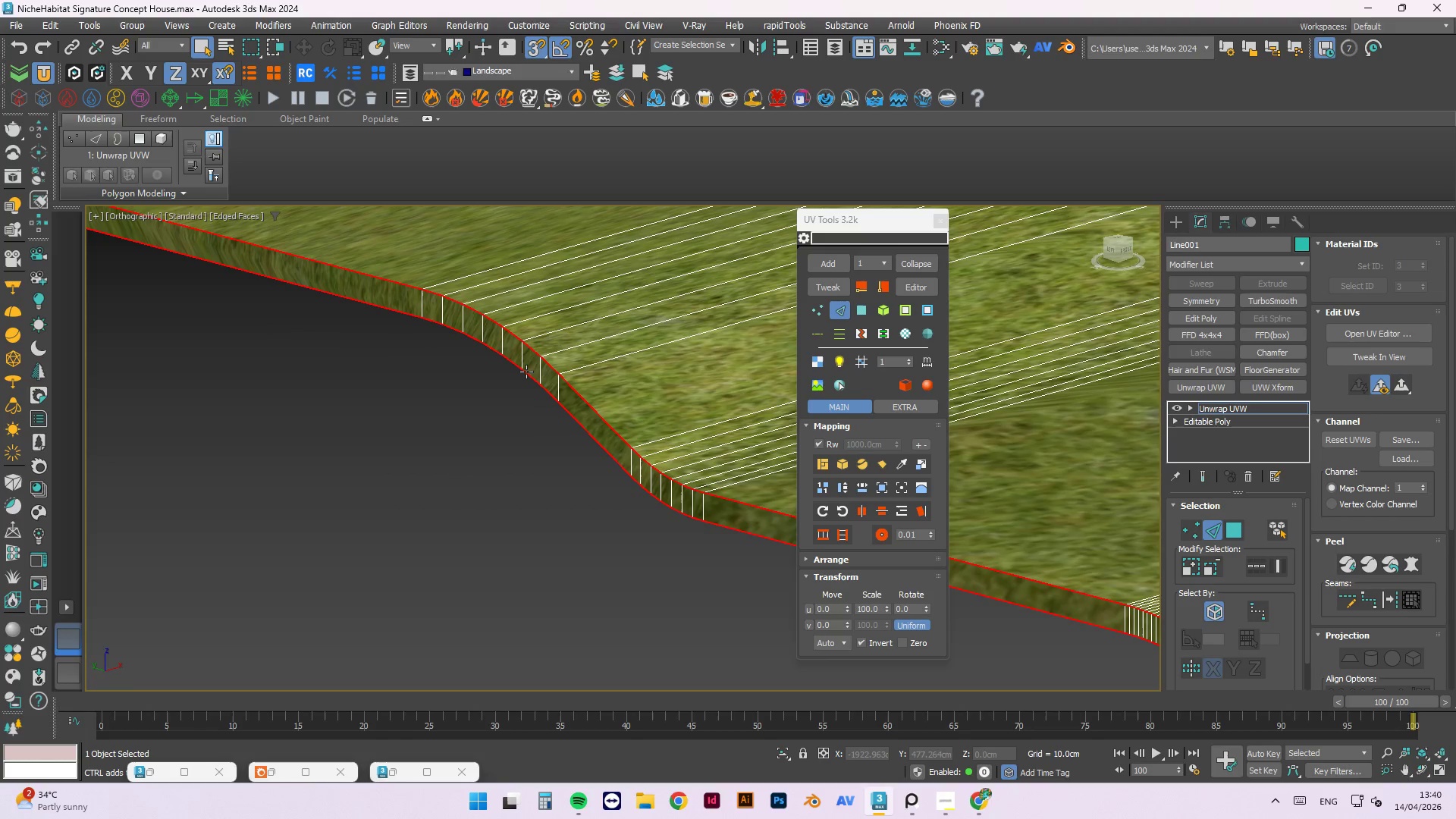 
hold_key(key=ControlLeft, duration=0.42)
 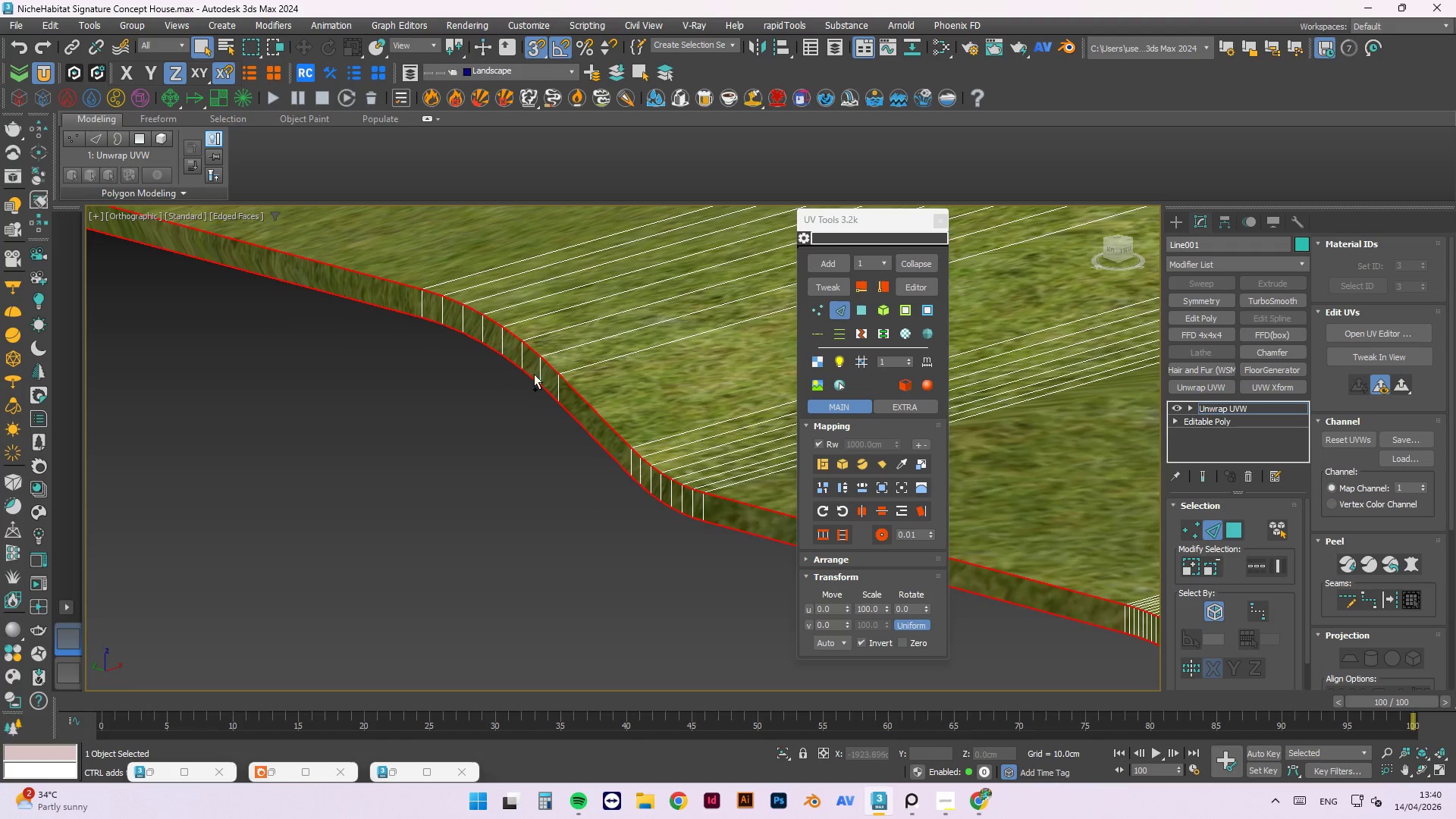 
scroll: coordinate [767, 573], scroll_direction: down, amount: 13.0
 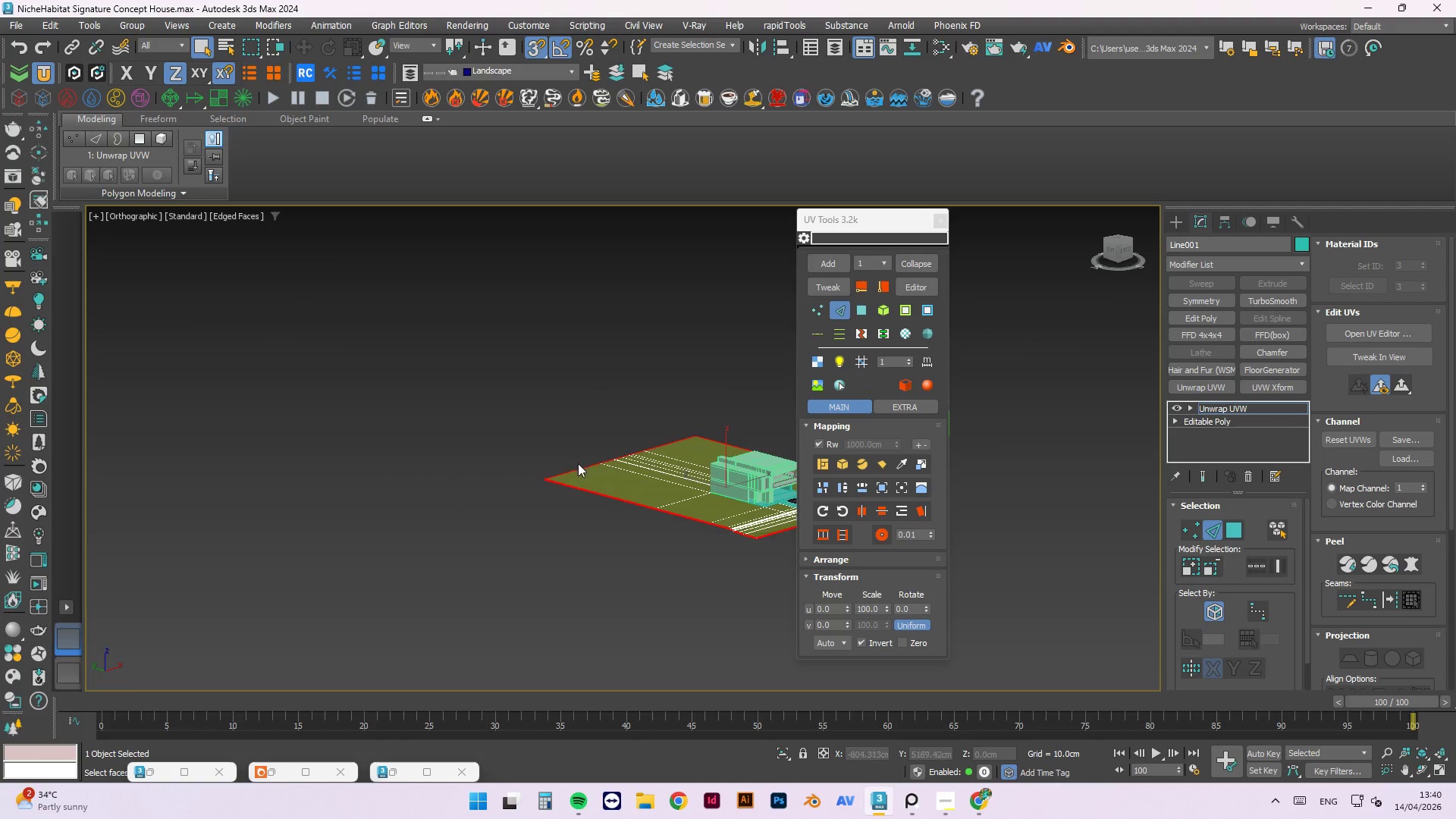 
hold_key(key=ControlLeft, duration=1.33)
 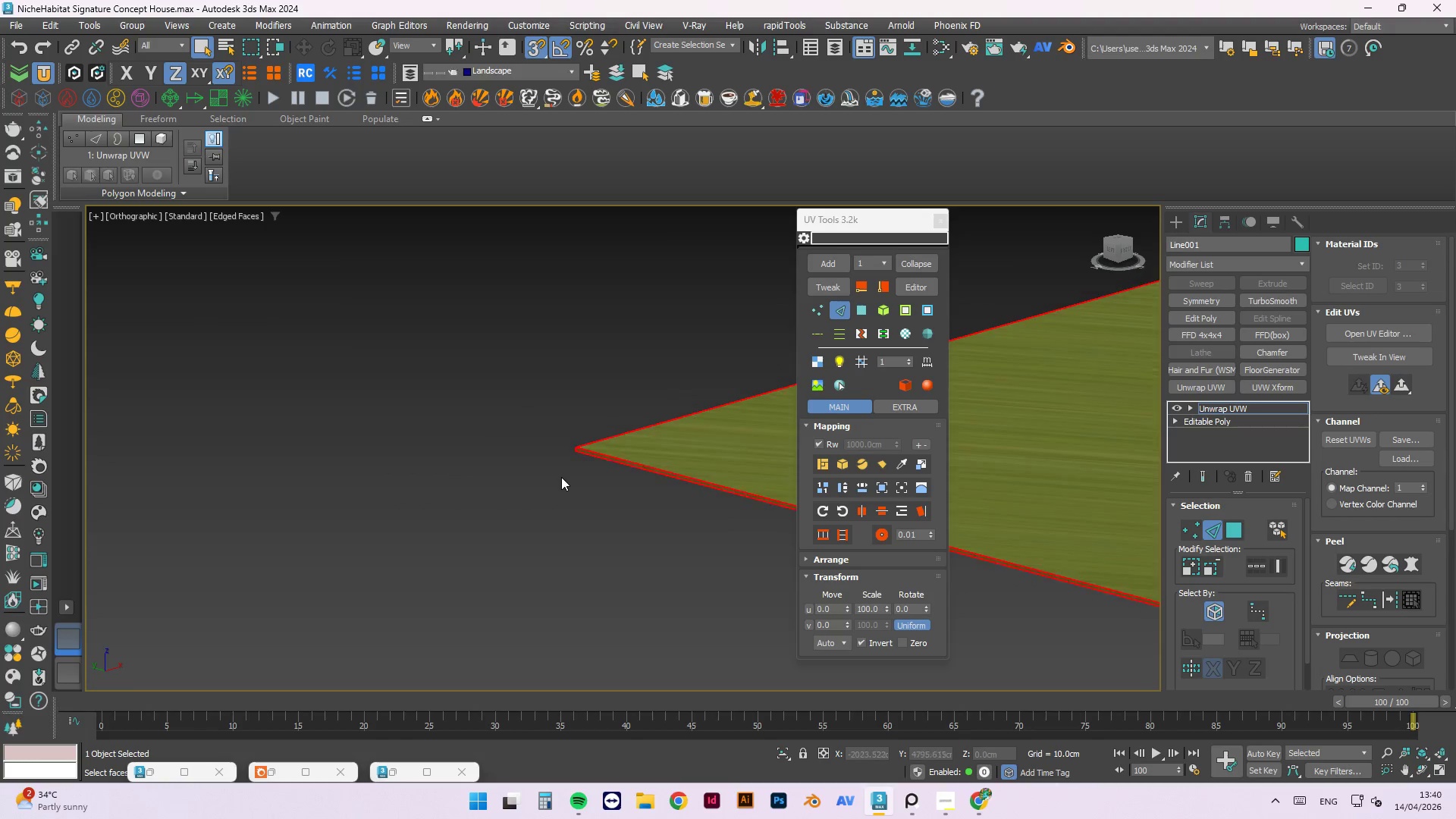 
scroll: coordinate [541, 435], scroll_direction: up, amount: 11.0
 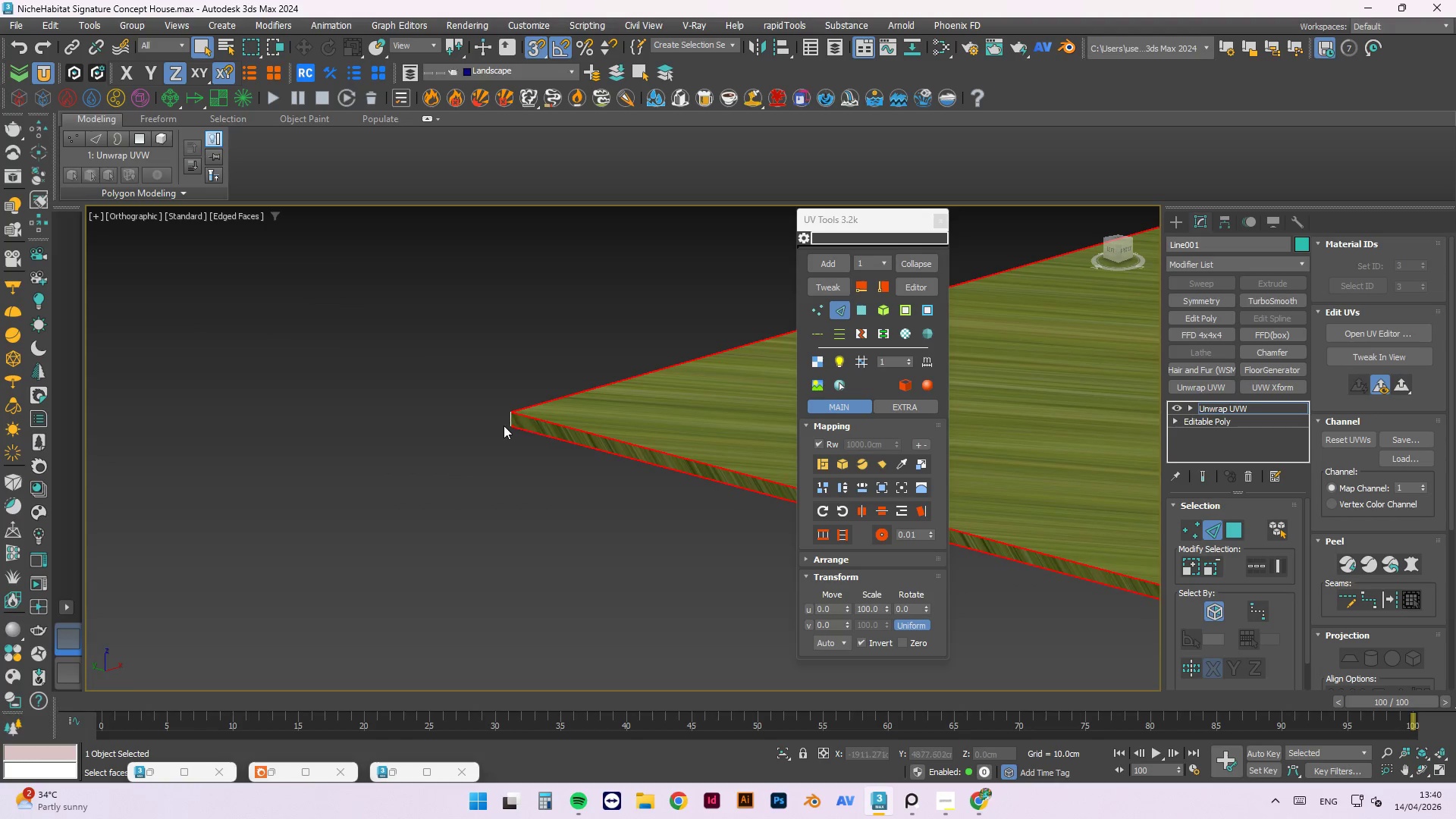 
left_click([505, 419])
 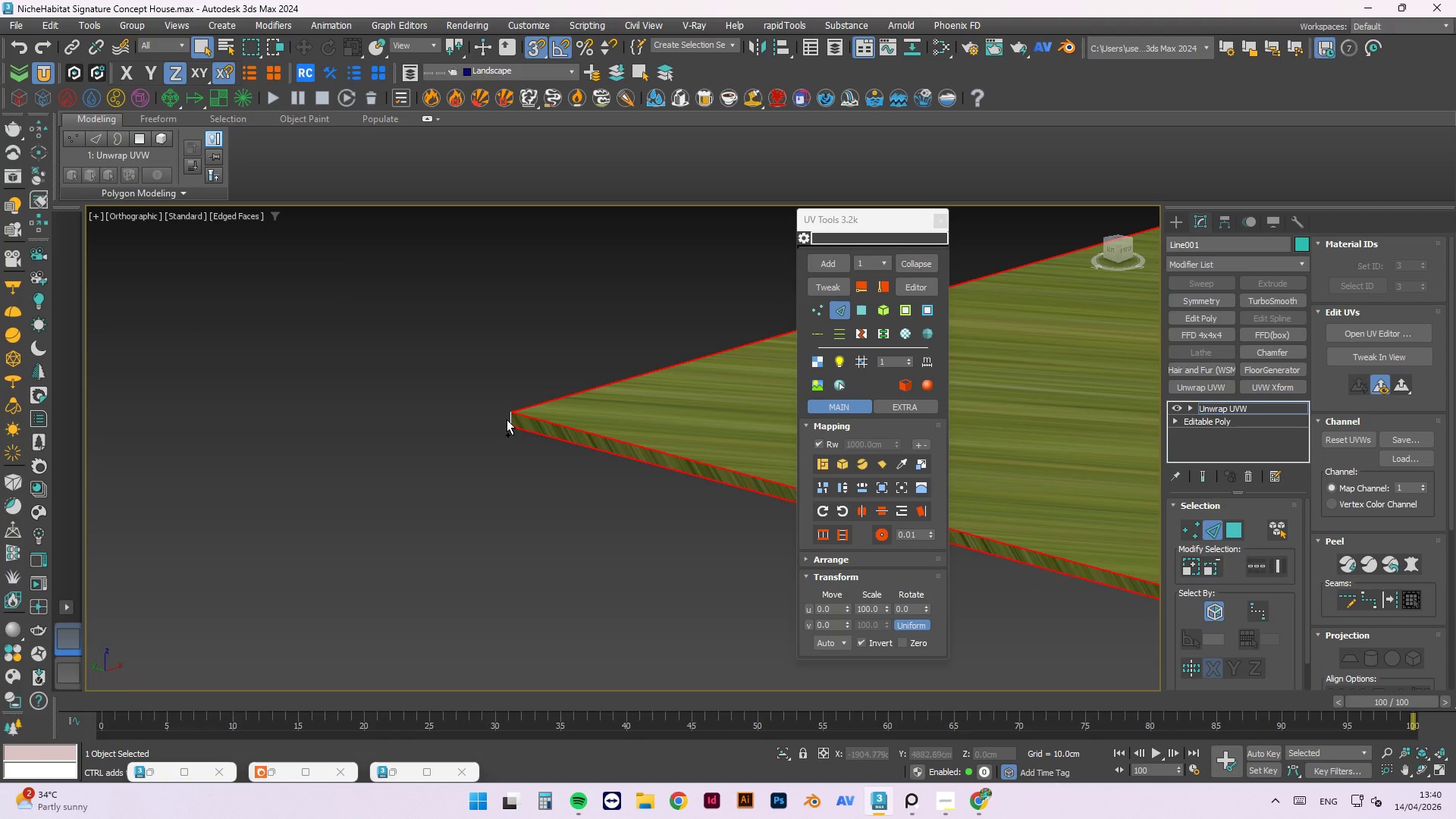 
double_click([510, 418])
 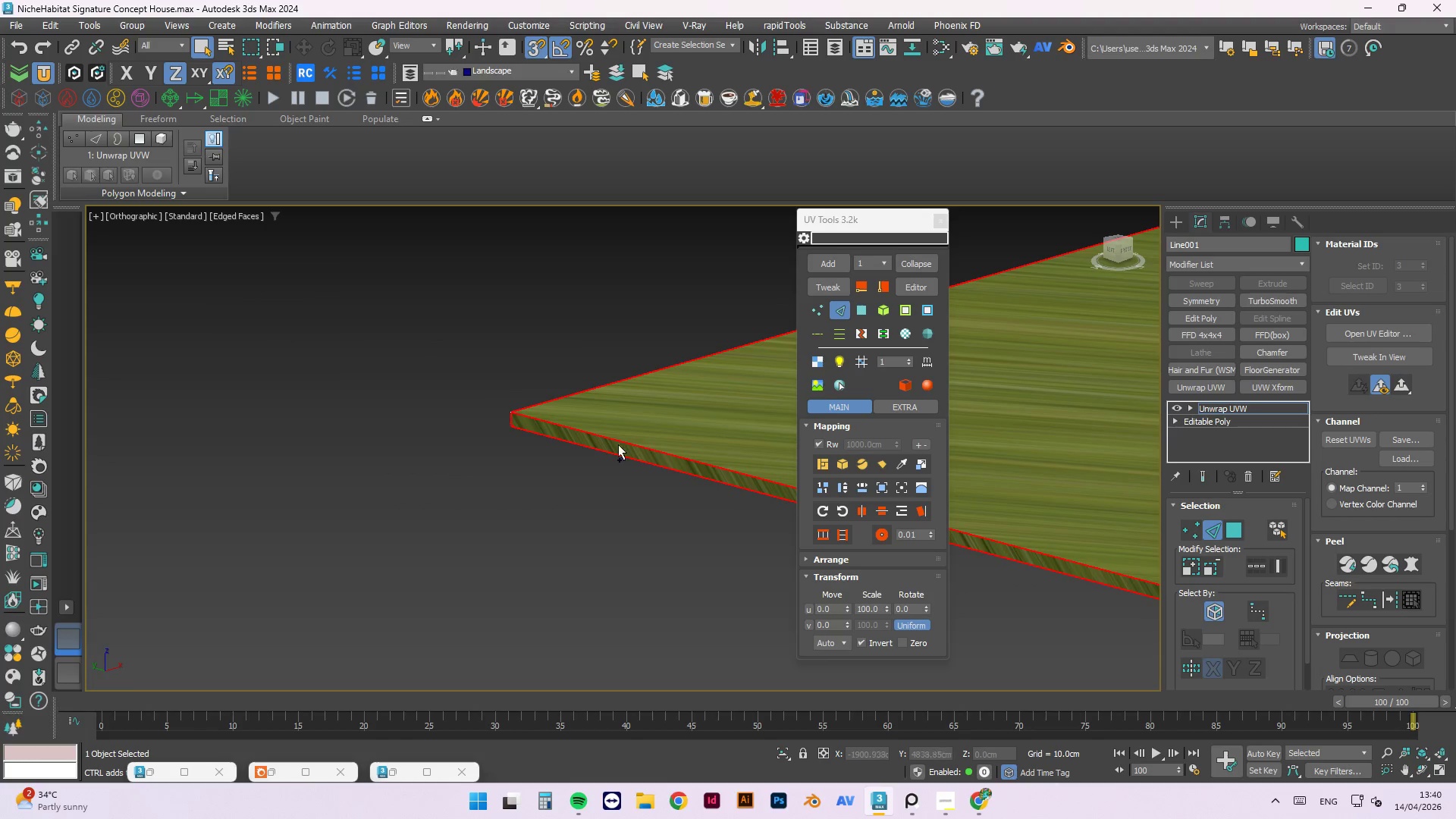 
hold_key(key=AltLeft, duration=0.5)
 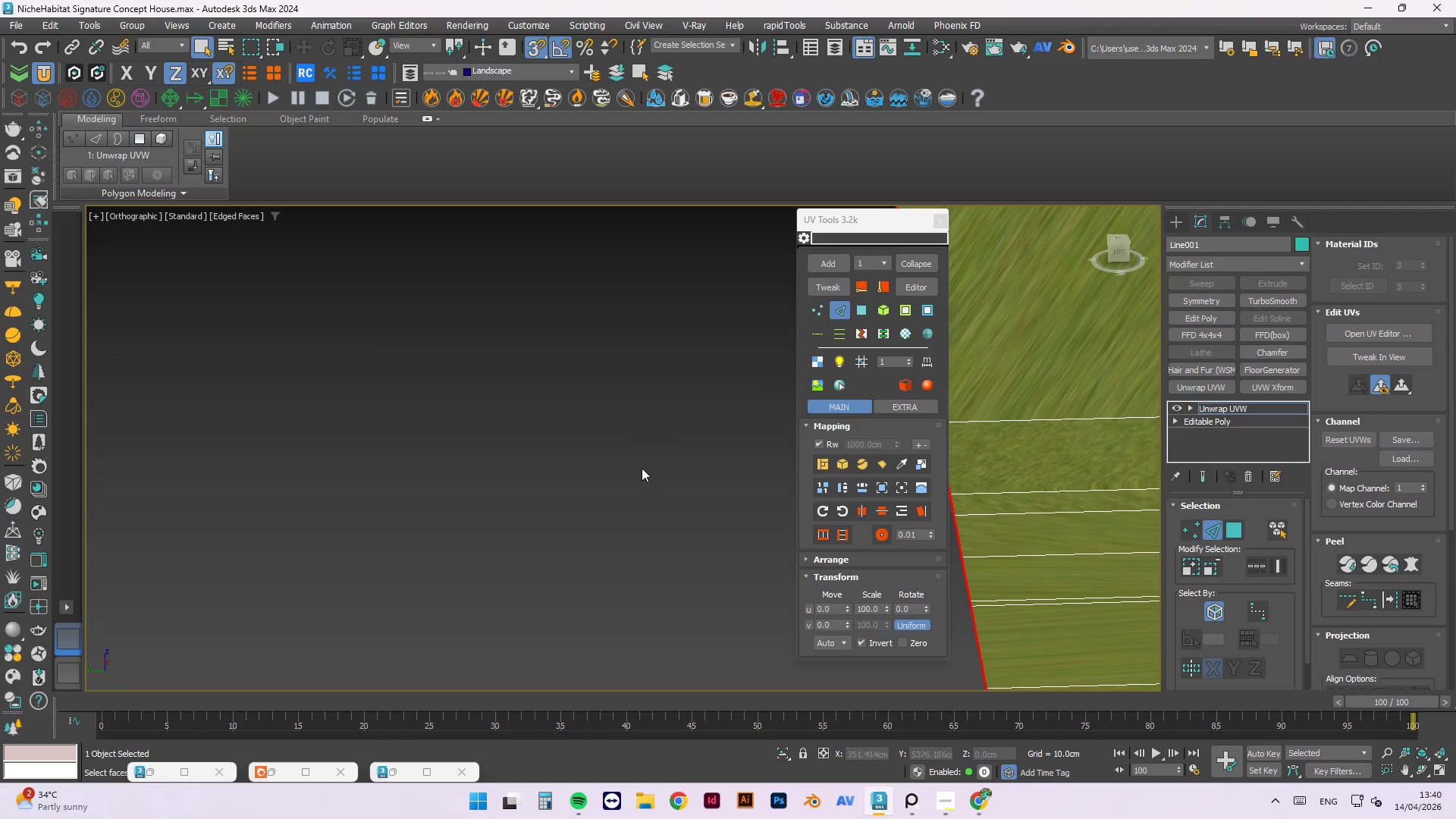 
scroll: coordinate [563, 473], scroll_direction: down, amount: 5.0
 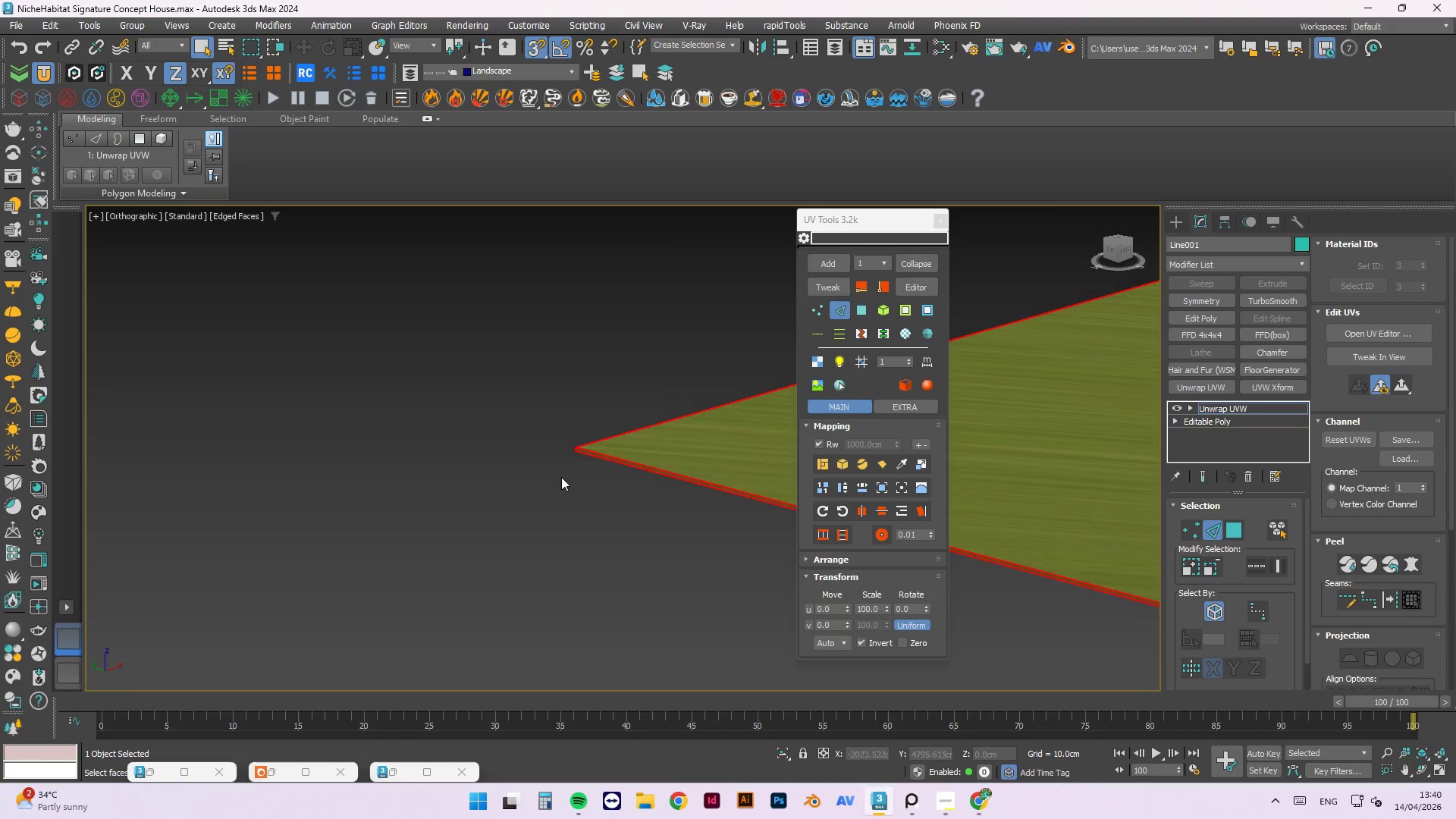 
hold_key(key=AltLeft, duration=0.53)
 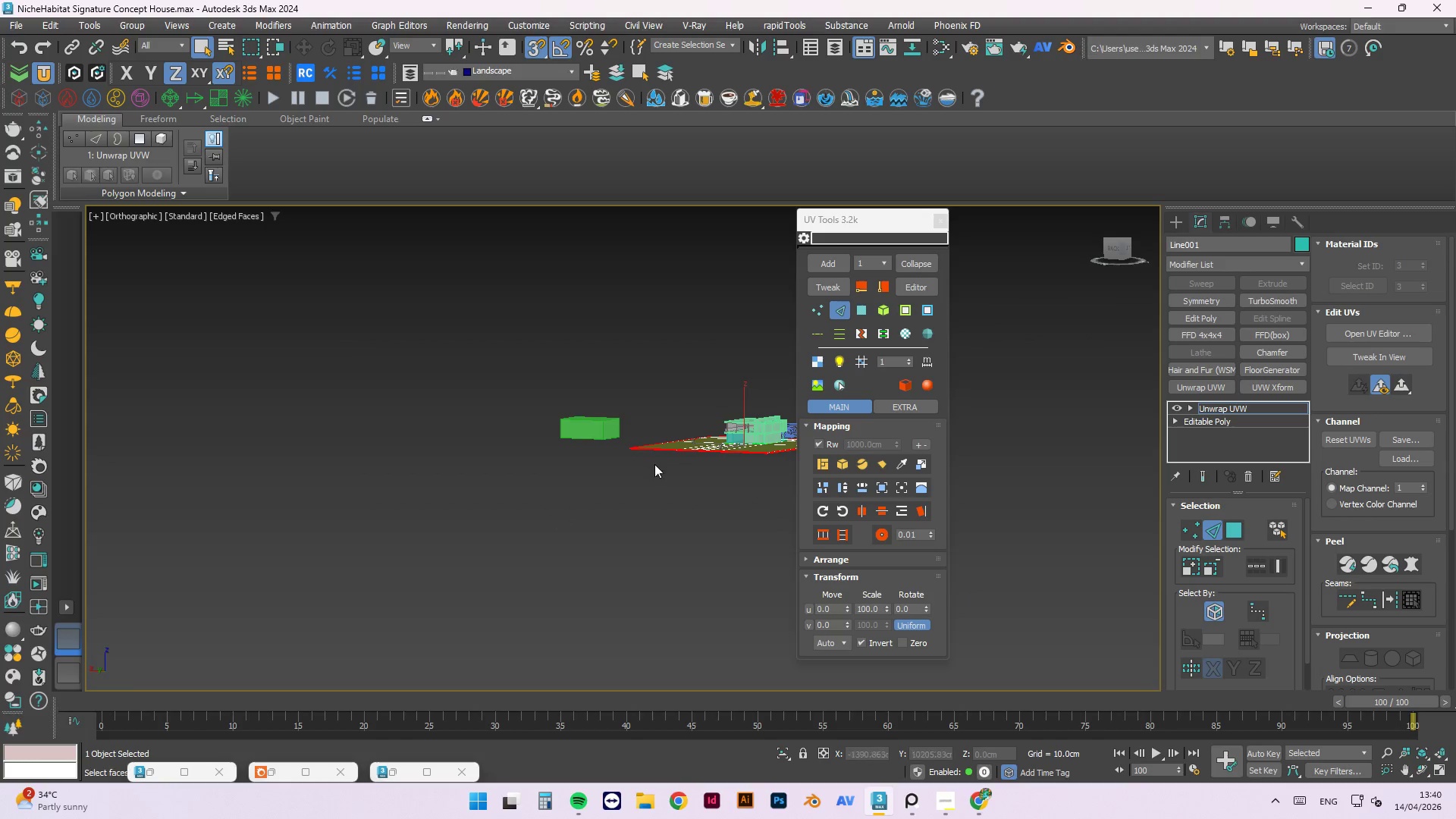 
scroll: coordinate [614, 446], scroll_direction: down, amount: 8.0
 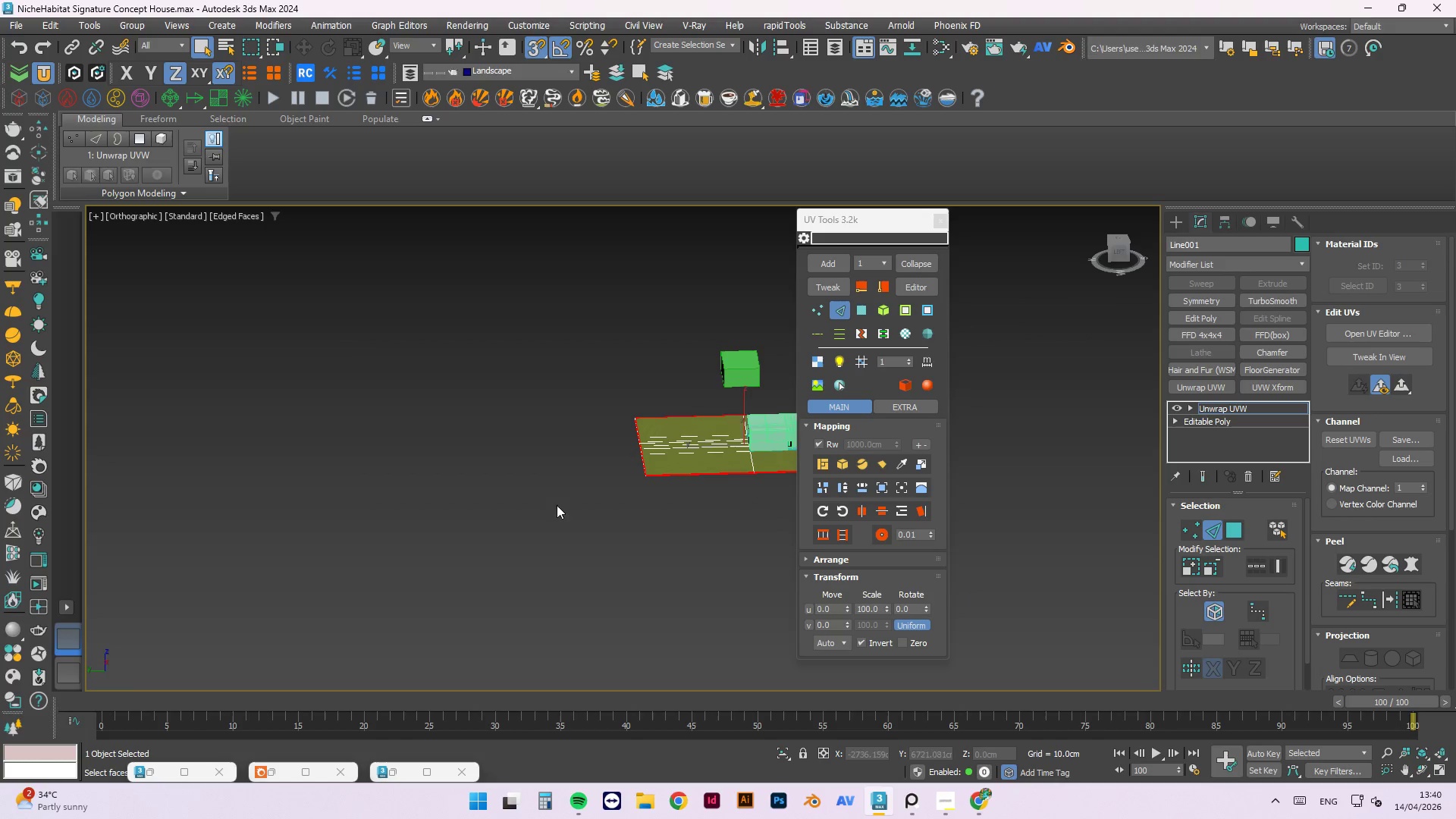 
scroll: coordinate [606, 475], scroll_direction: up, amount: 6.0
 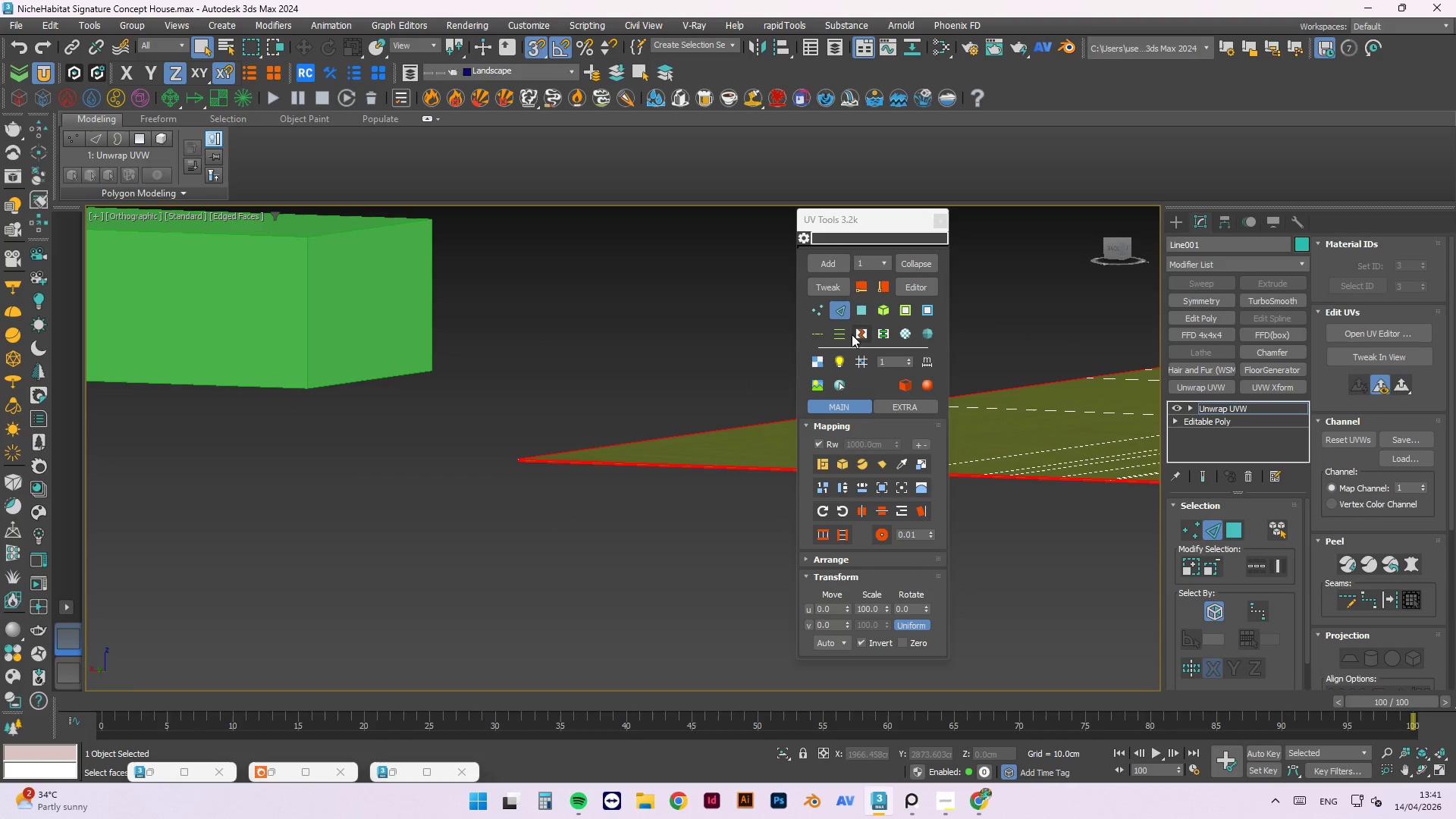 
left_click([861, 333])
 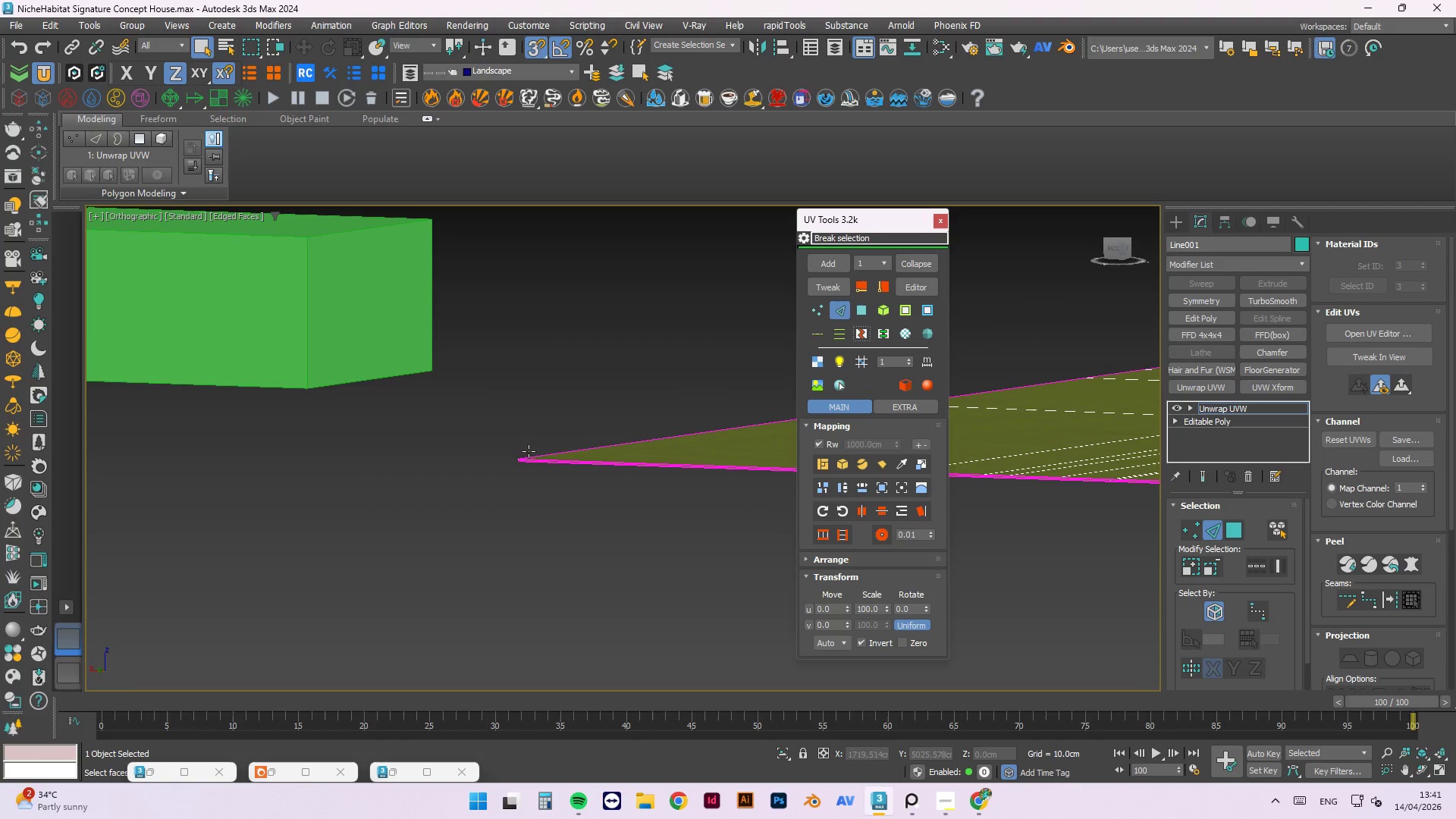 
scroll: coordinate [484, 512], scroll_direction: up, amount: 7.0
 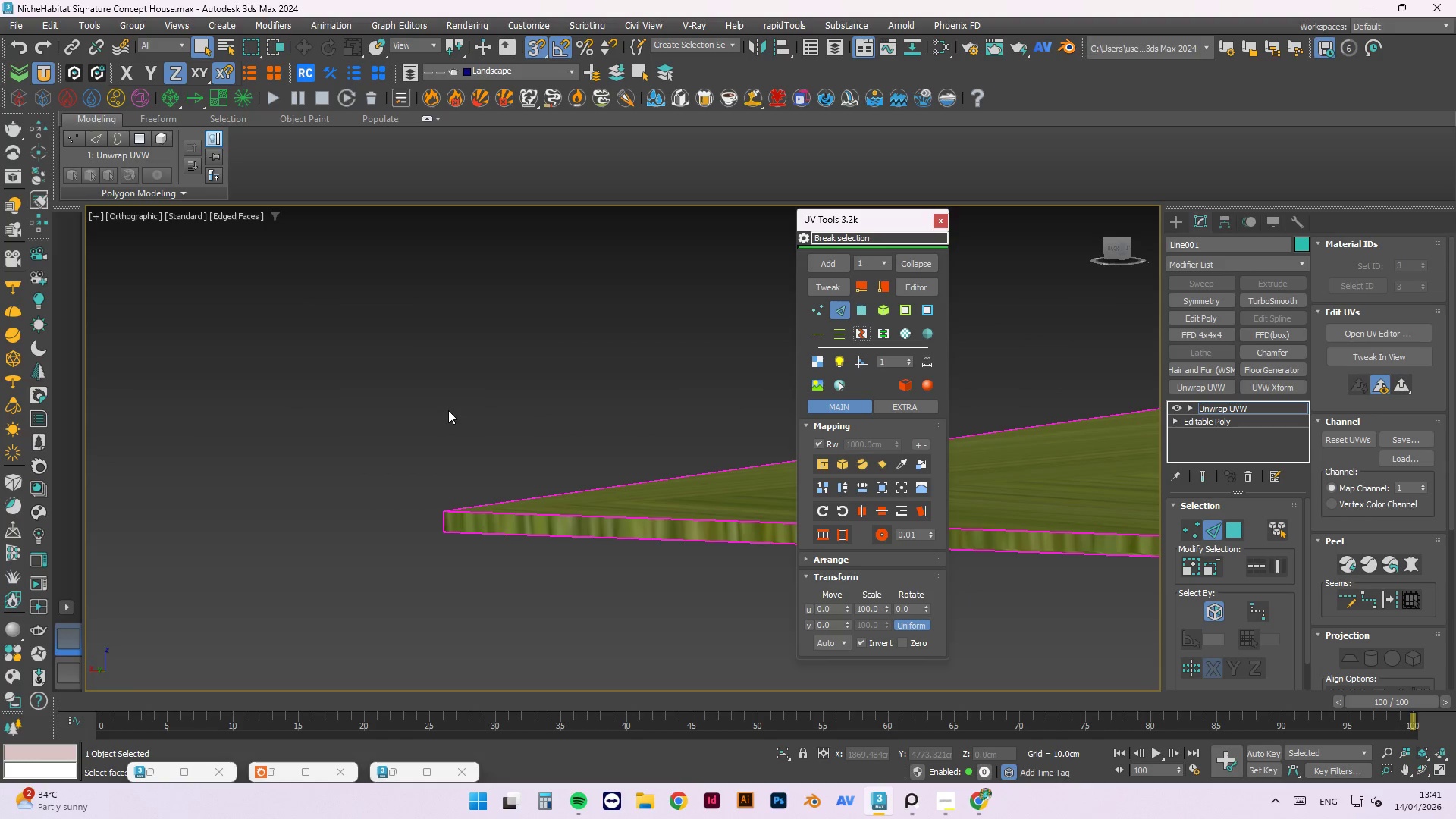 
scroll: coordinate [686, 415], scroll_direction: down, amount: 46.0
 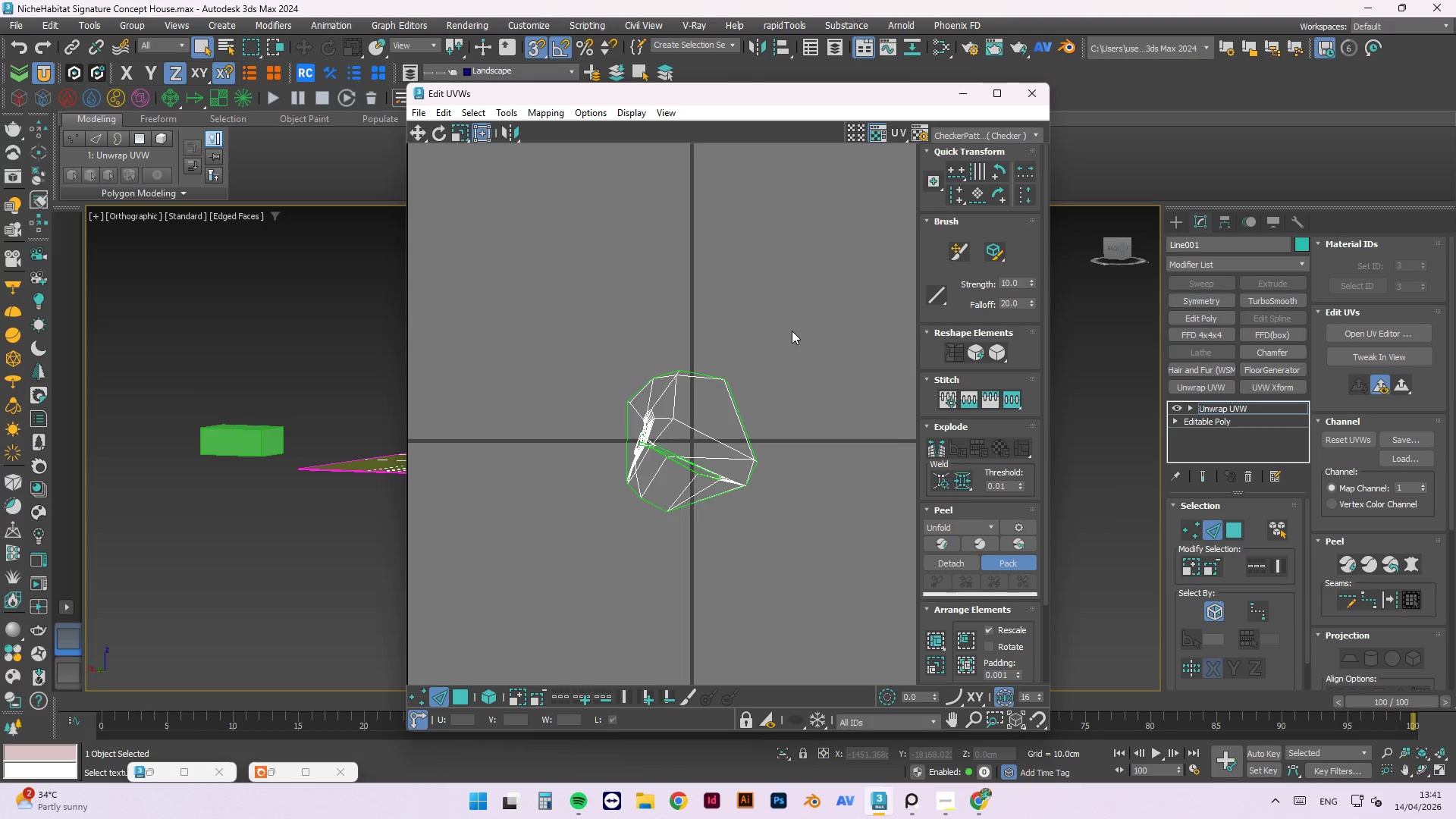 
left_click_drag(start_coordinate=[823, 273], to_coordinate=[501, 570])
 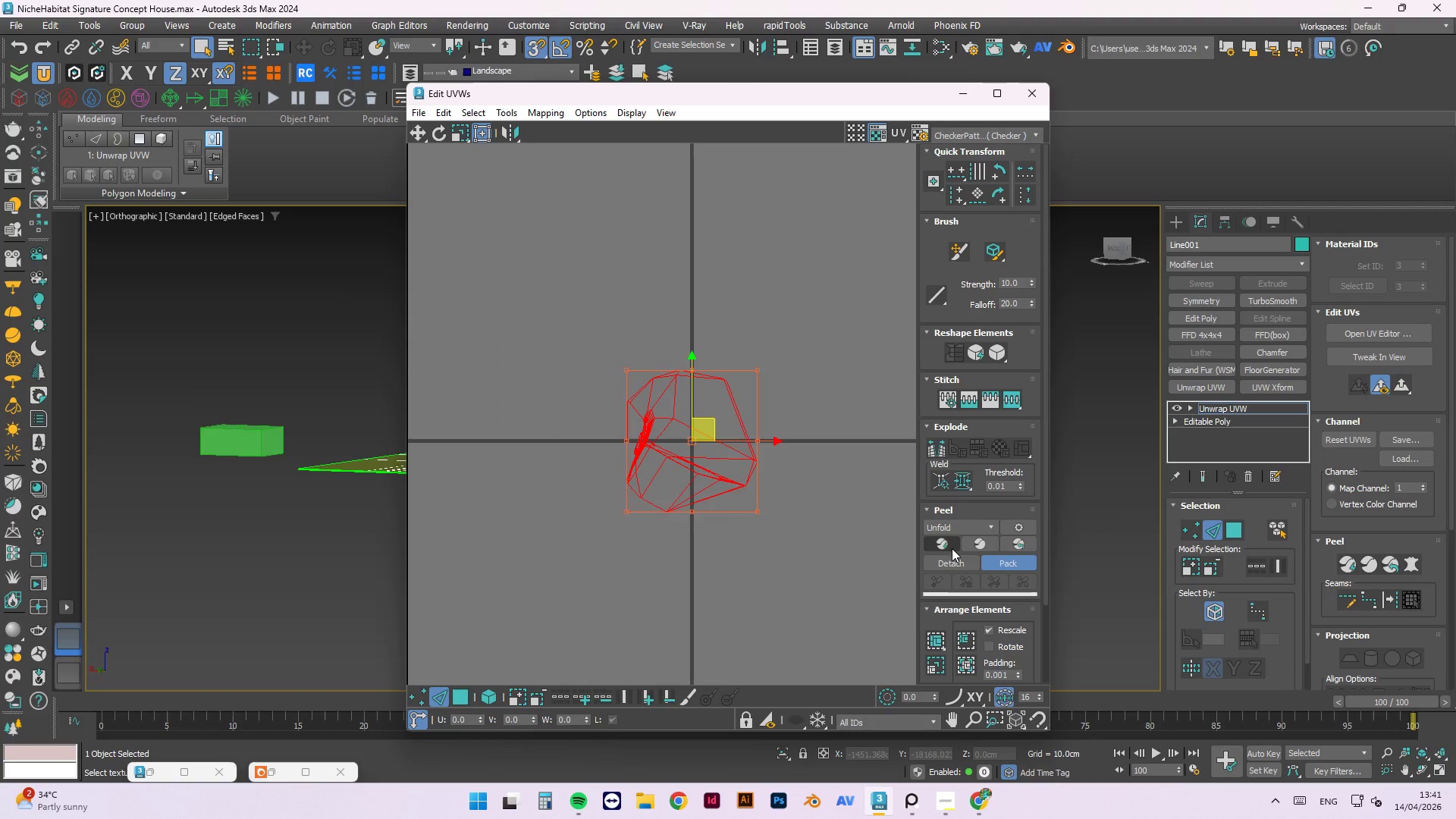 
left_click([953, 545])
 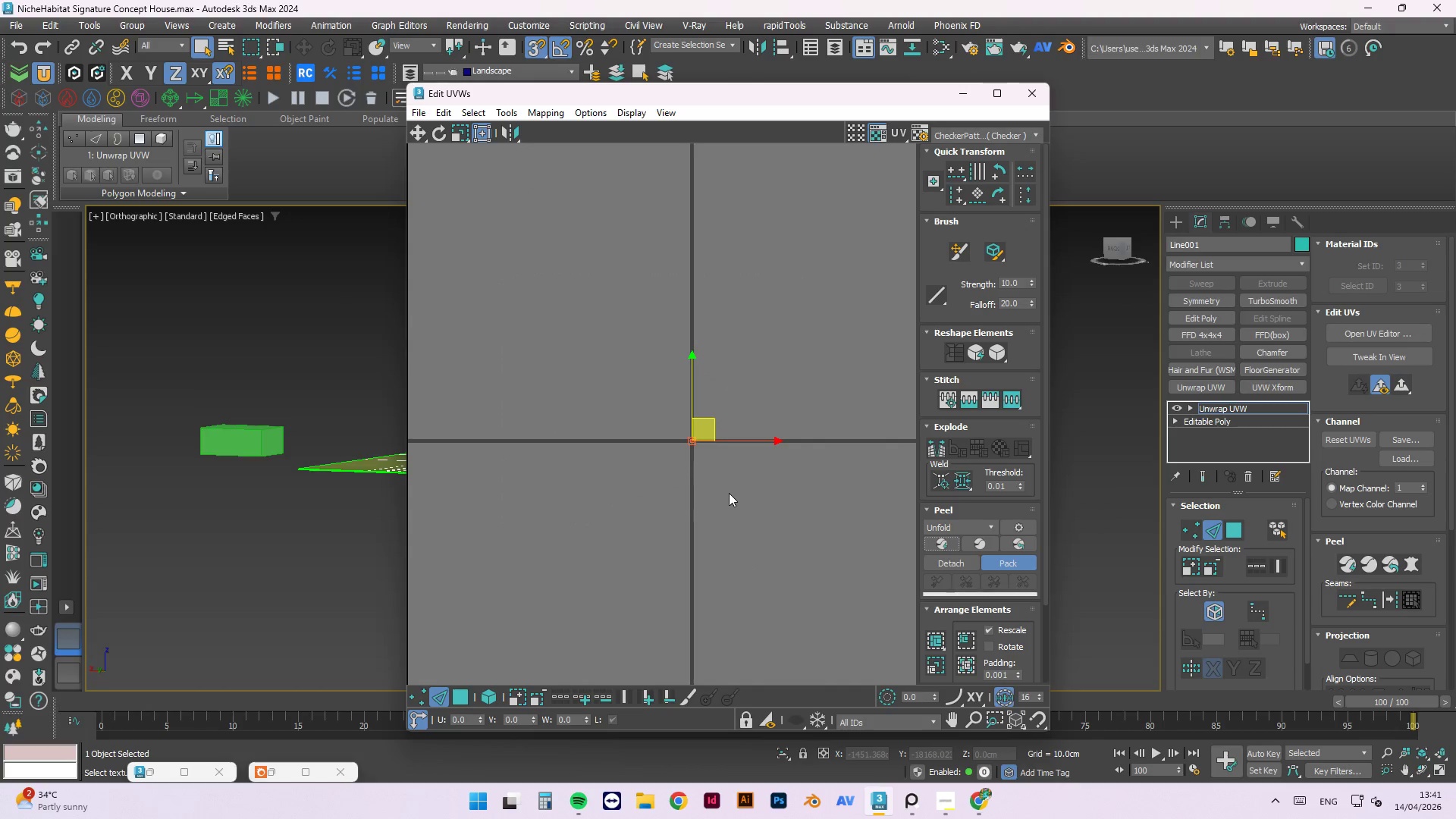 
scroll: coordinate [687, 399], scroll_direction: up, amount: 37.0
 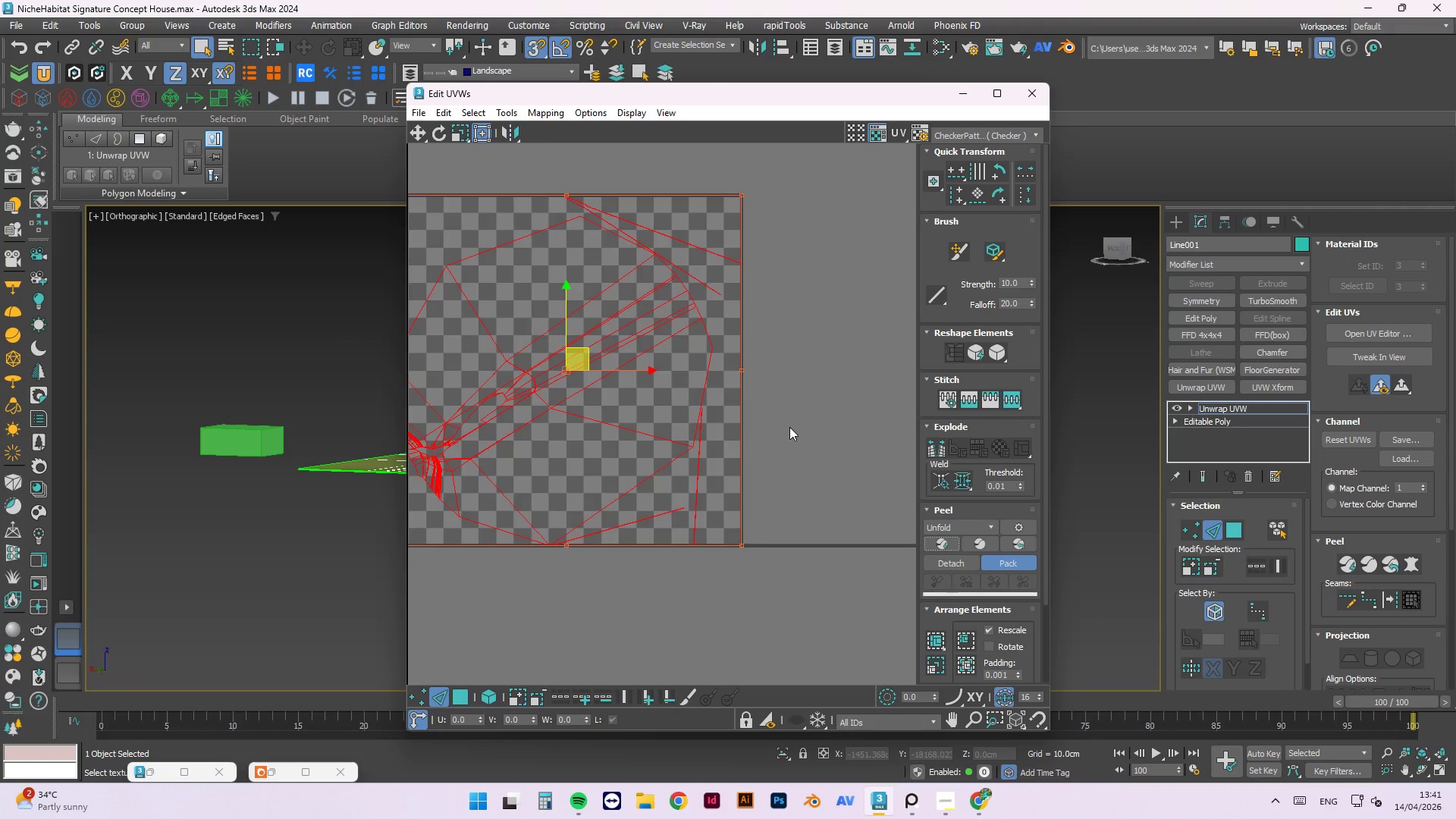 
left_click([789, 427])
 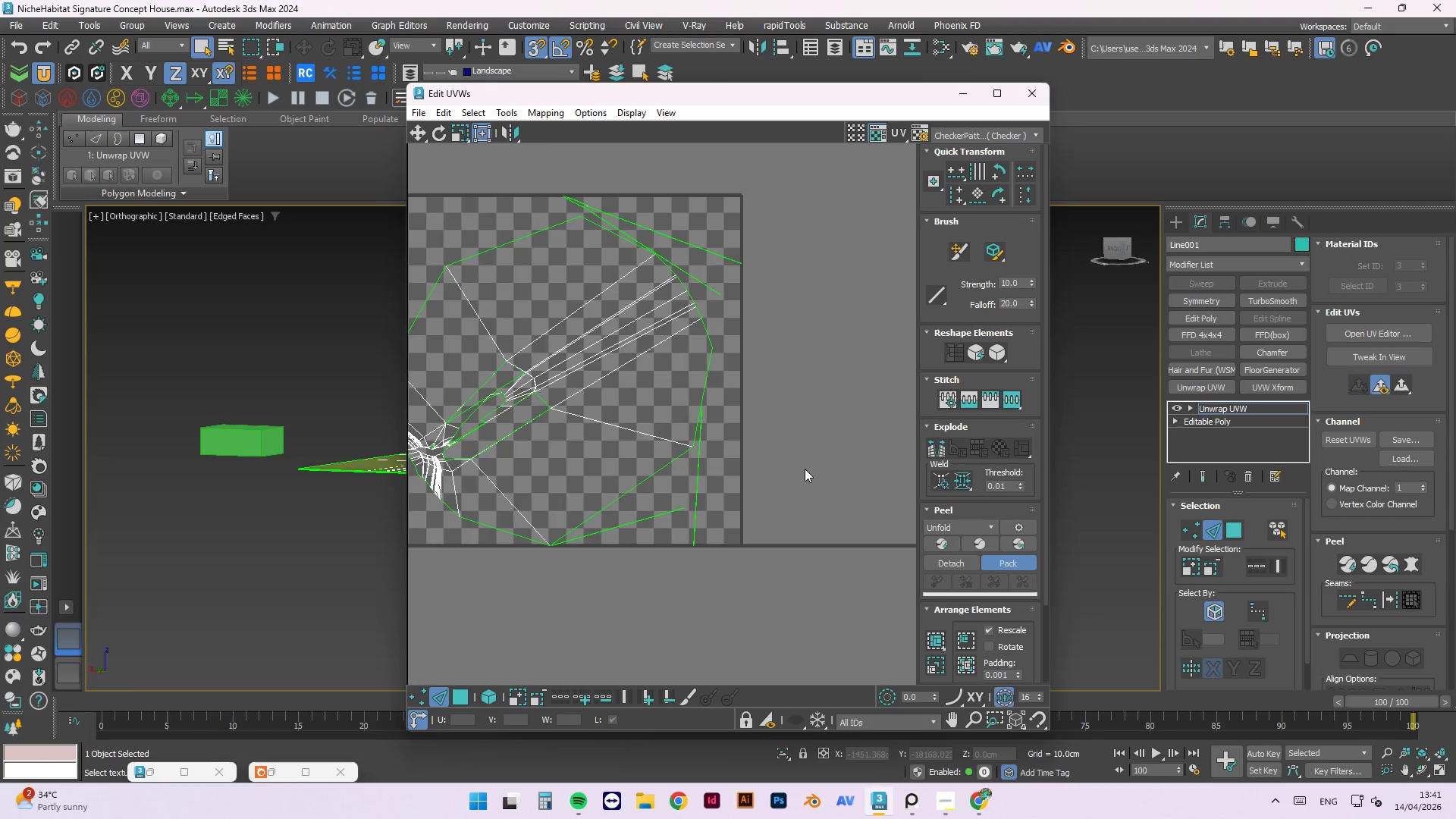 
scroll: coordinate [831, 450], scroll_direction: down, amount: 2.0
 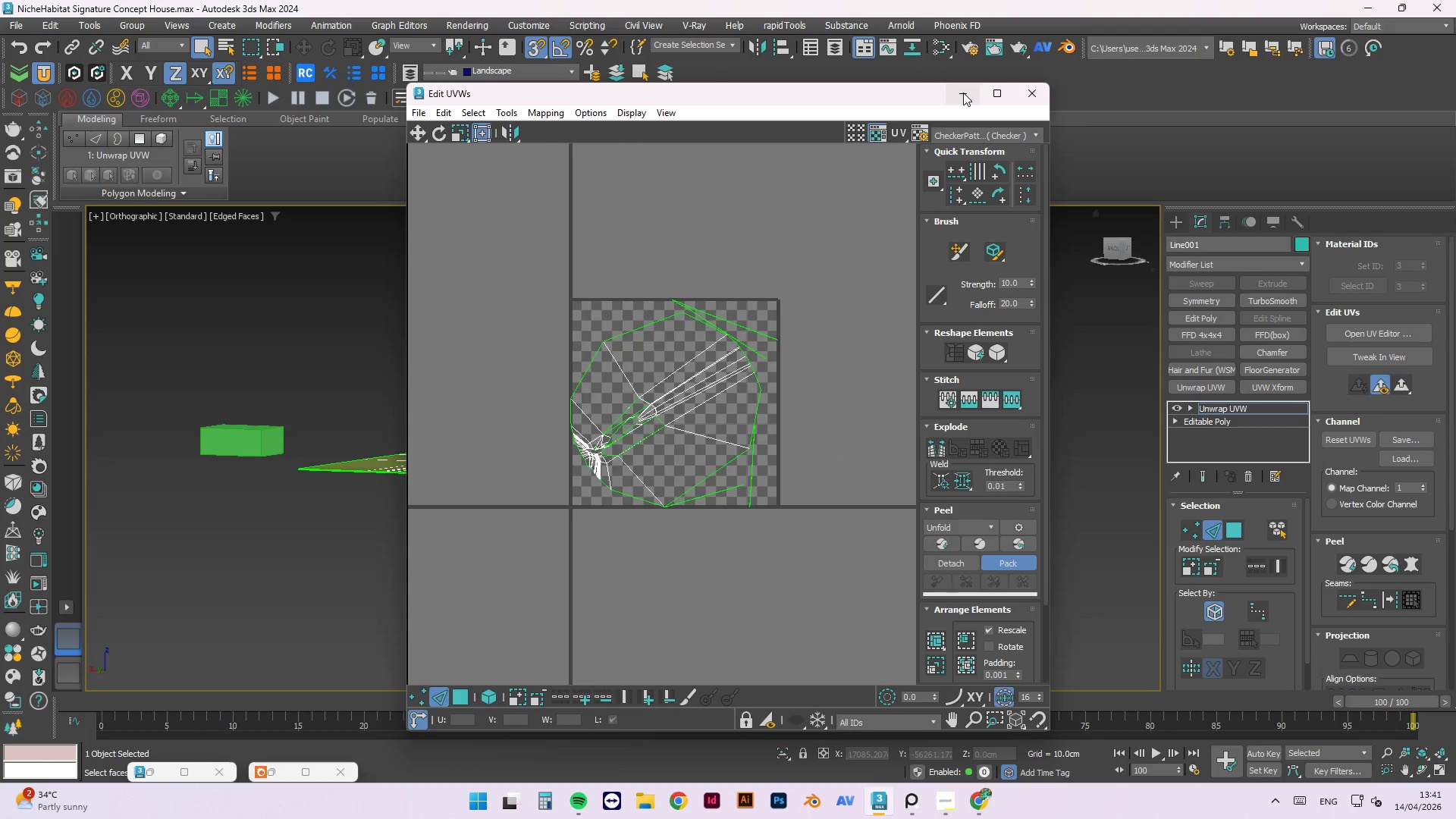 
left_click([963, 93])
 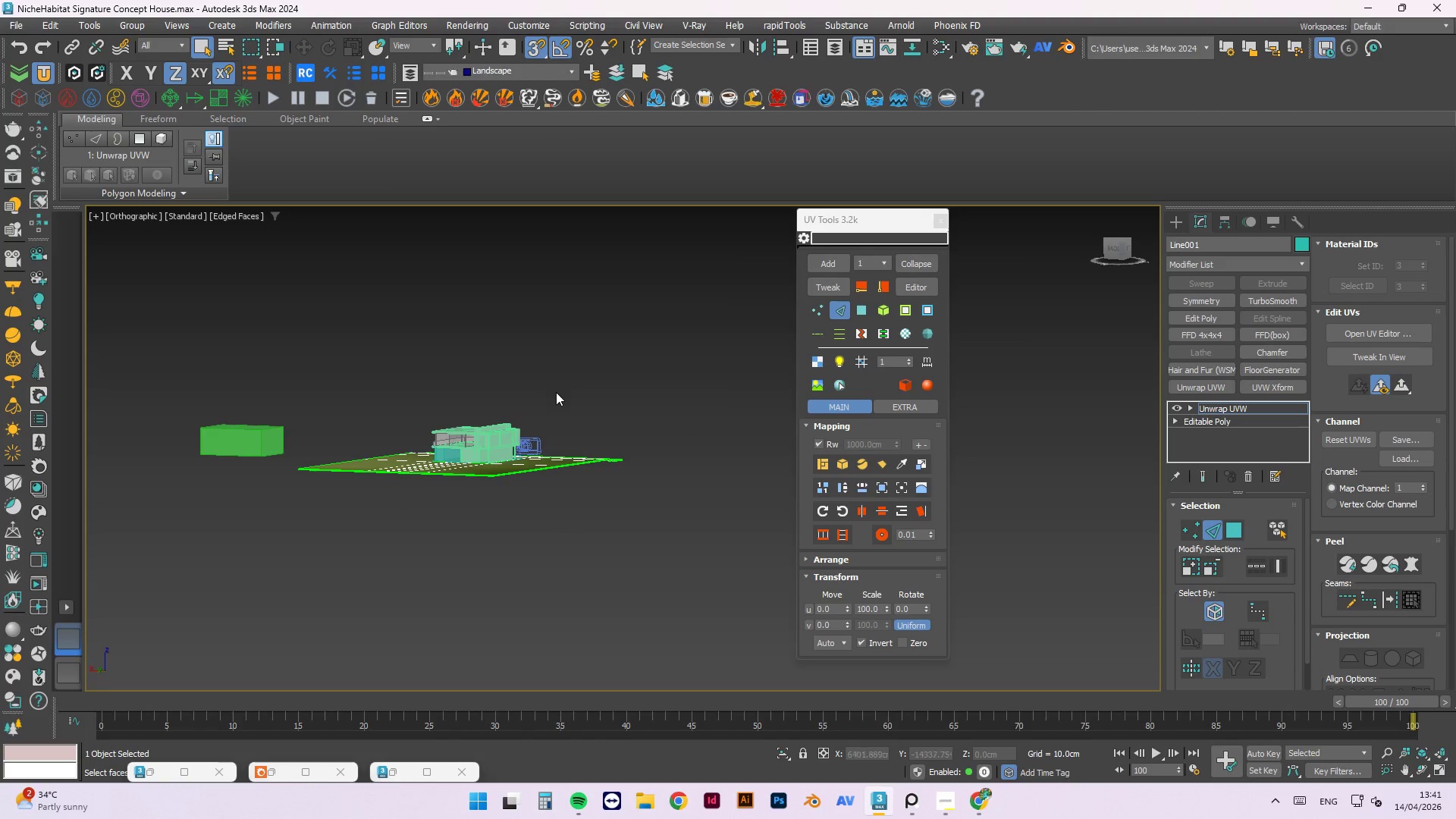 
left_click([598, 393])
 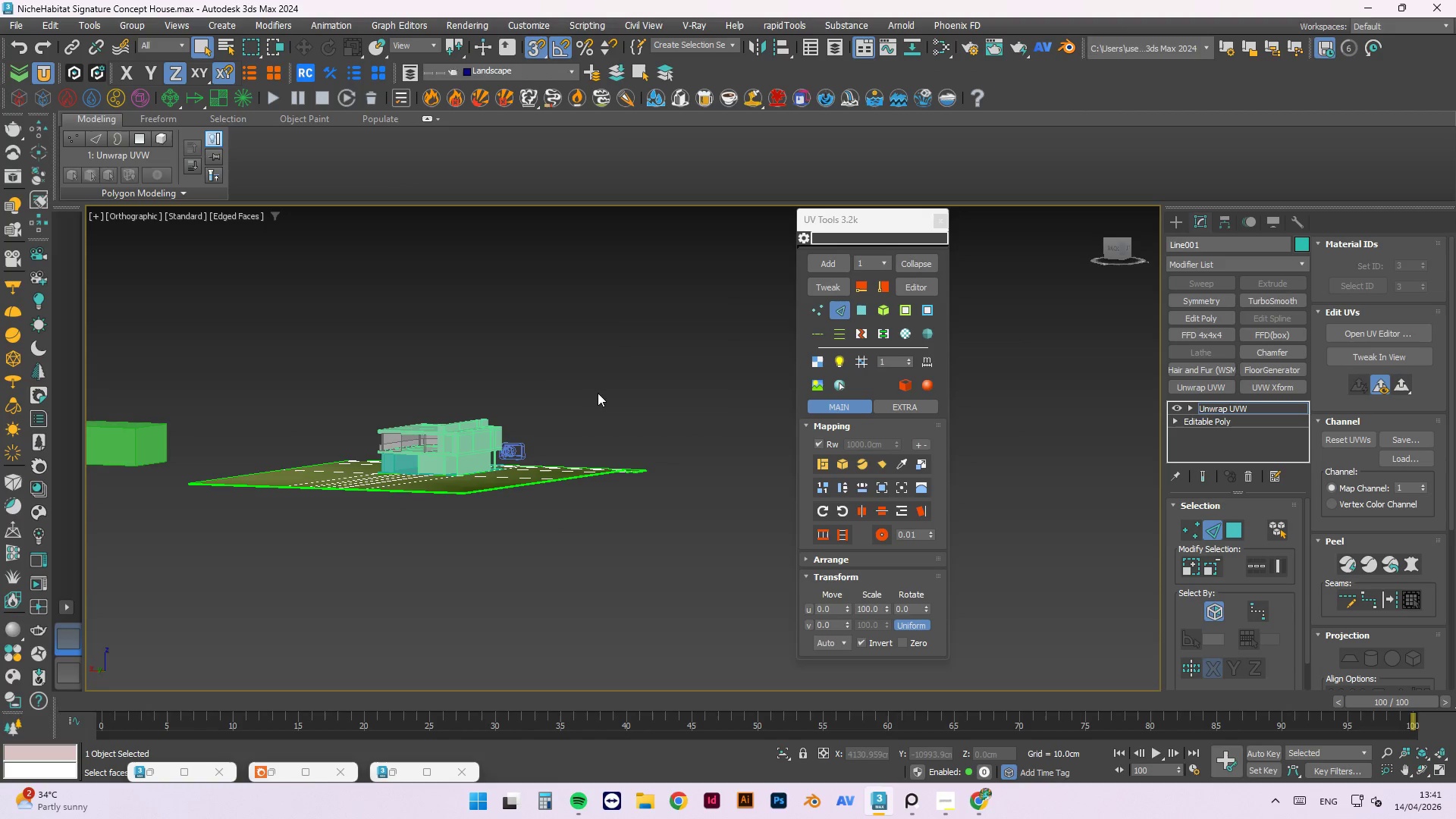 
scroll: coordinate [563, 434], scroll_direction: up, amount: 1.0
 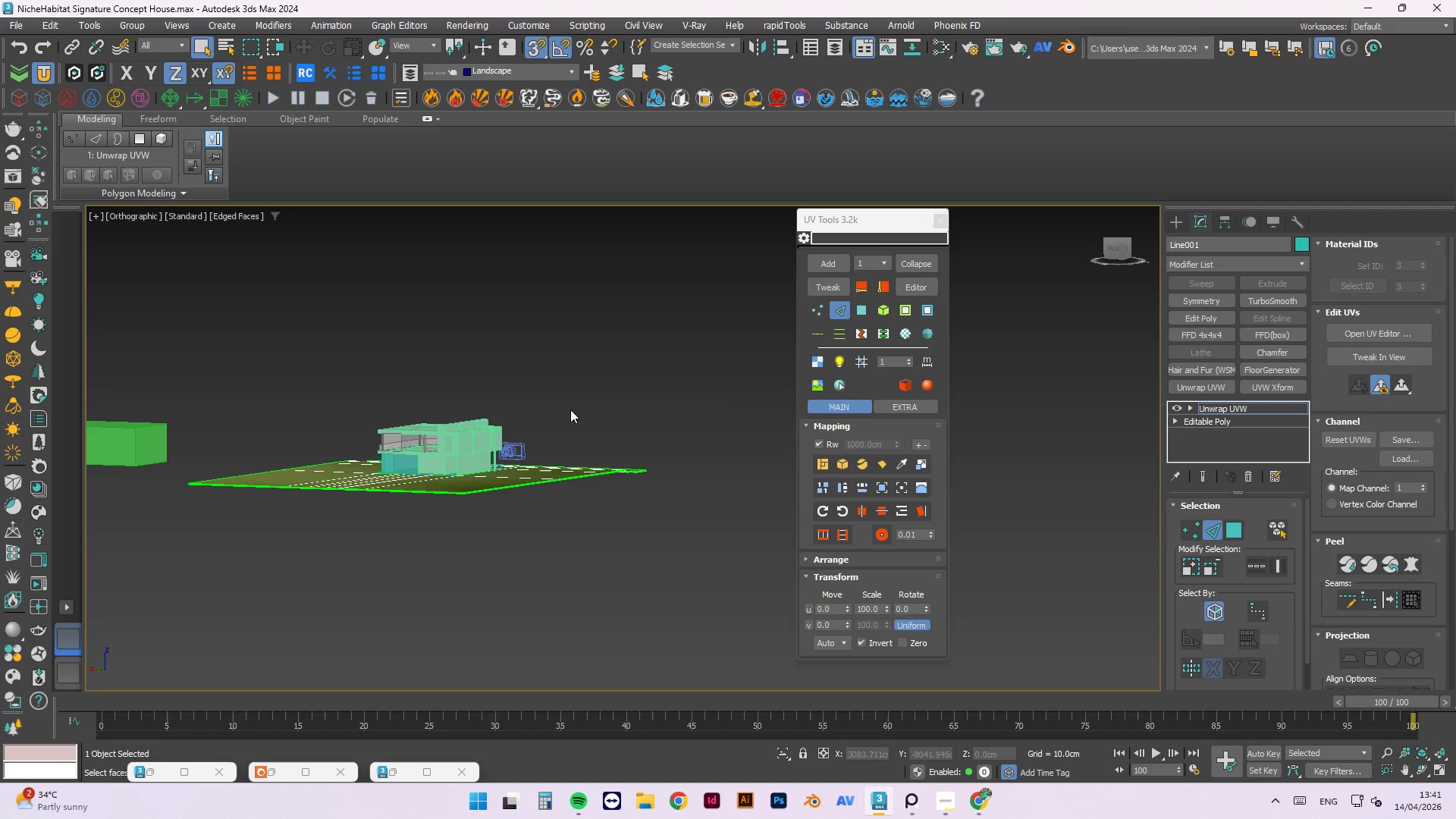 
hold_key(key=AltLeft, duration=0.59)
 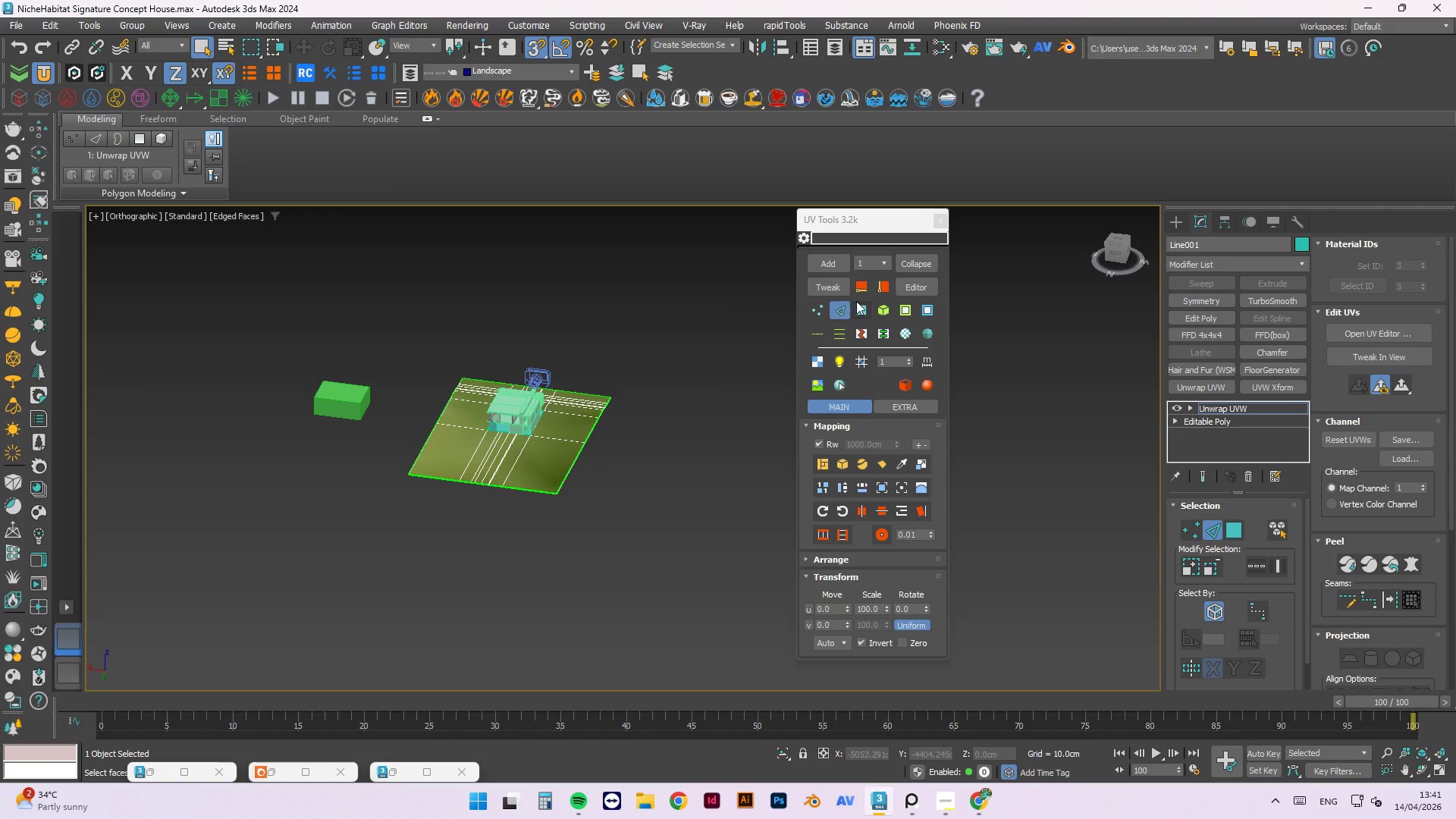 
scroll: coordinate [601, 395], scroll_direction: down, amount: 2.0
 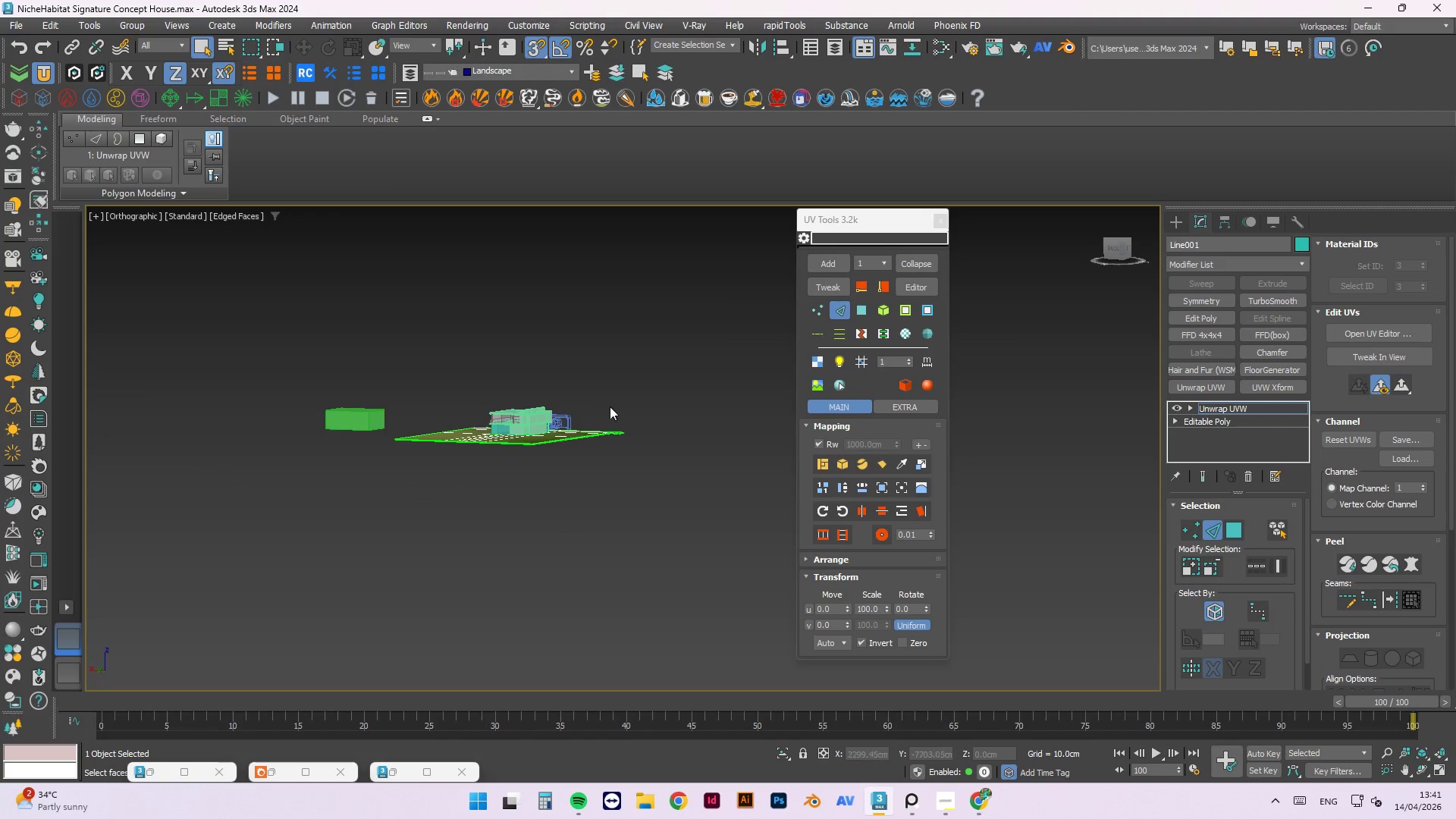 
left_click([866, 311])
 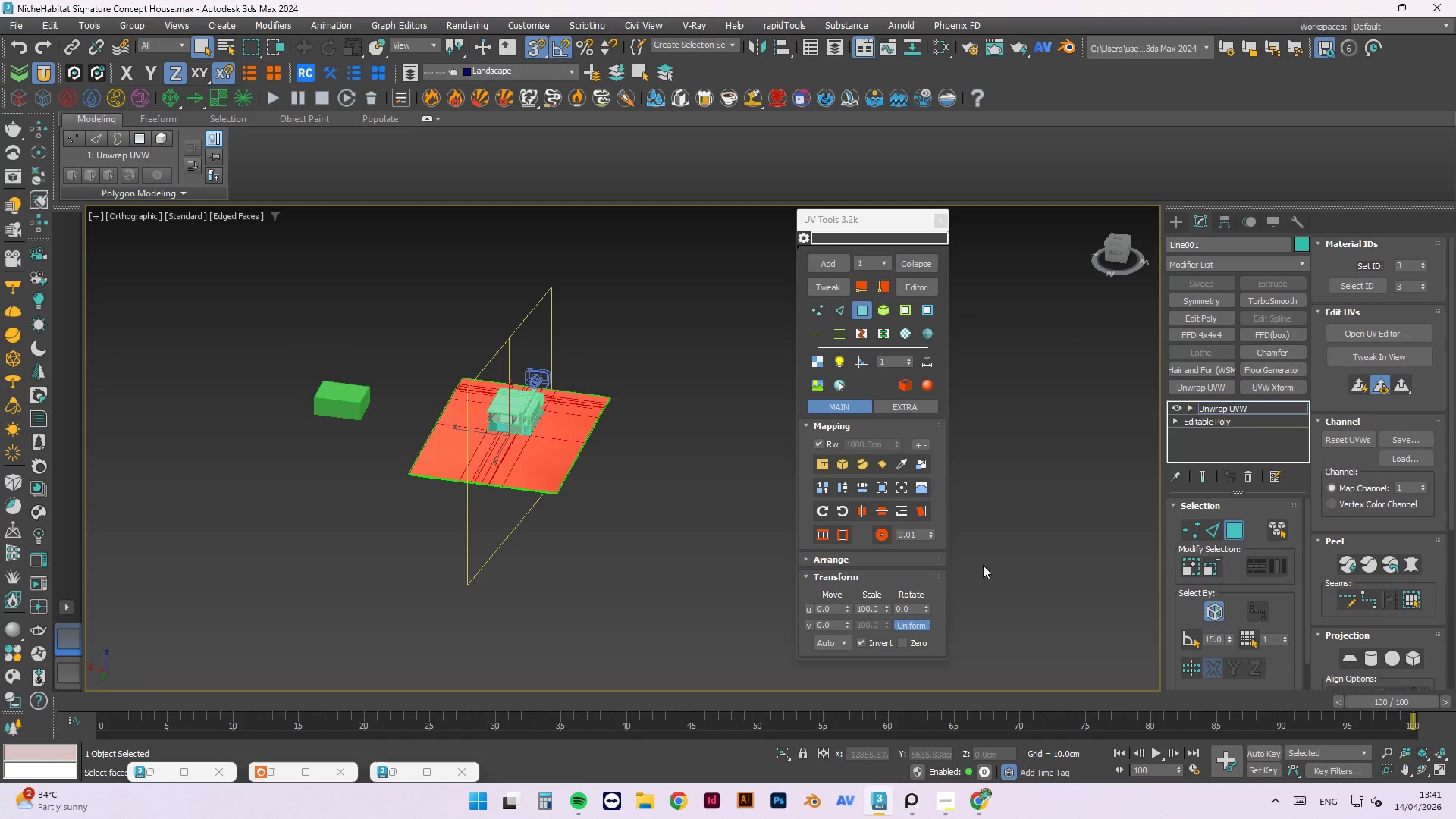 
key(Control+A)
 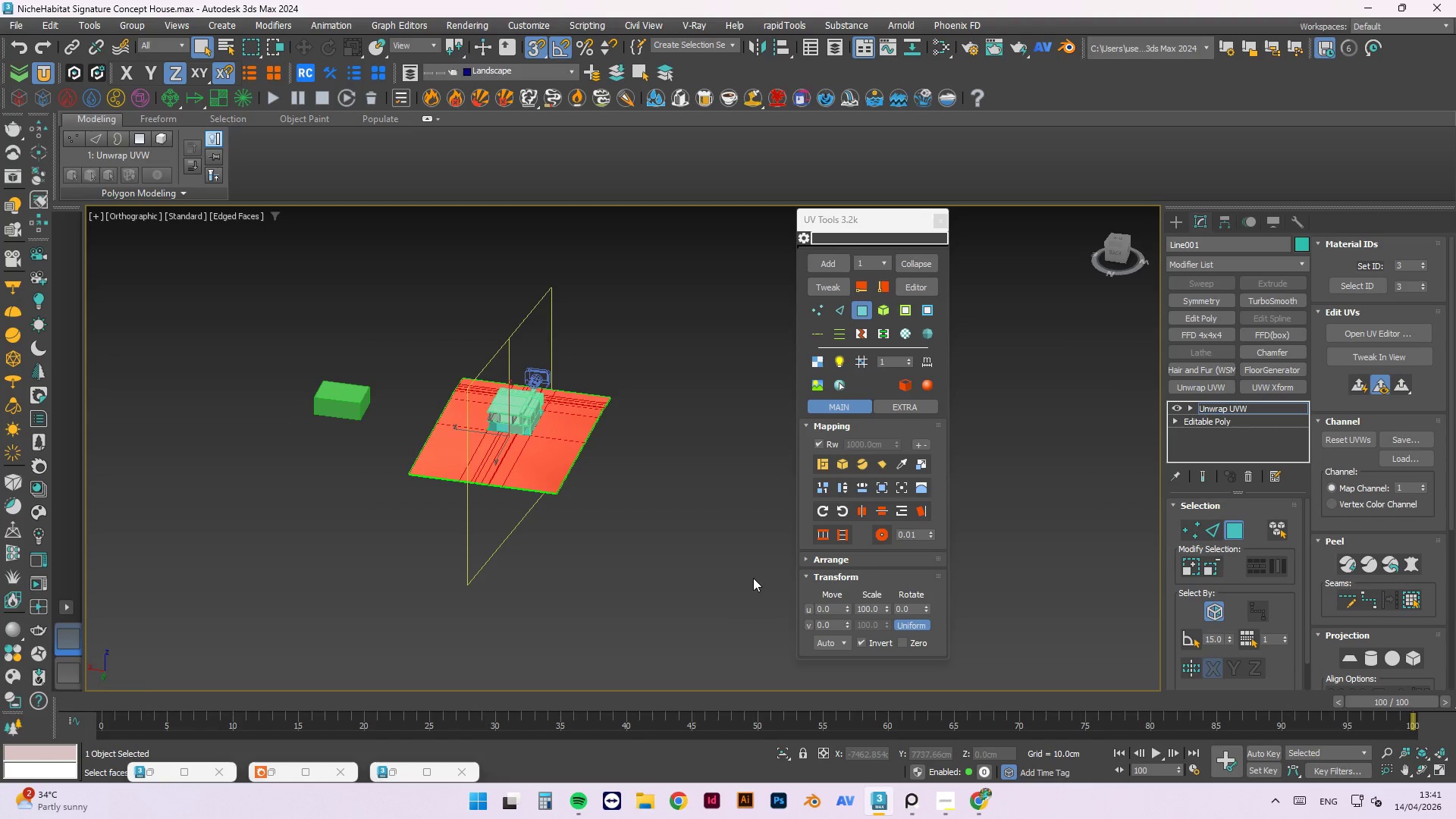 
wait(6.3)
 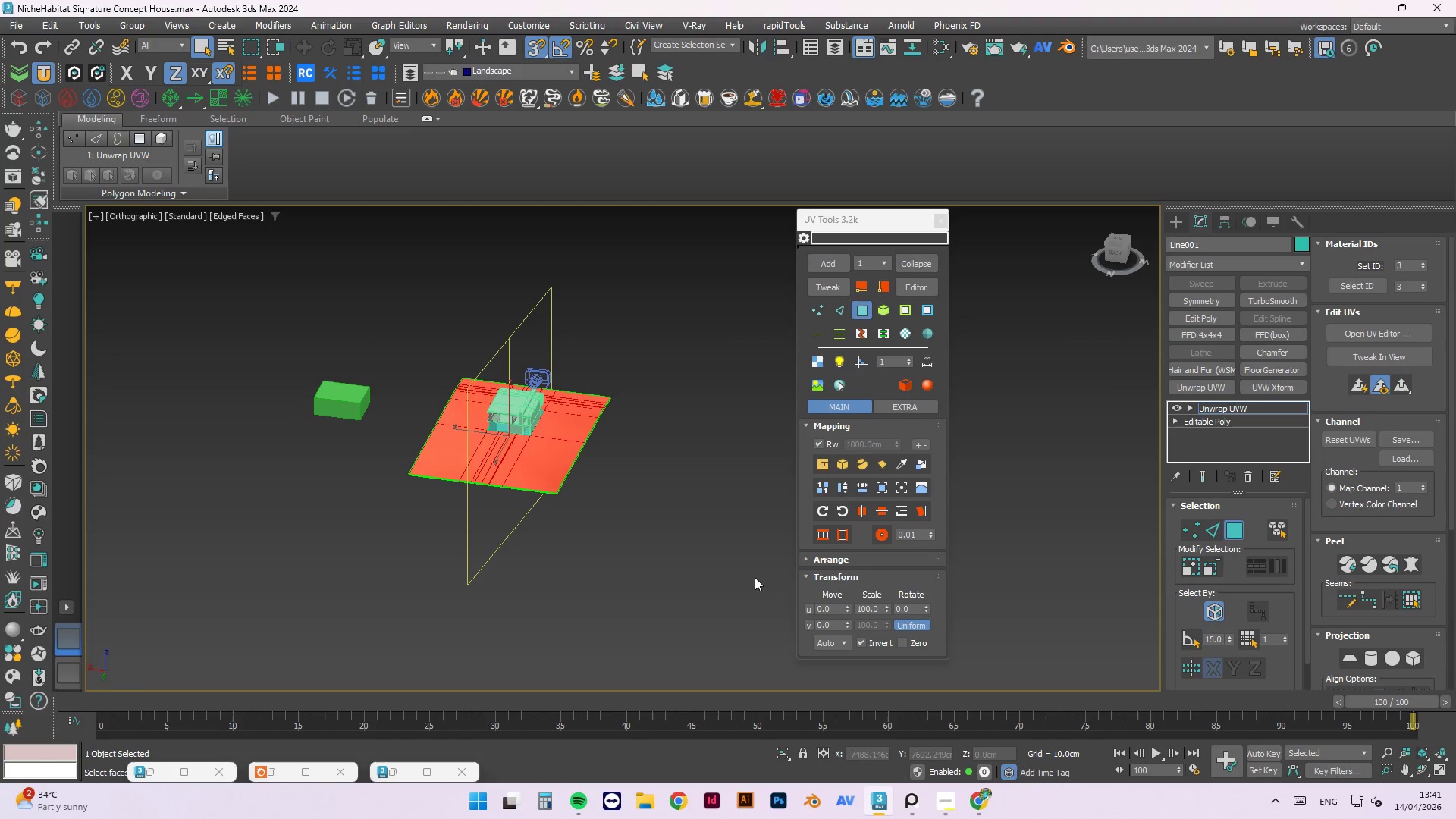 
scroll: coordinate [501, 460], scroll_direction: up, amount: 4.0
 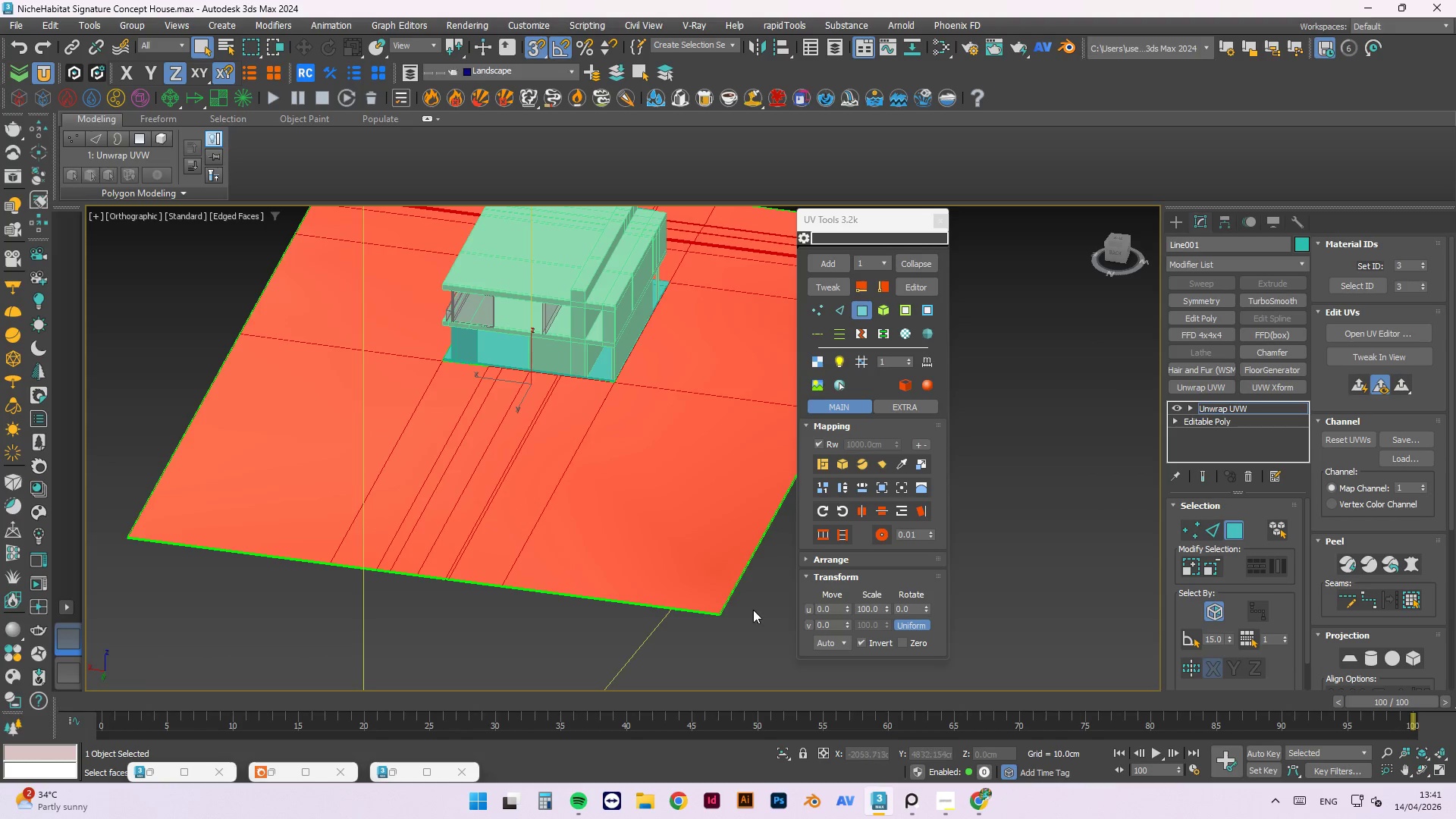 
scroll: coordinate [645, 569], scroll_direction: down, amount: 6.0
 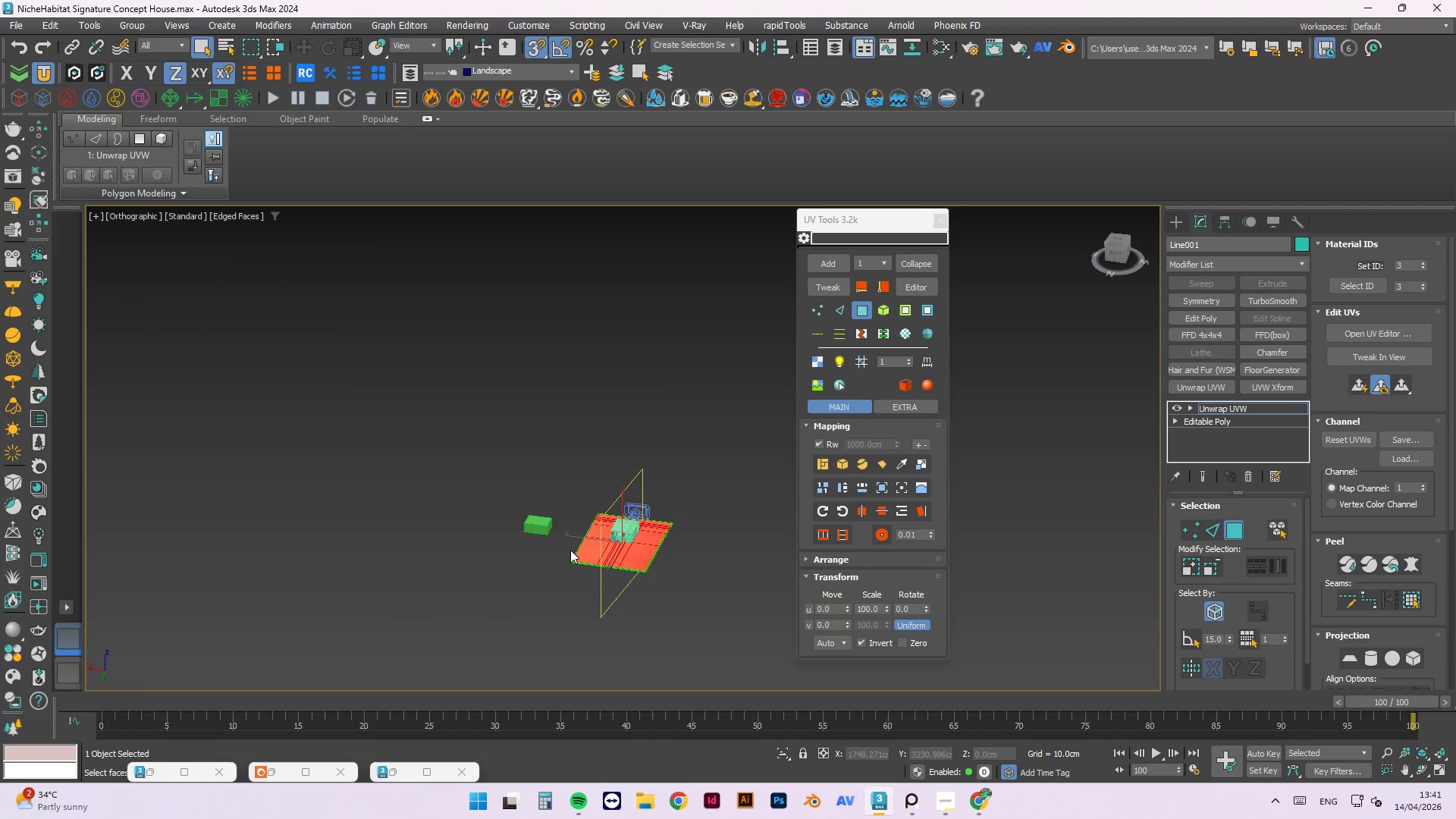 
scroll: coordinate [612, 521], scroll_direction: up, amount: 5.0
 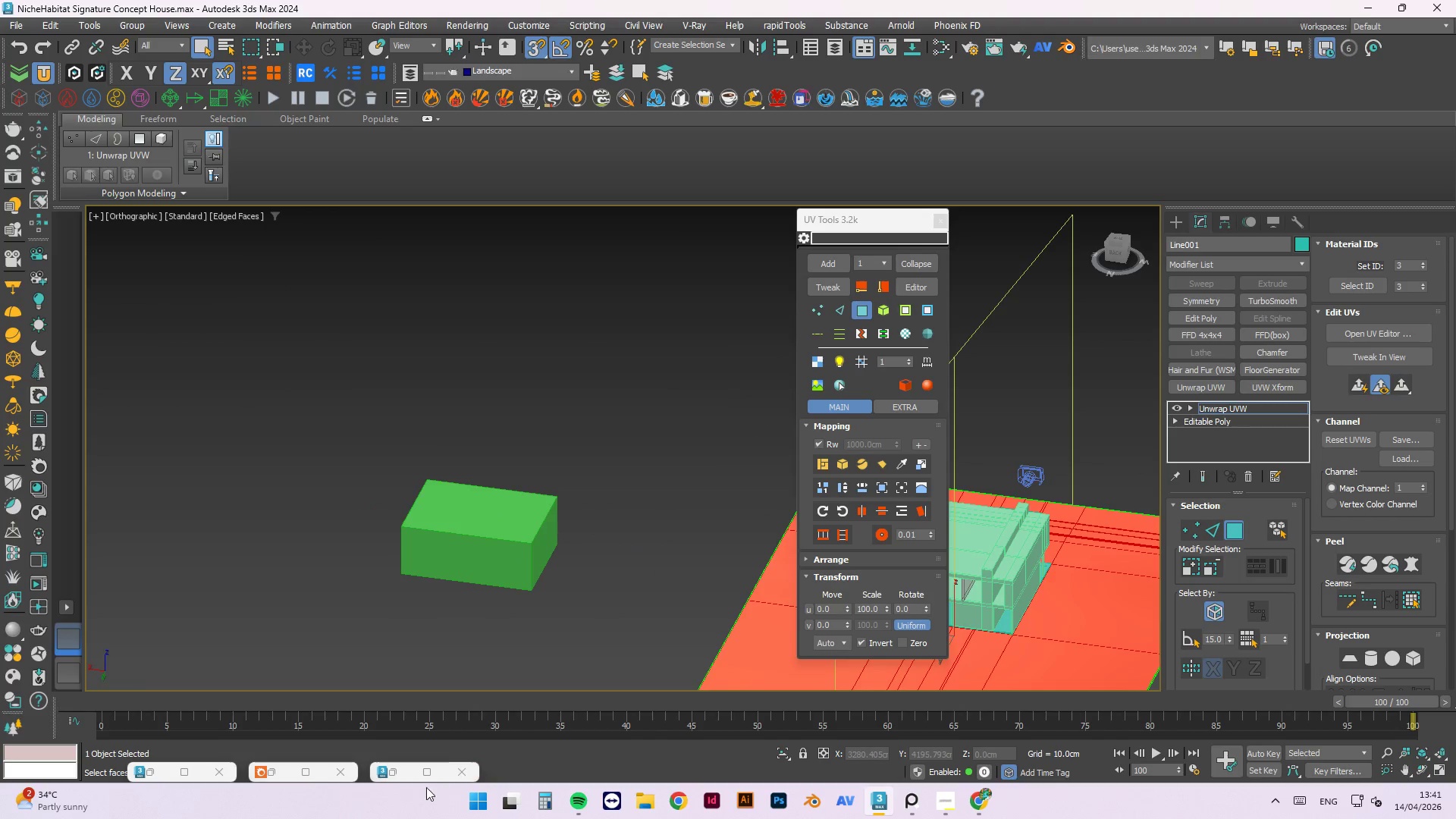 
left_click([400, 779])
 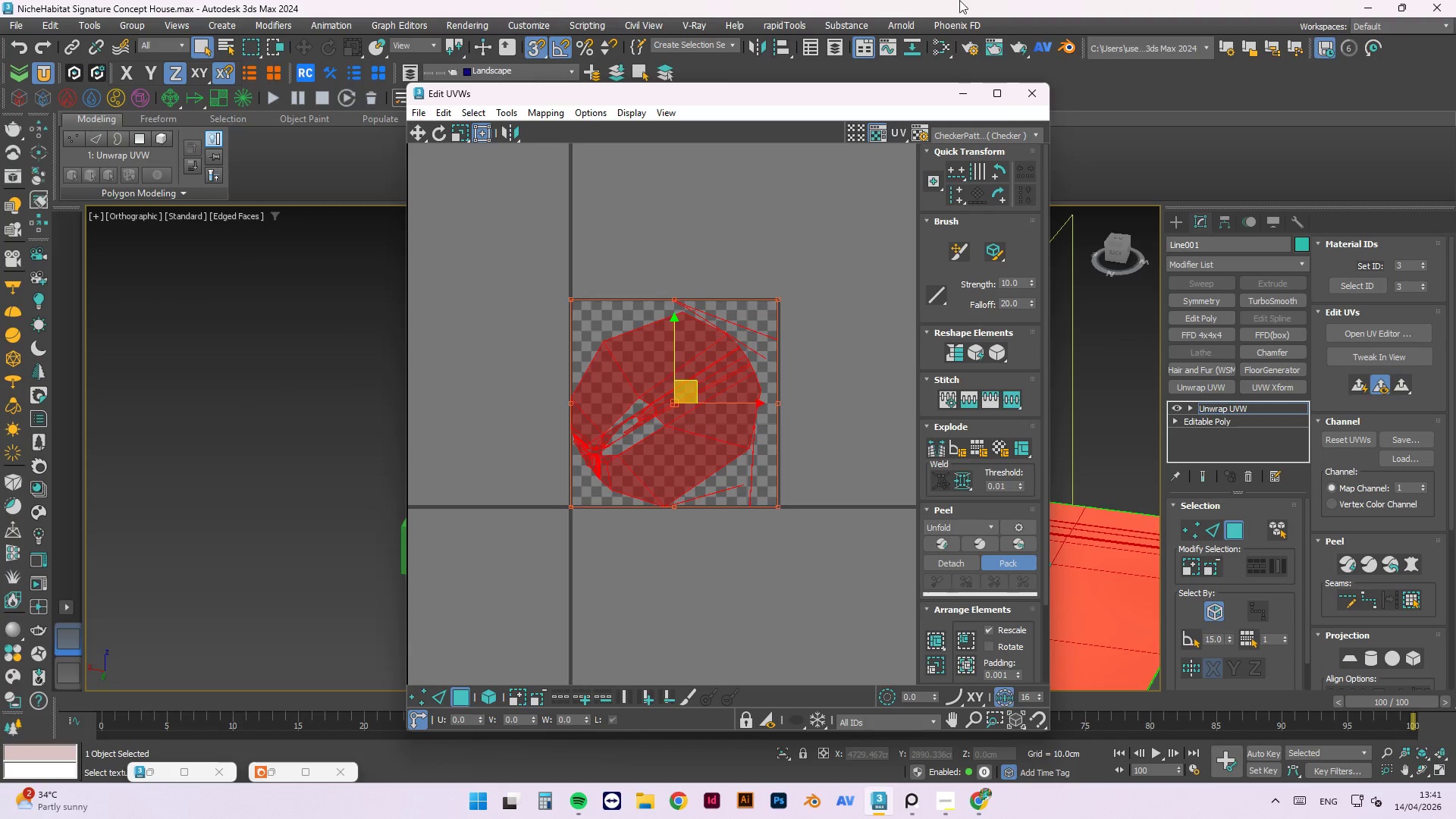 
left_click([957, 89])
 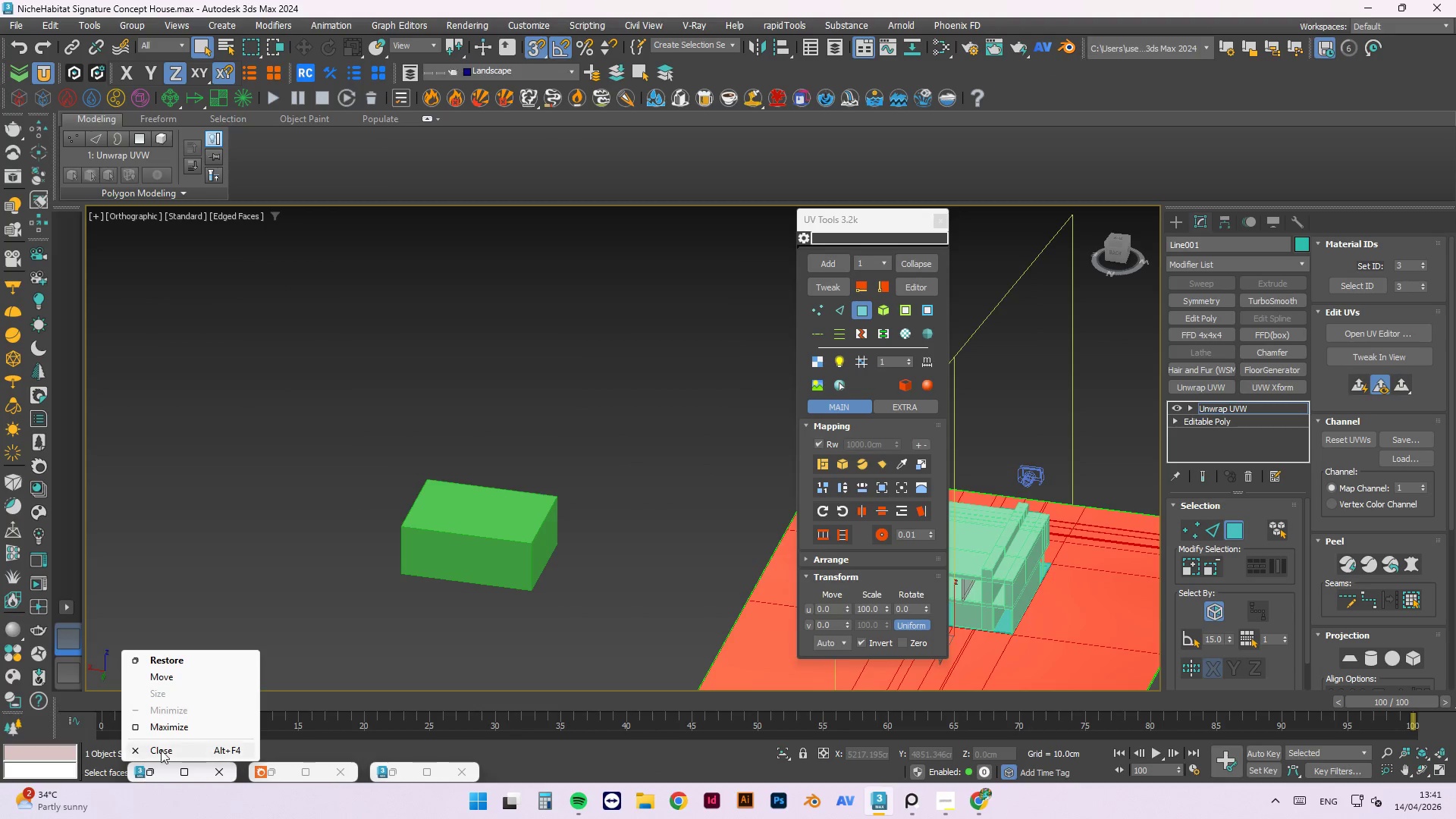 
left_click([168, 665])
 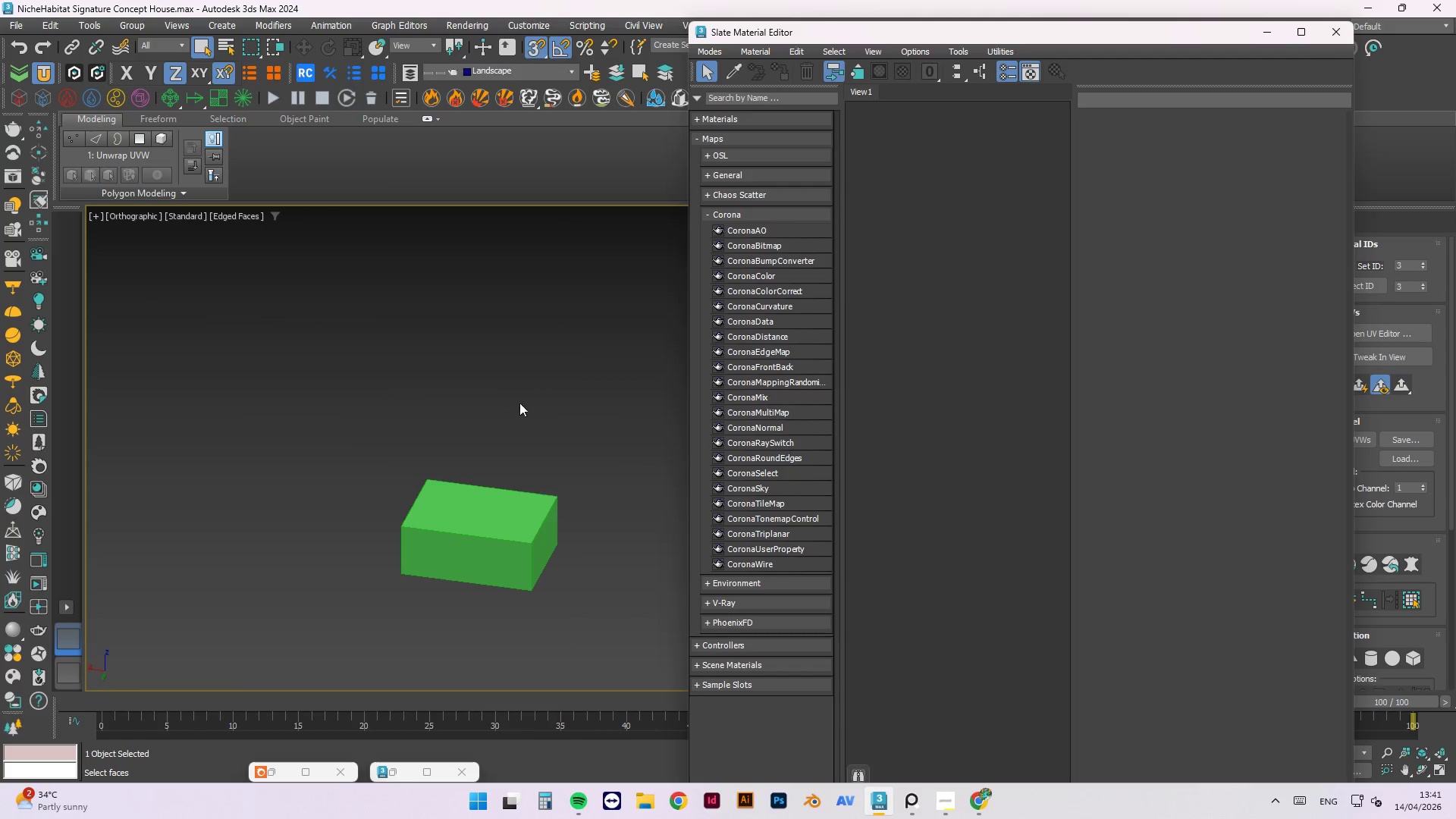 
left_click([999, 284])
 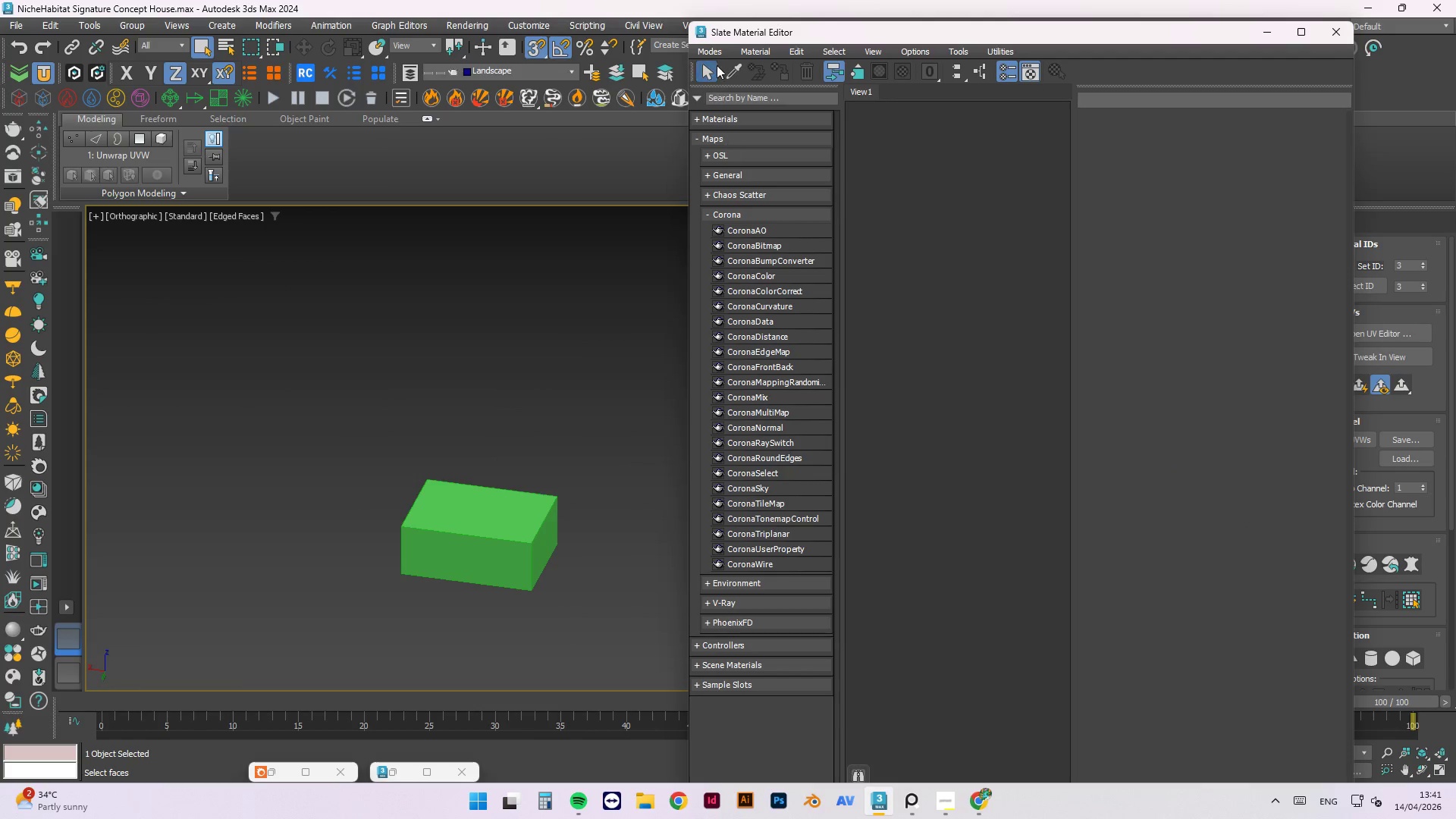 
left_click([736, 74])
 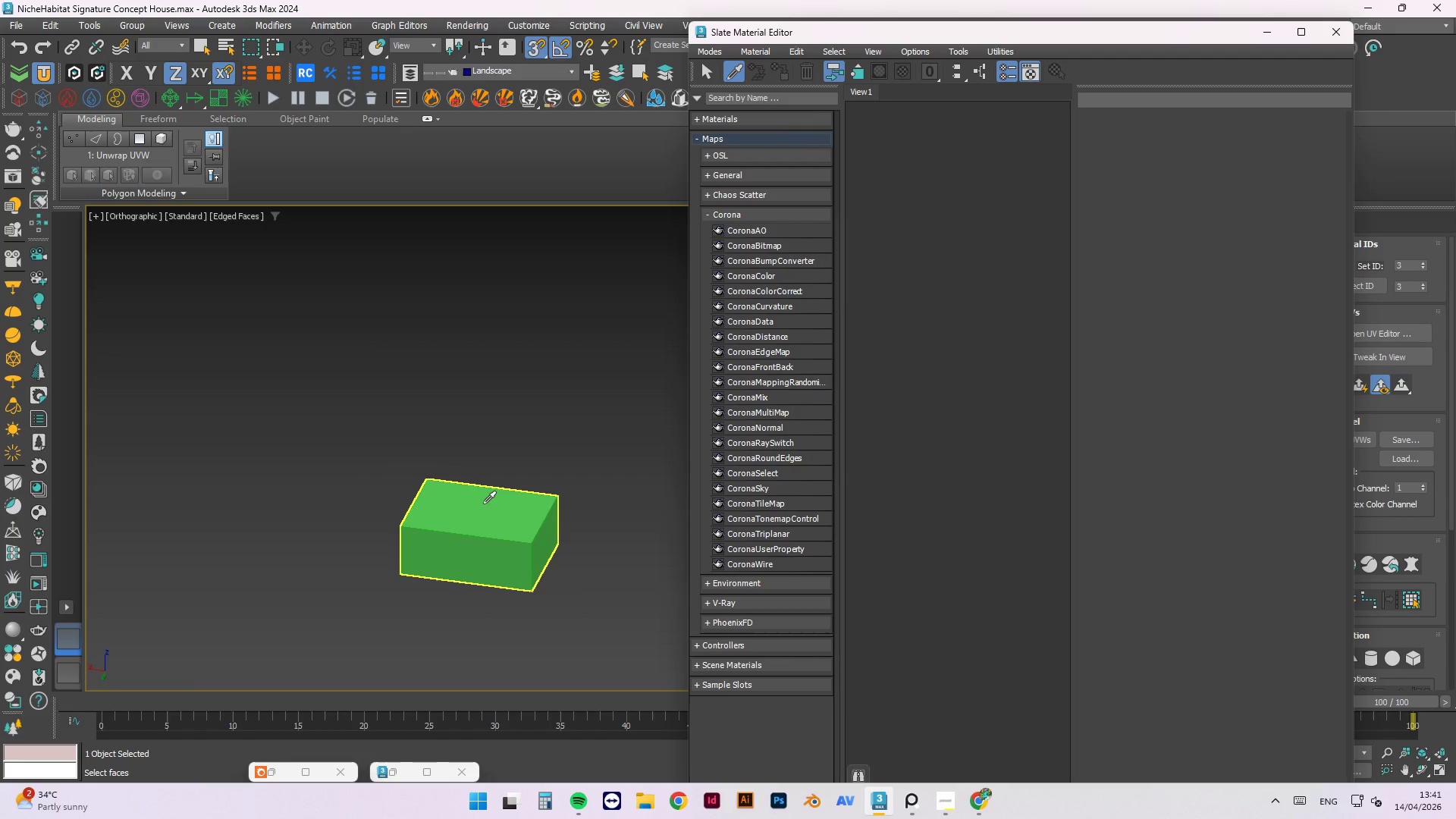 
left_click([483, 504])
 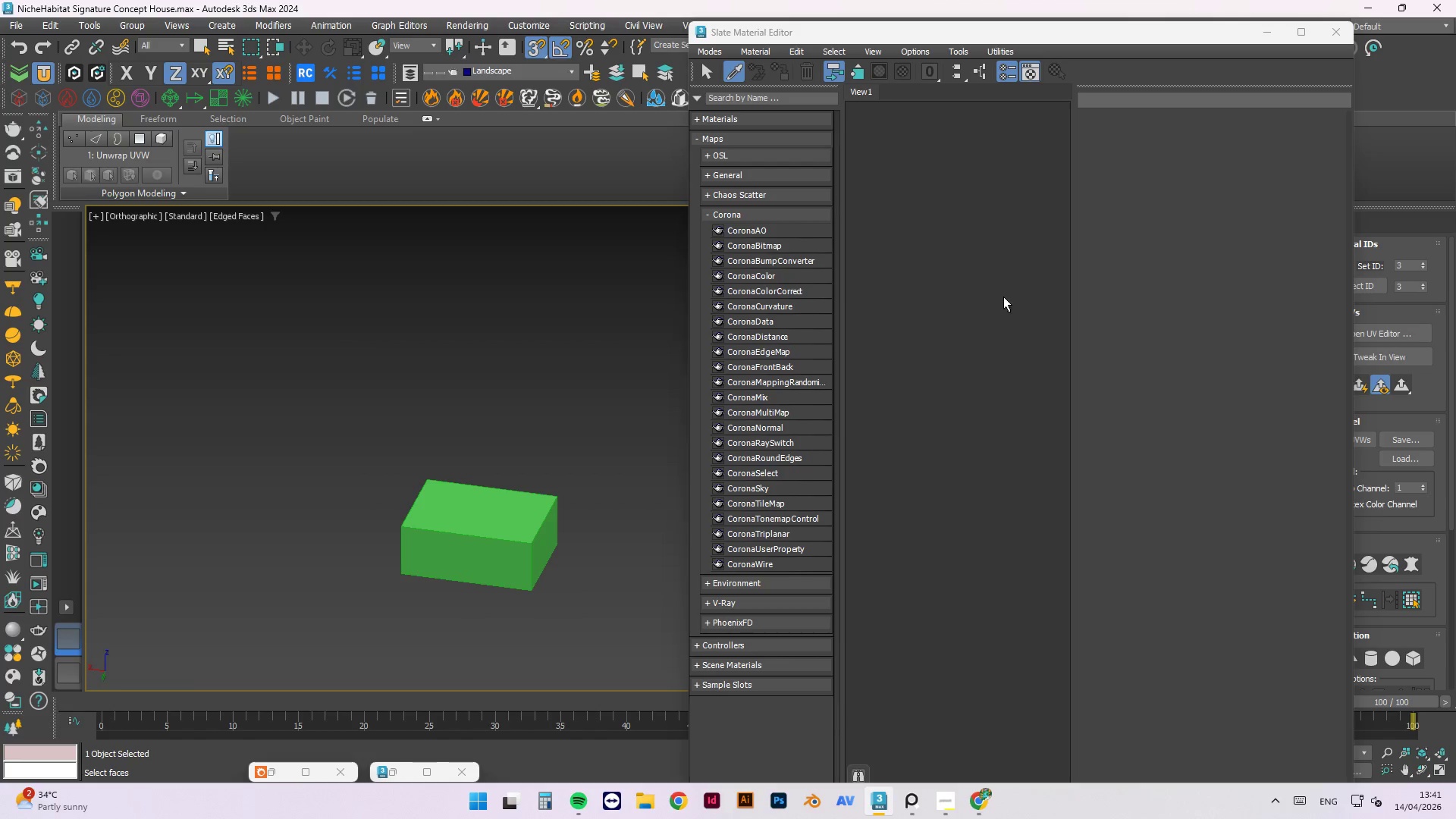 
scroll: coordinate [999, 325], scroll_direction: down, amount: 28.0
 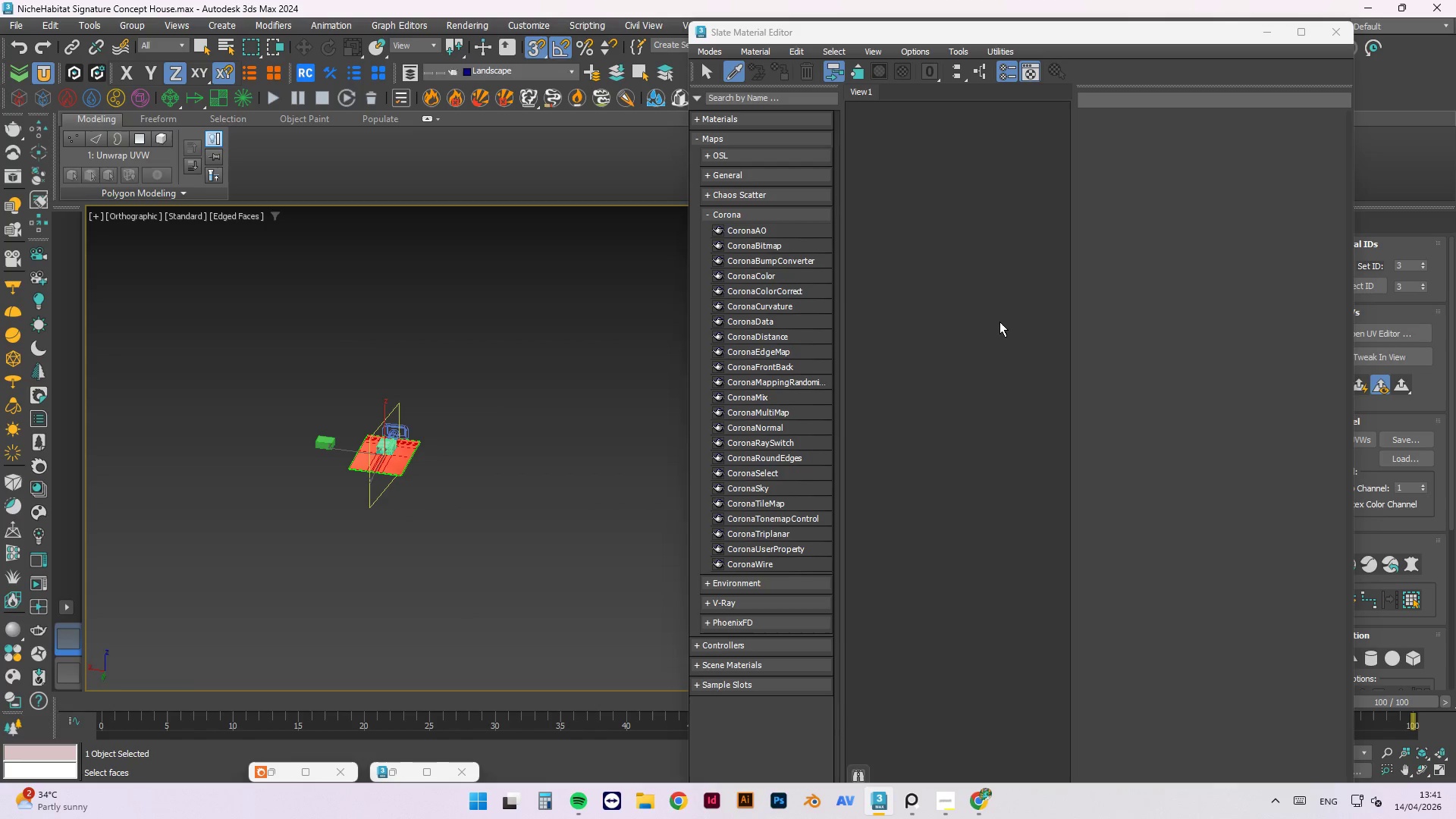 
key(Control+S)
 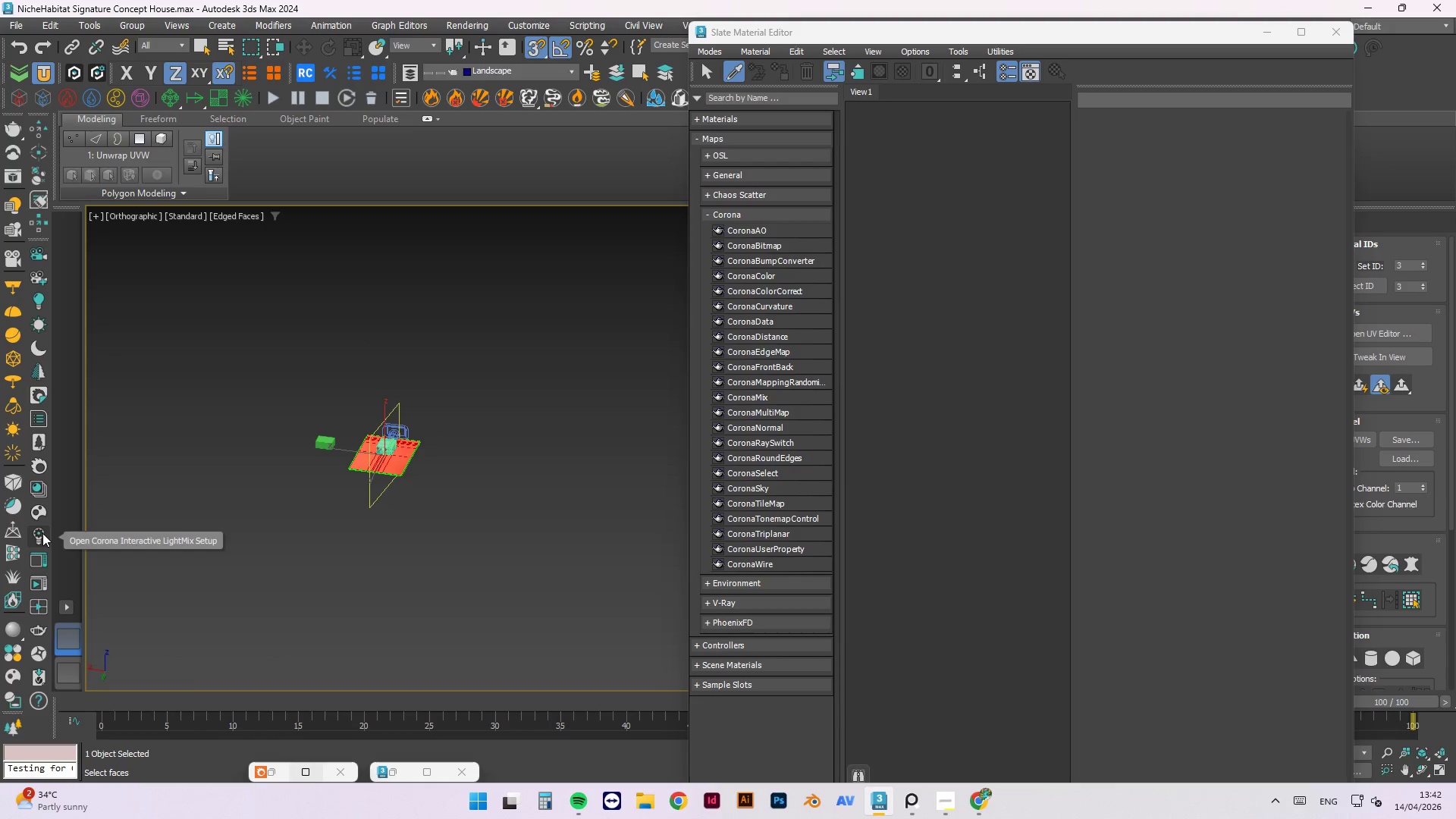 
wait(12.69)
 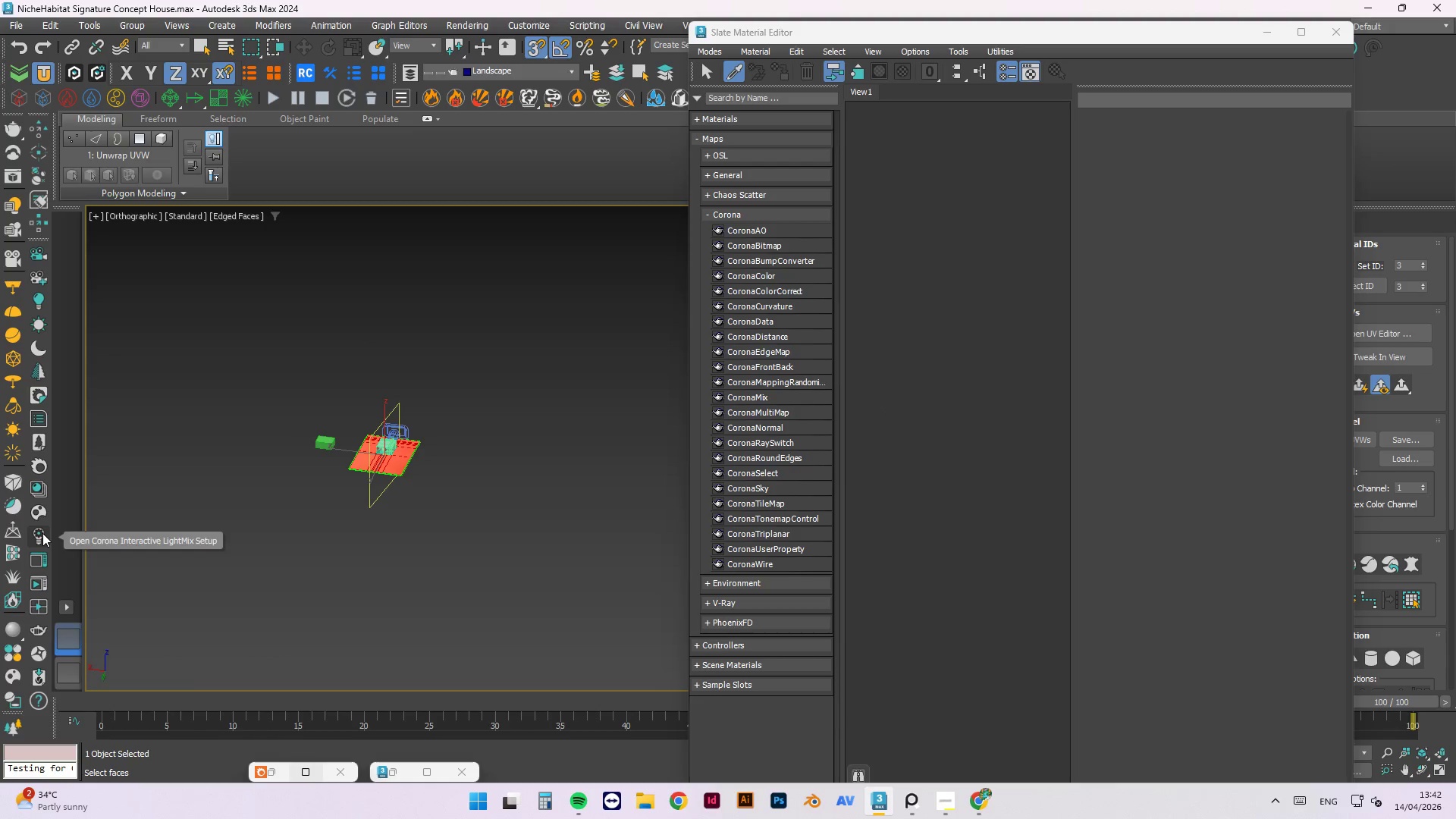 
left_click([37, 513])
 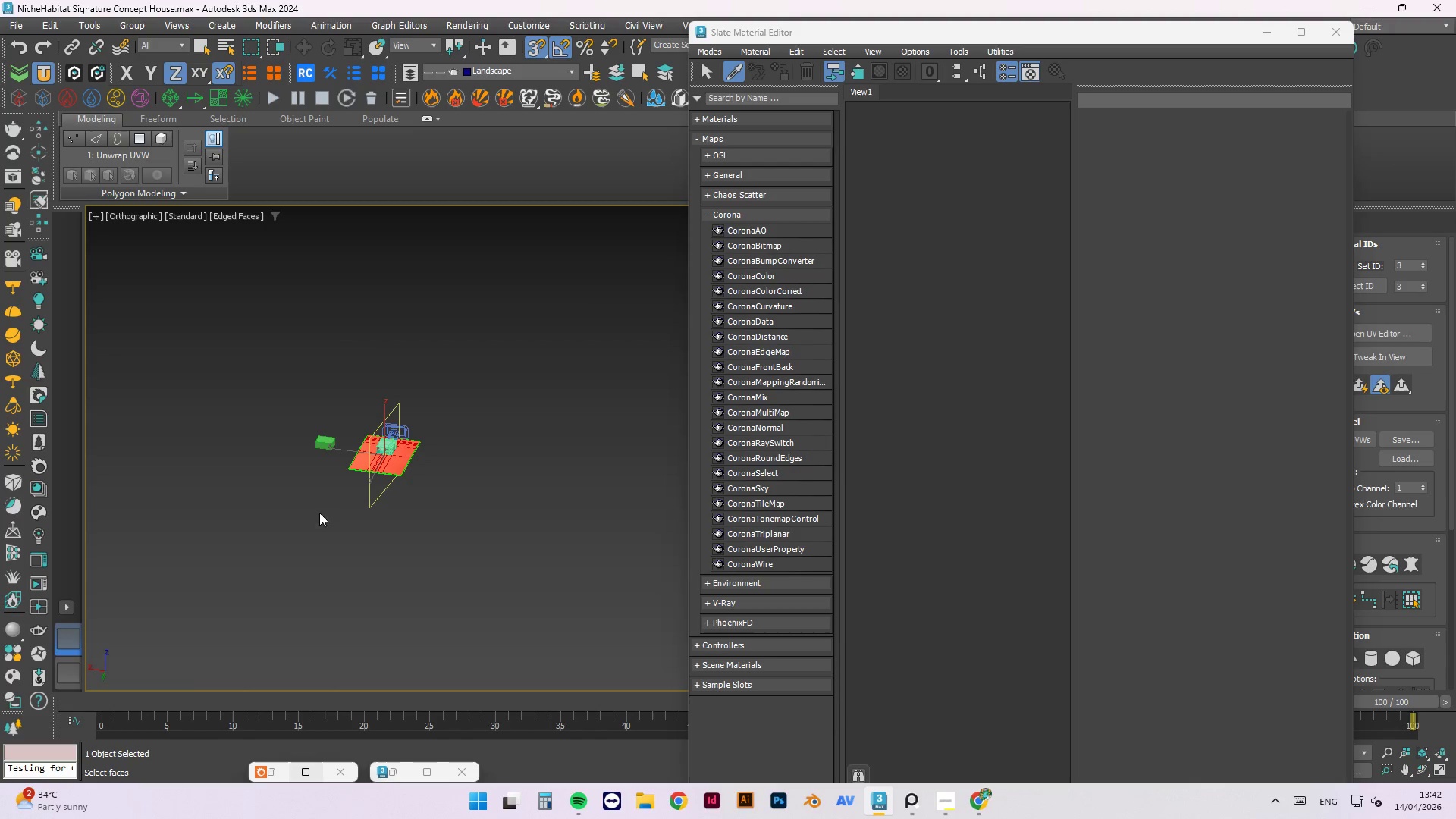 
left_click([41, 510])
 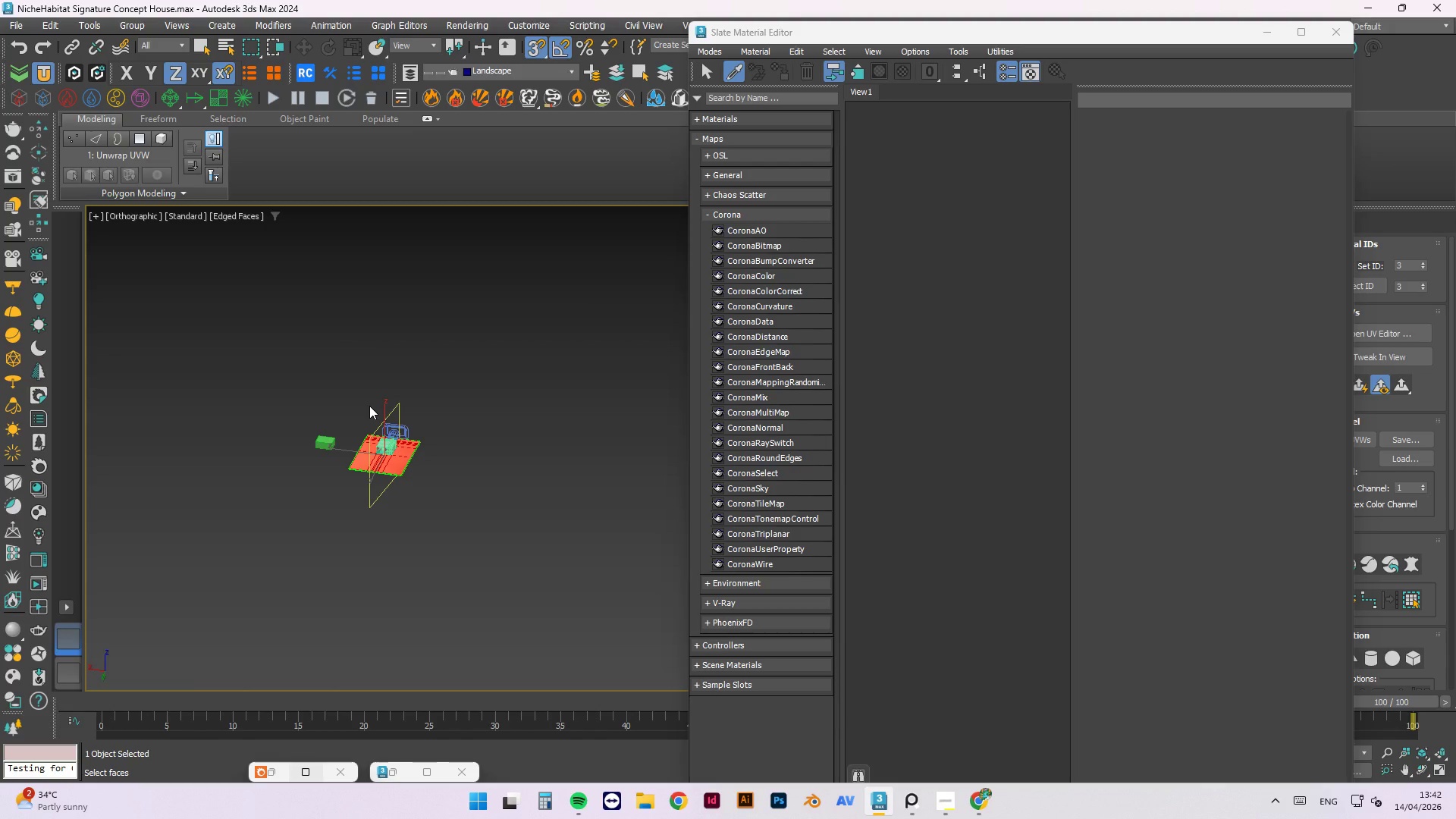 
wait(9.14)
 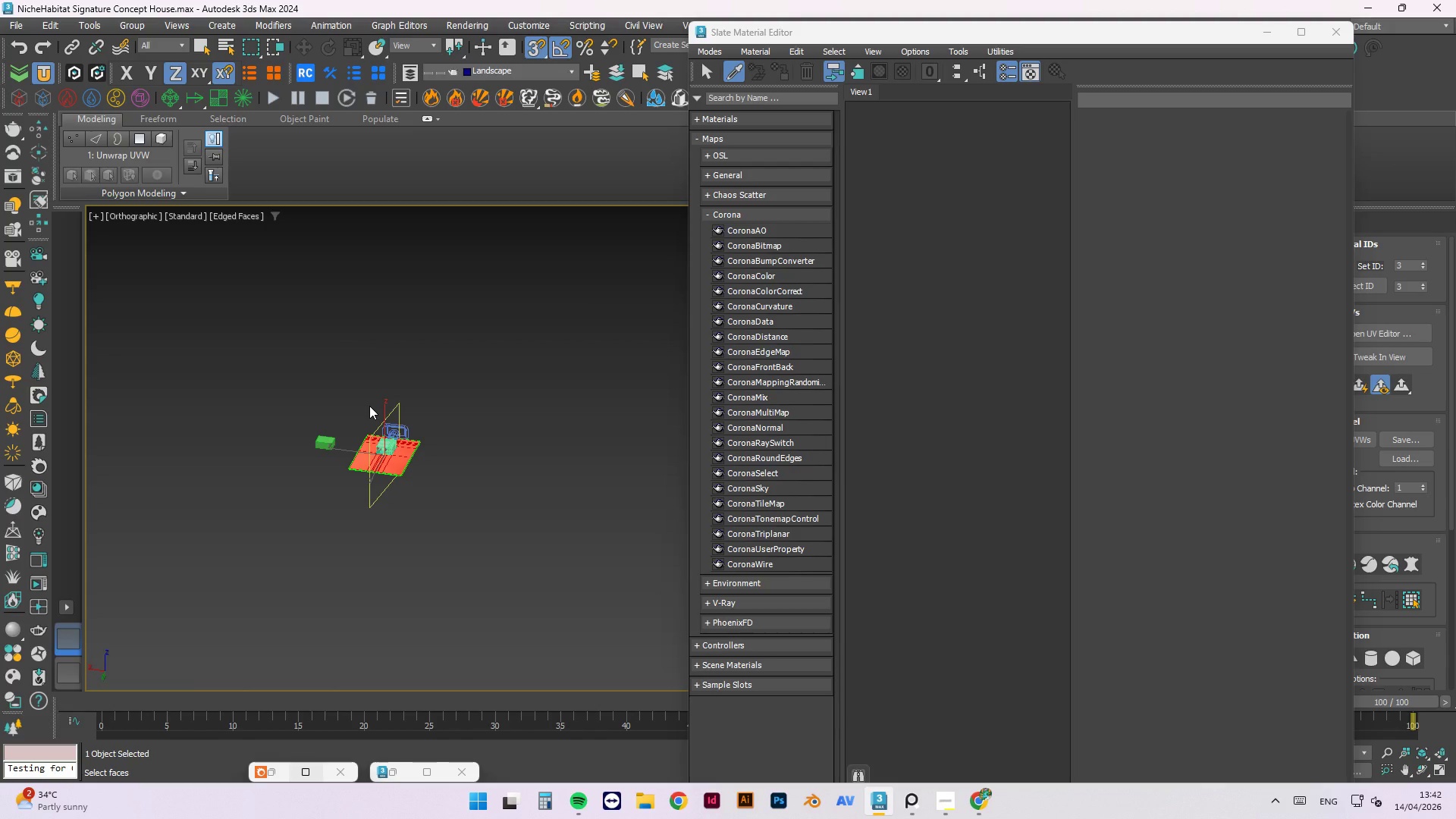 
scroll: coordinate [349, 419], scroll_direction: up, amount: 3.0
 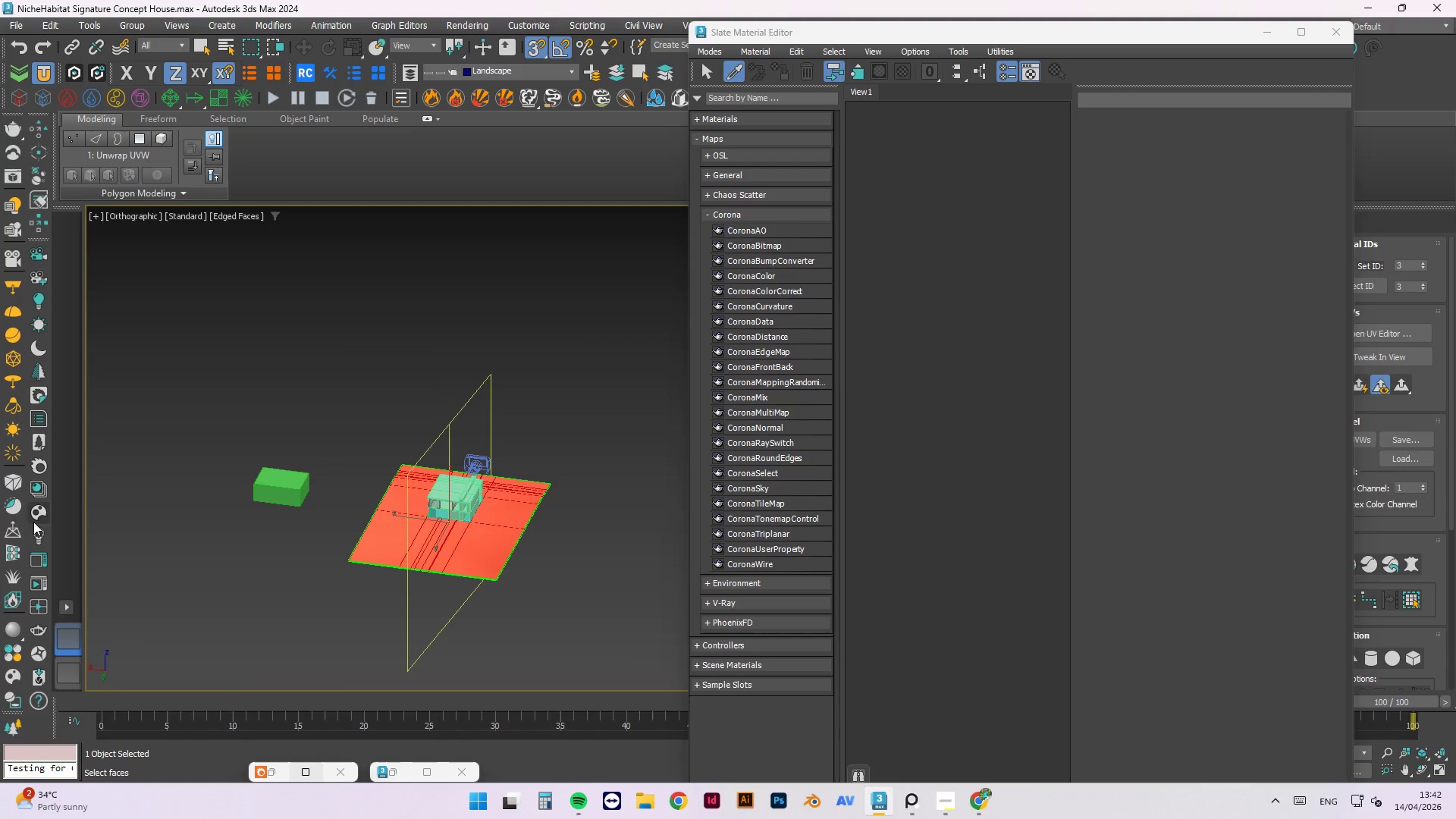 
left_click([35, 513])
 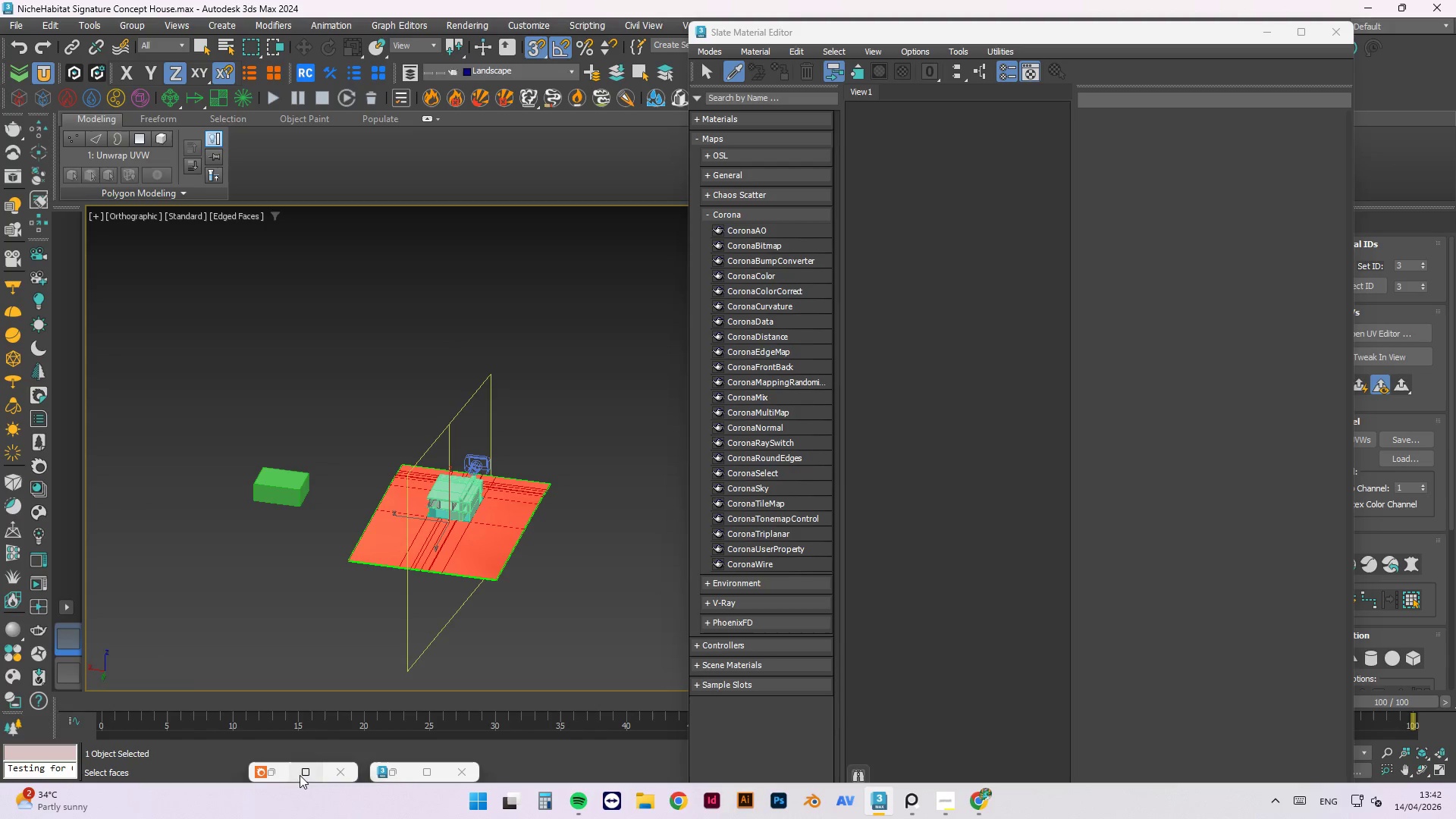 
left_click([400, 767])
 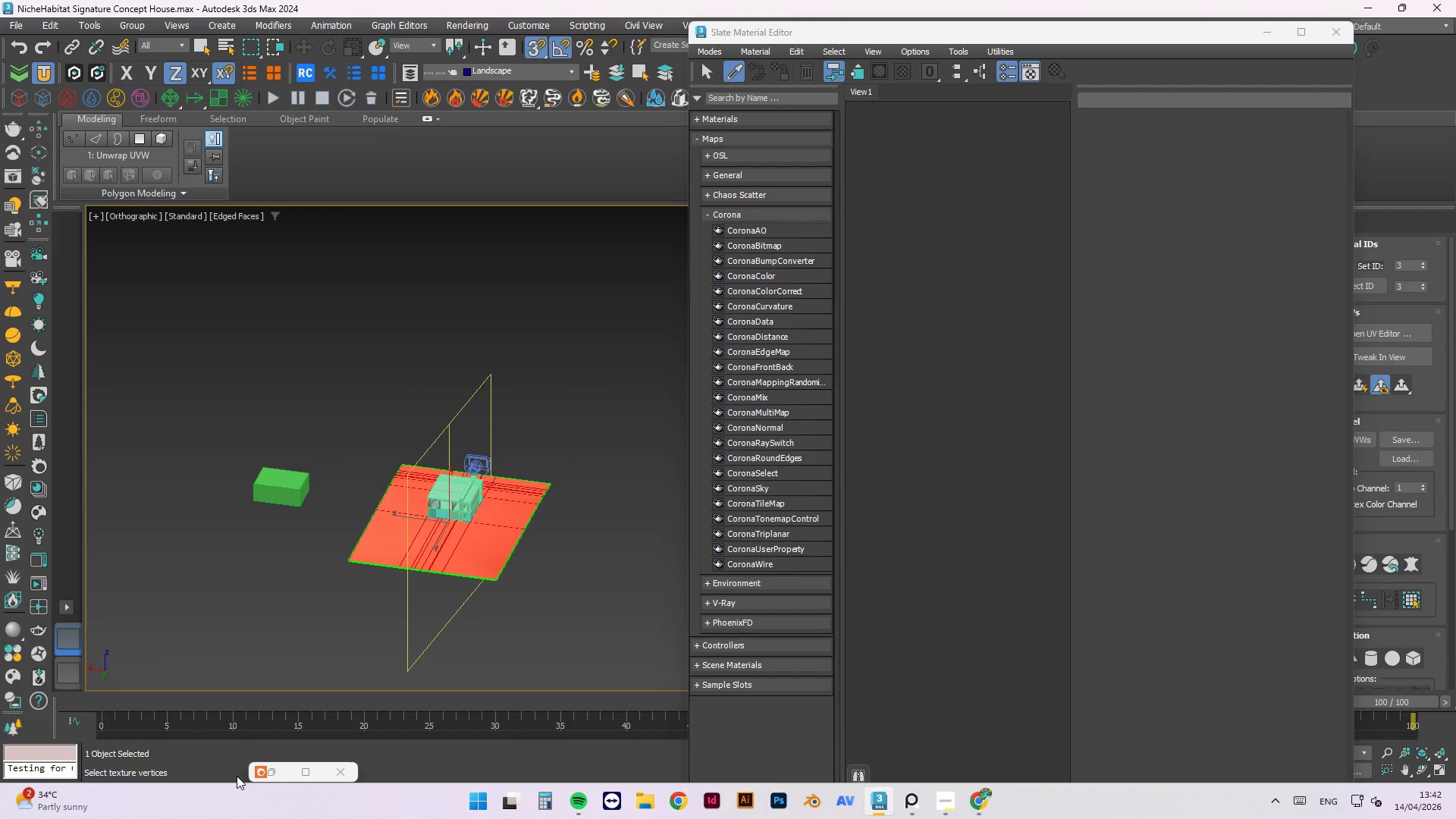 
scroll: coordinate [299, 511], scroll_direction: up, amount: 2.0
 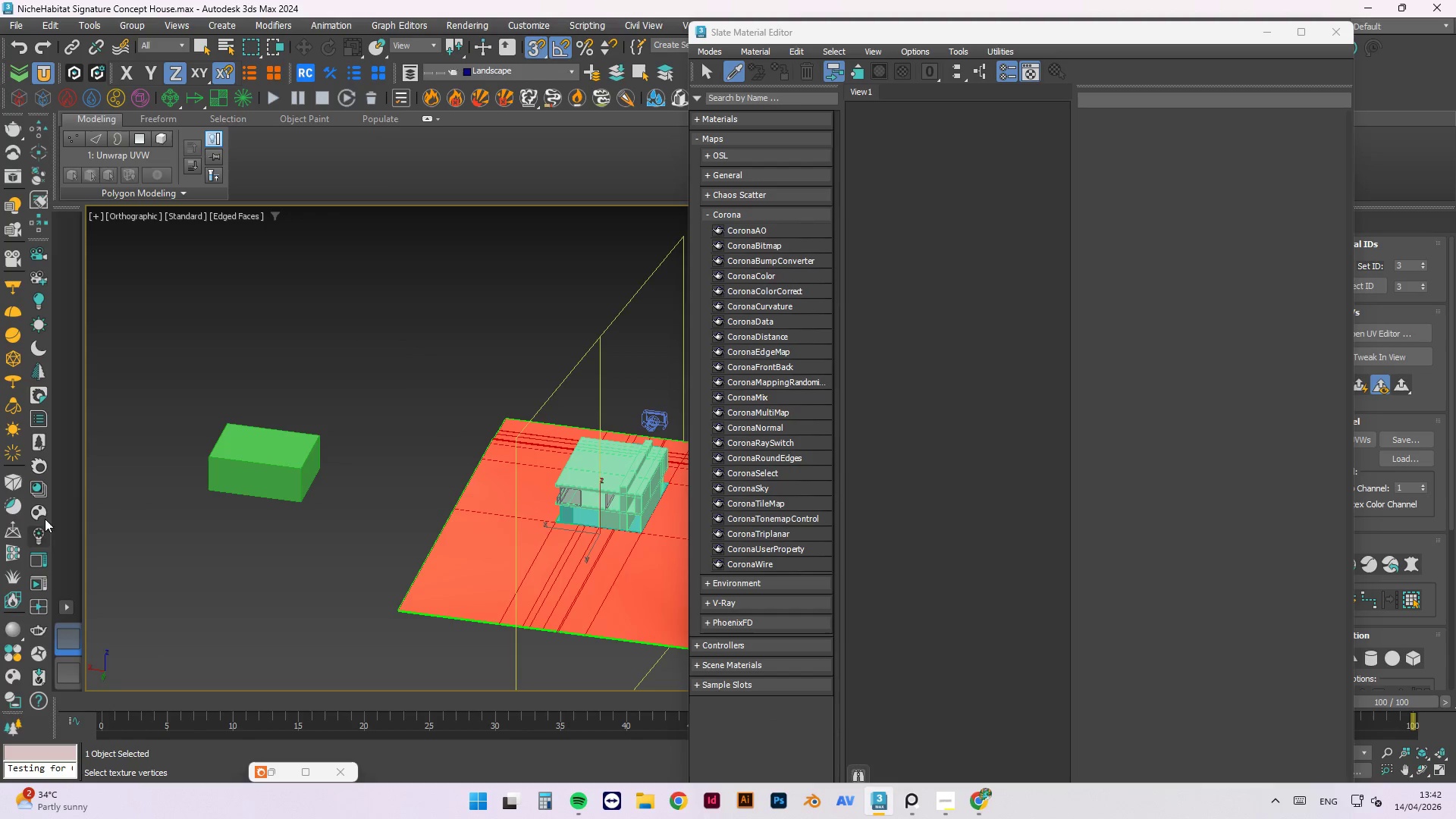 
left_click([94, 503])
 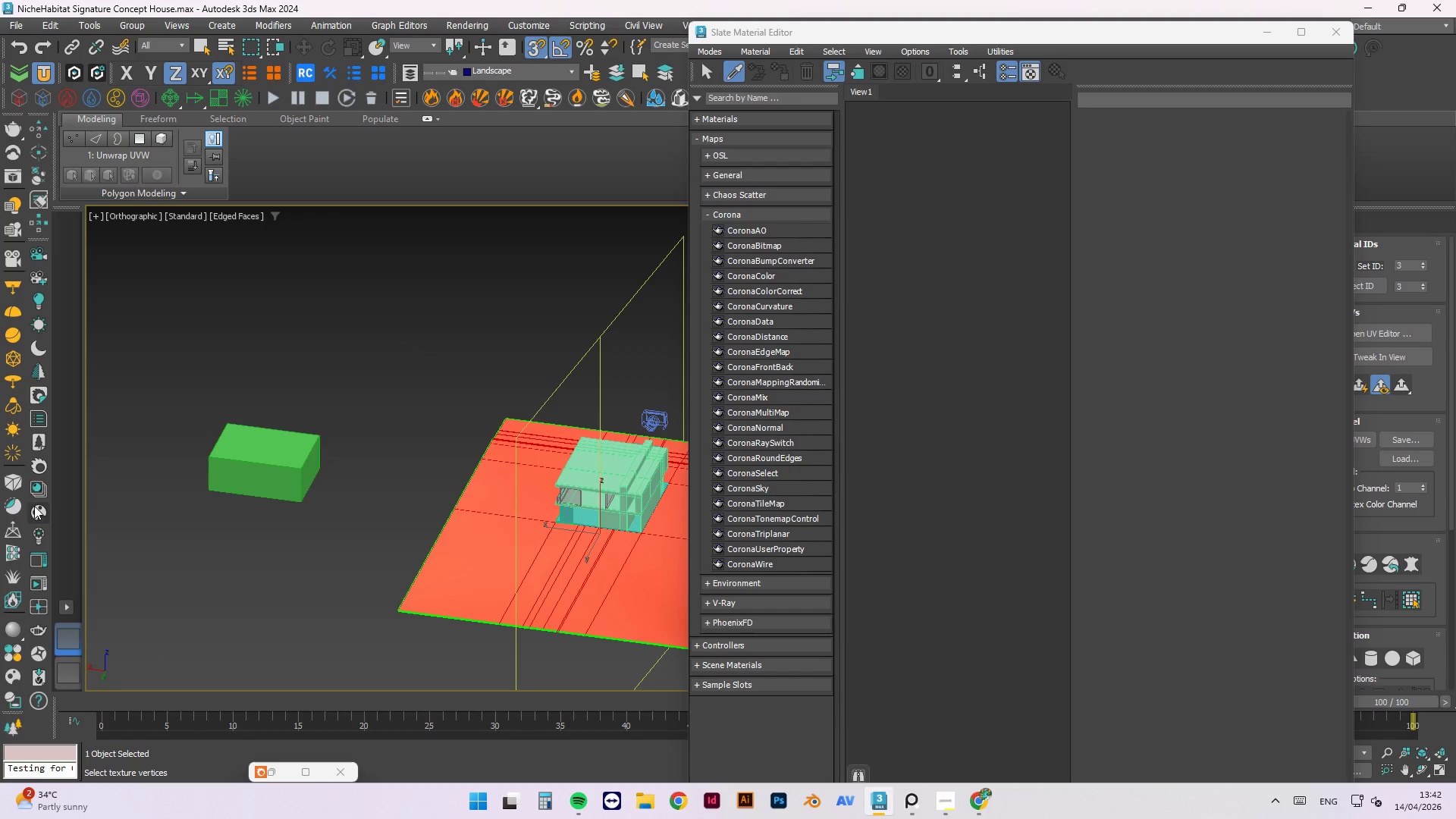 
left_click([321, 331])
 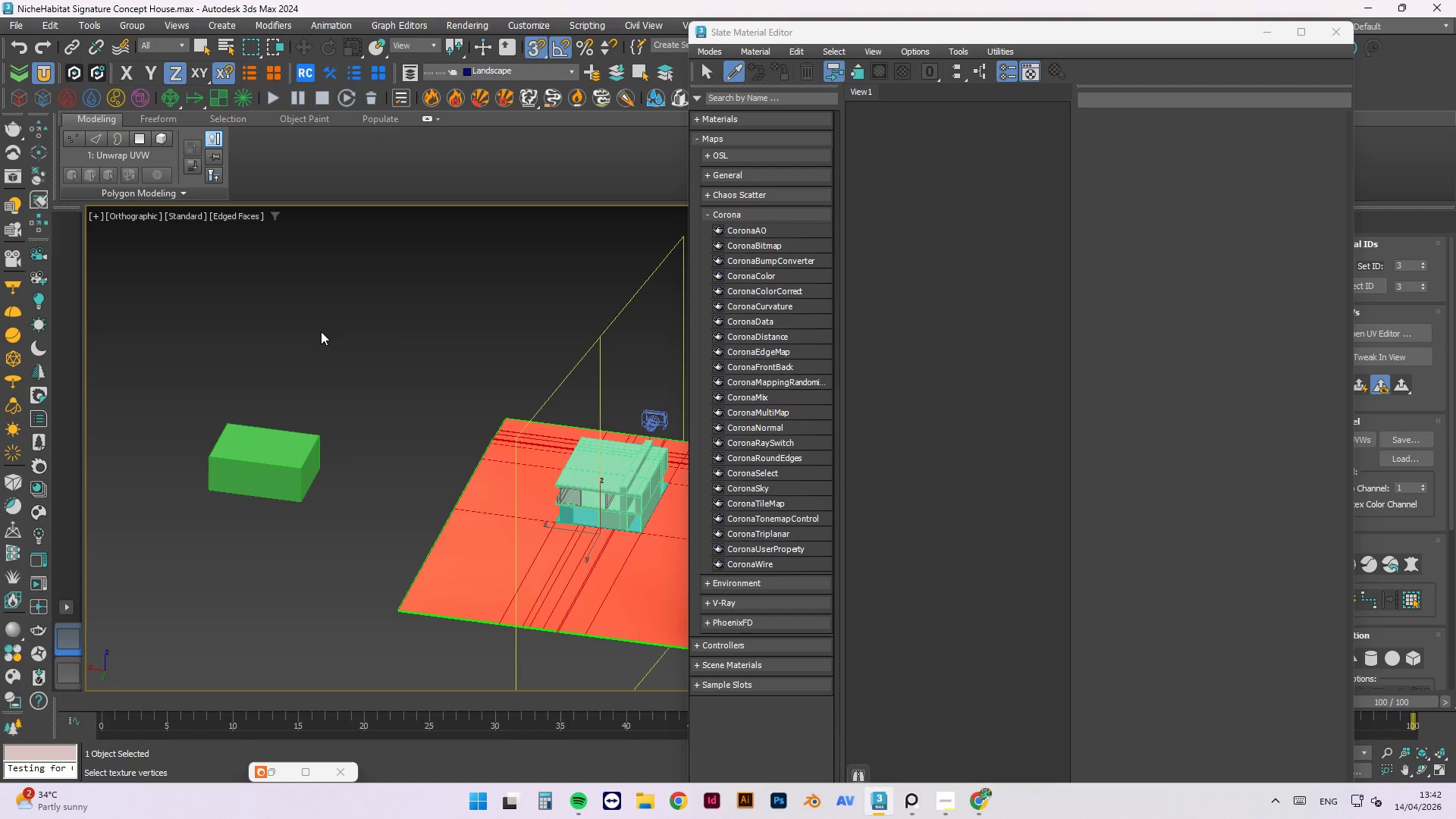 
right_click([321, 331])
 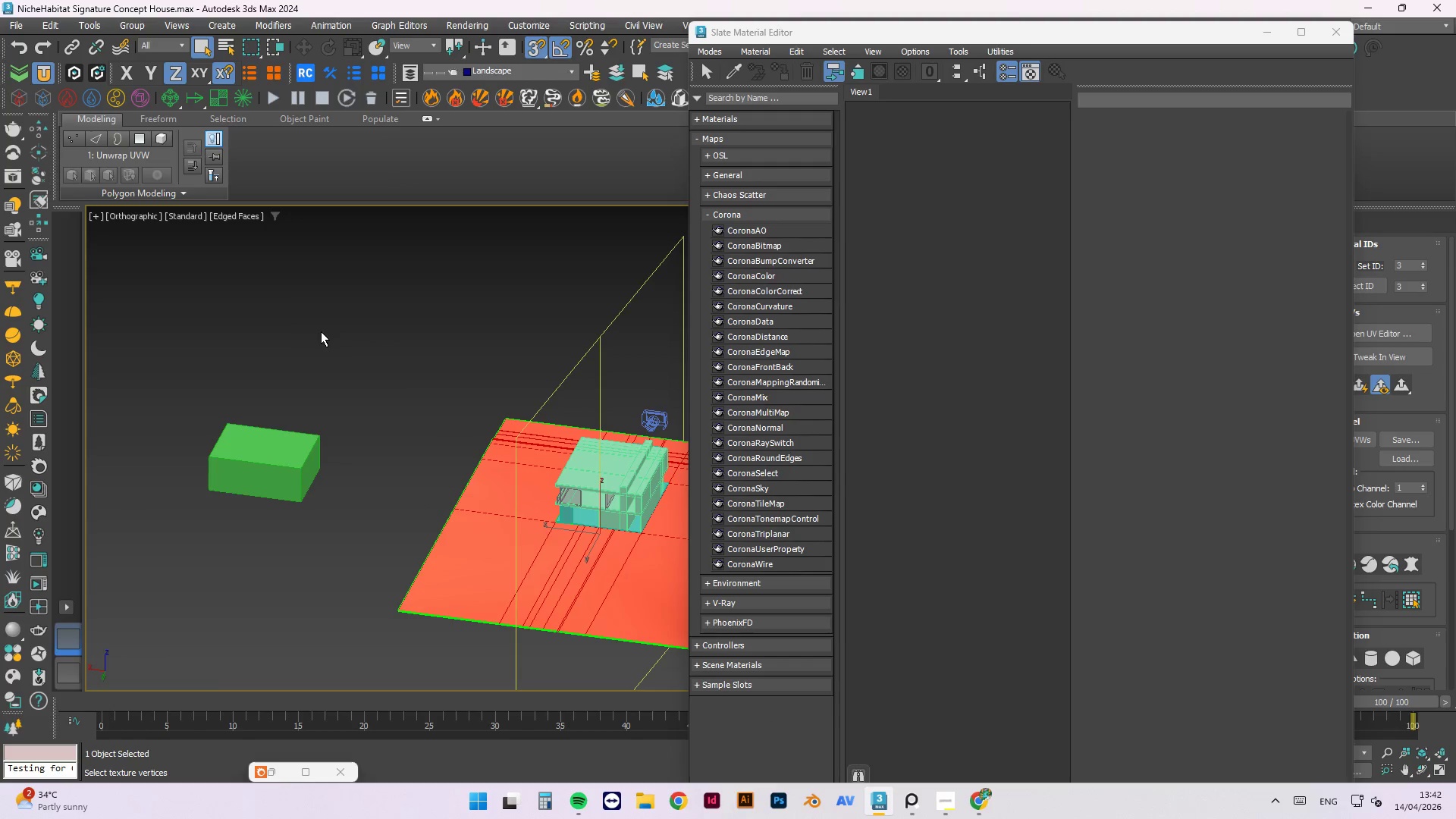 
right_click([321, 331])
 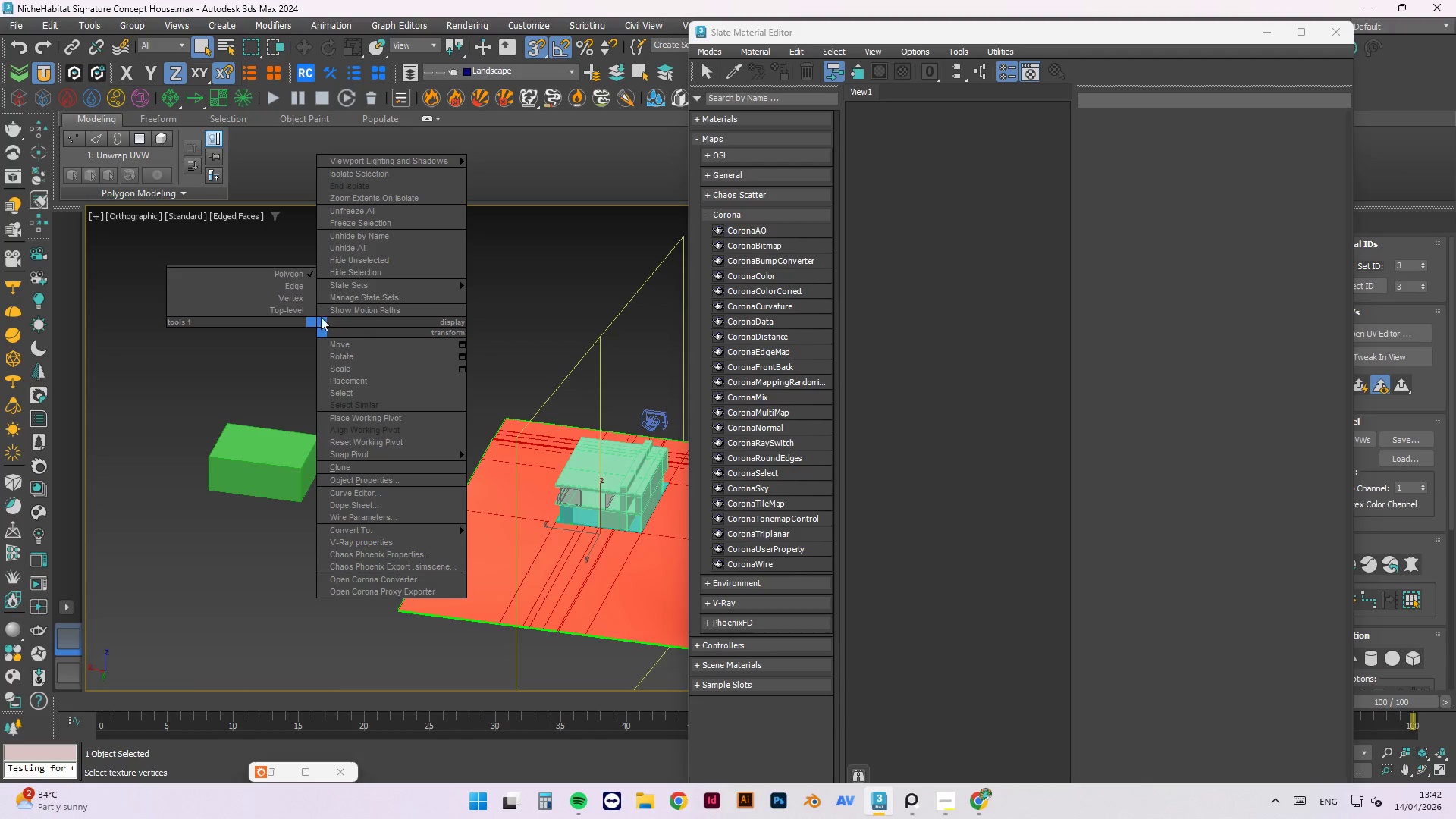 
left_click([307, 309])
 